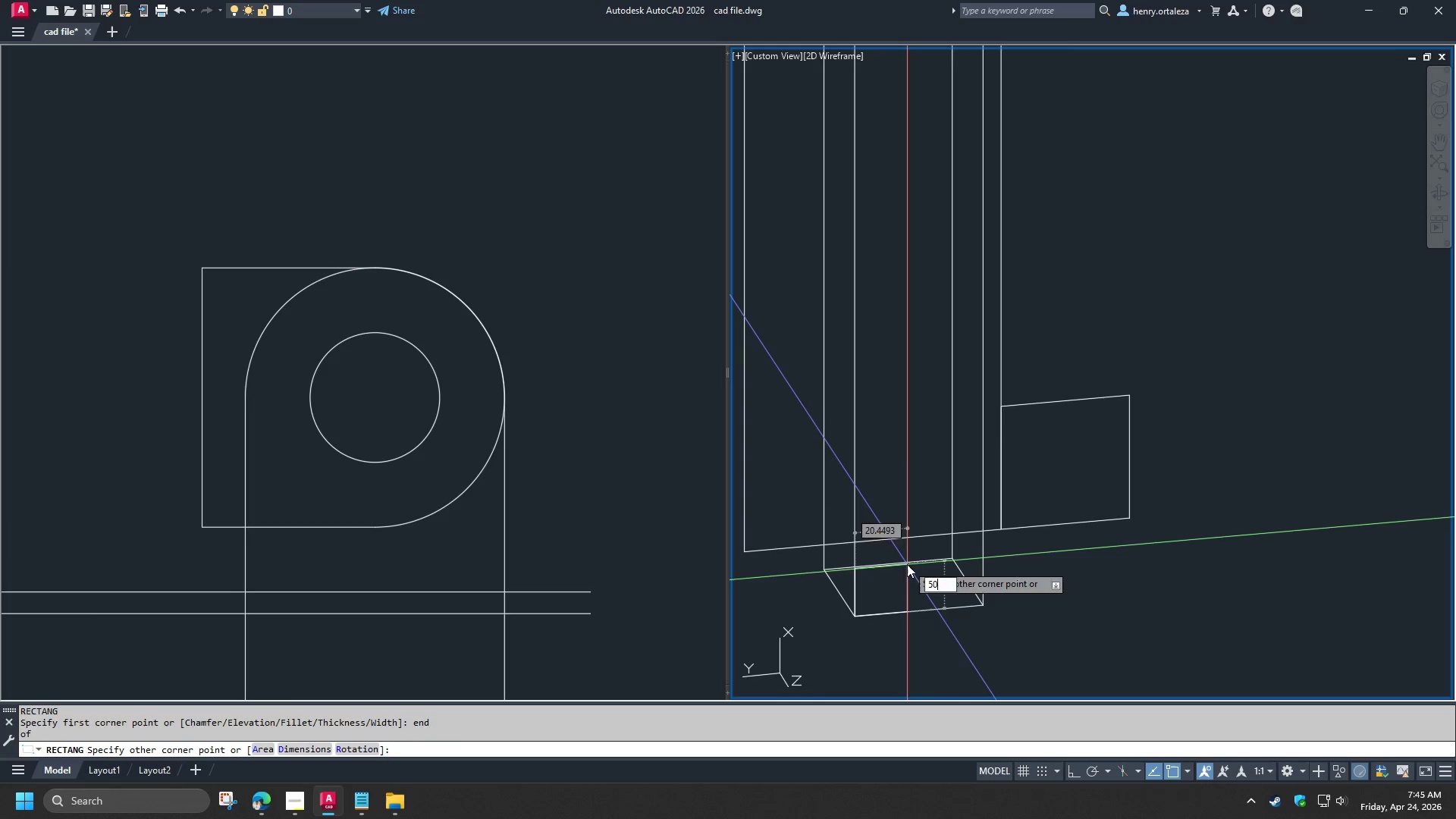 
key(Numpad0)
 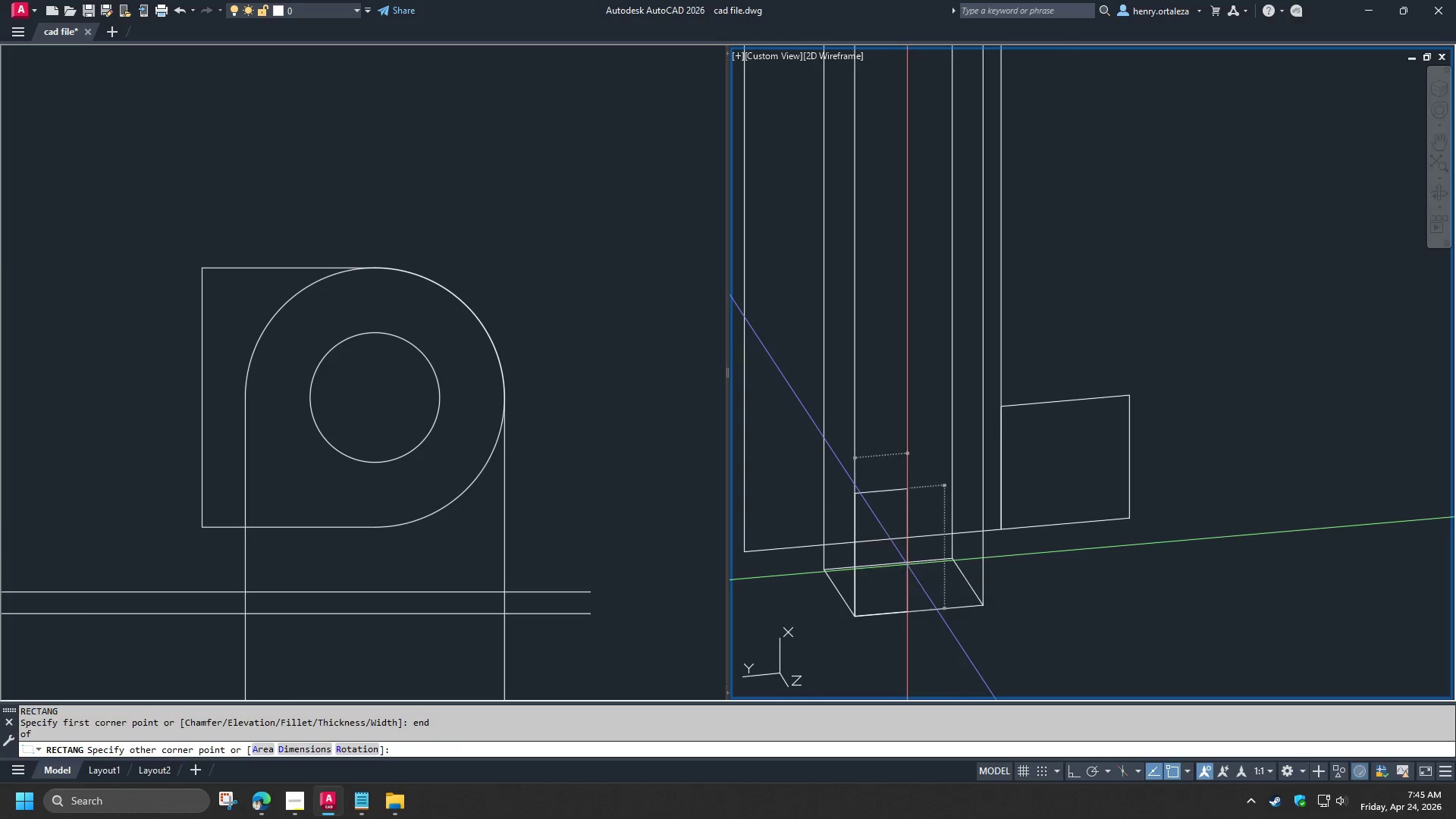 
key(Tab)
 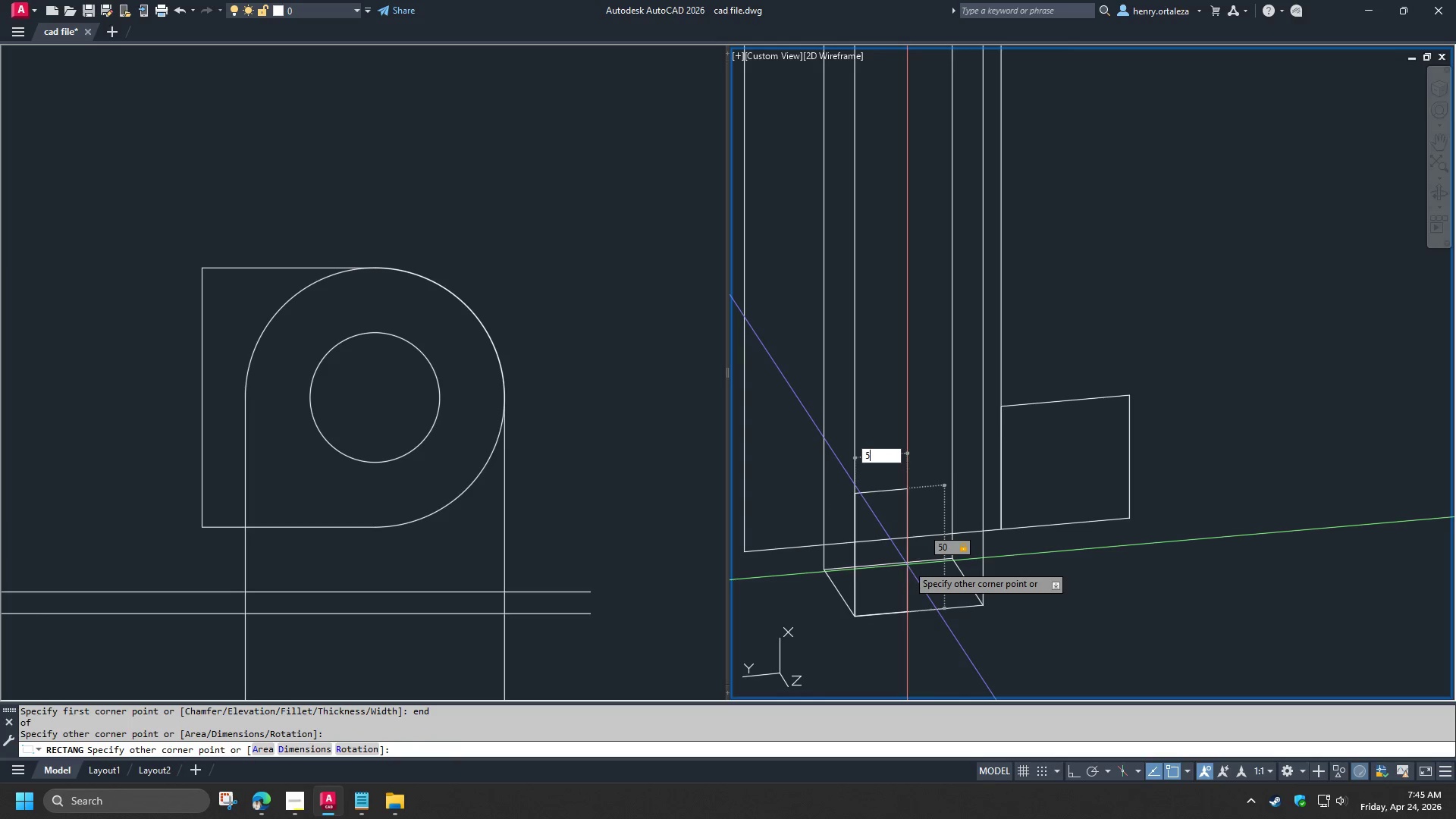 
key(Numpad5)
 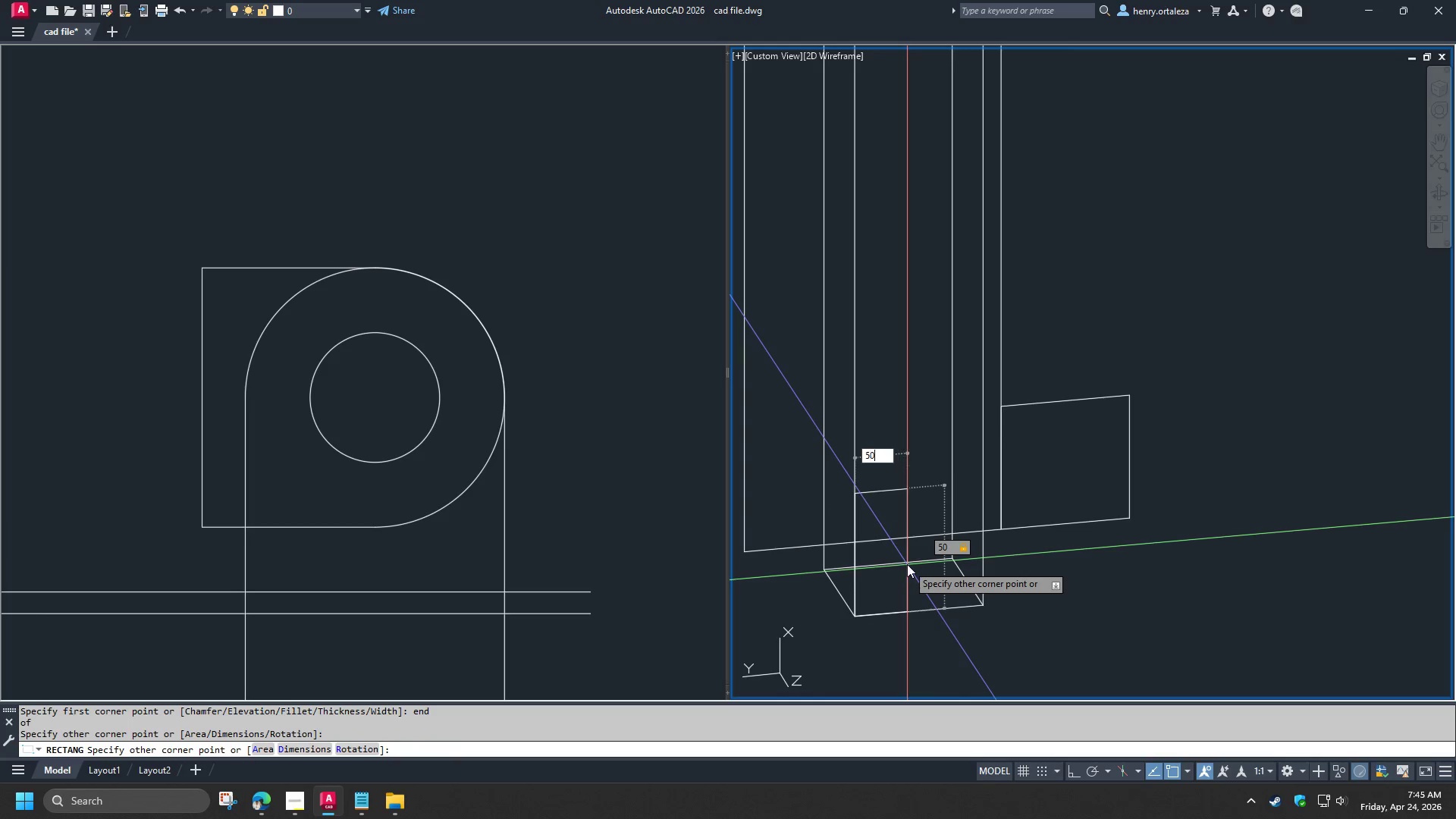 
key(Numpad0)
 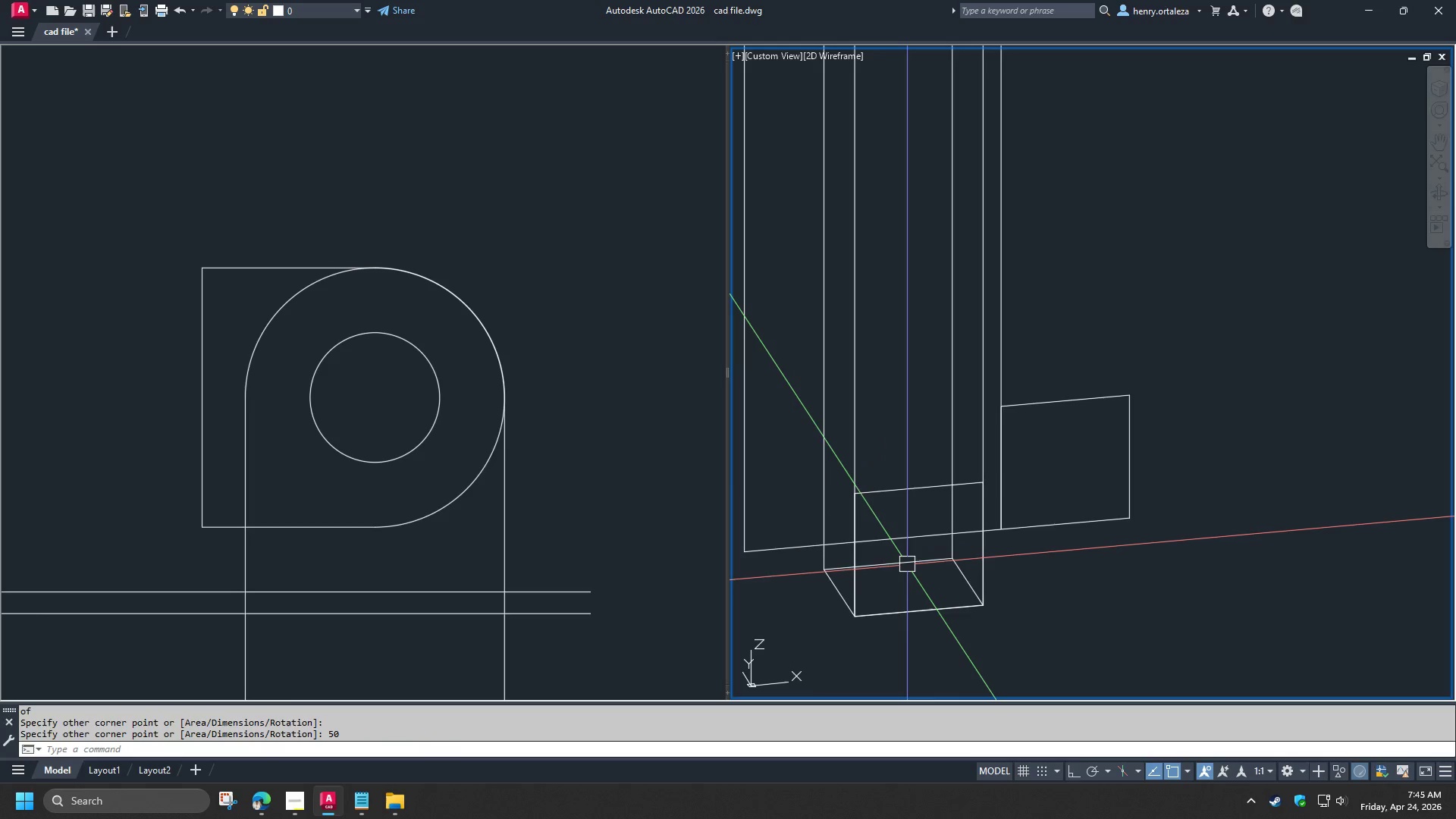 
key(NumpadEnter)
 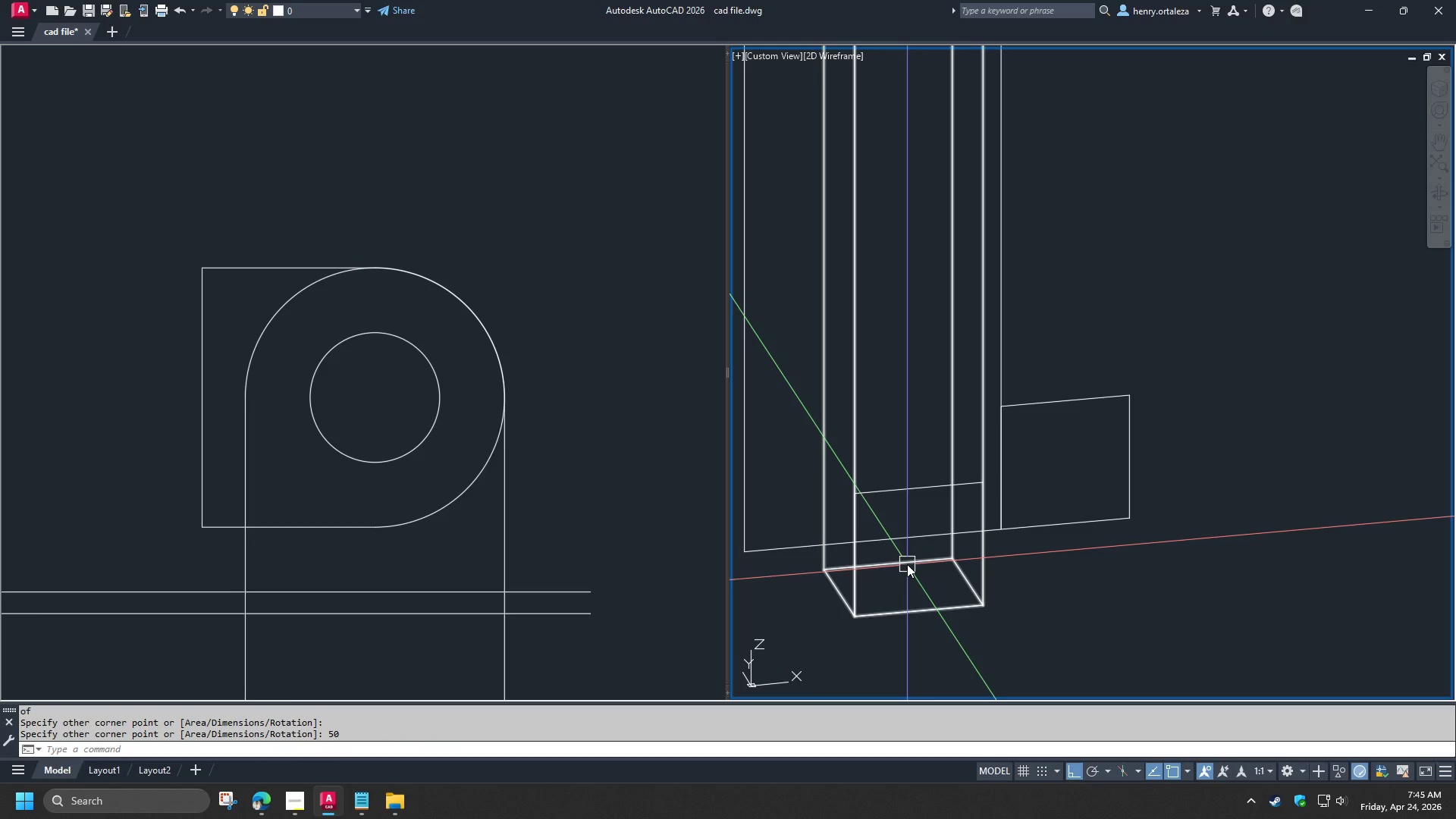 
key(E)
 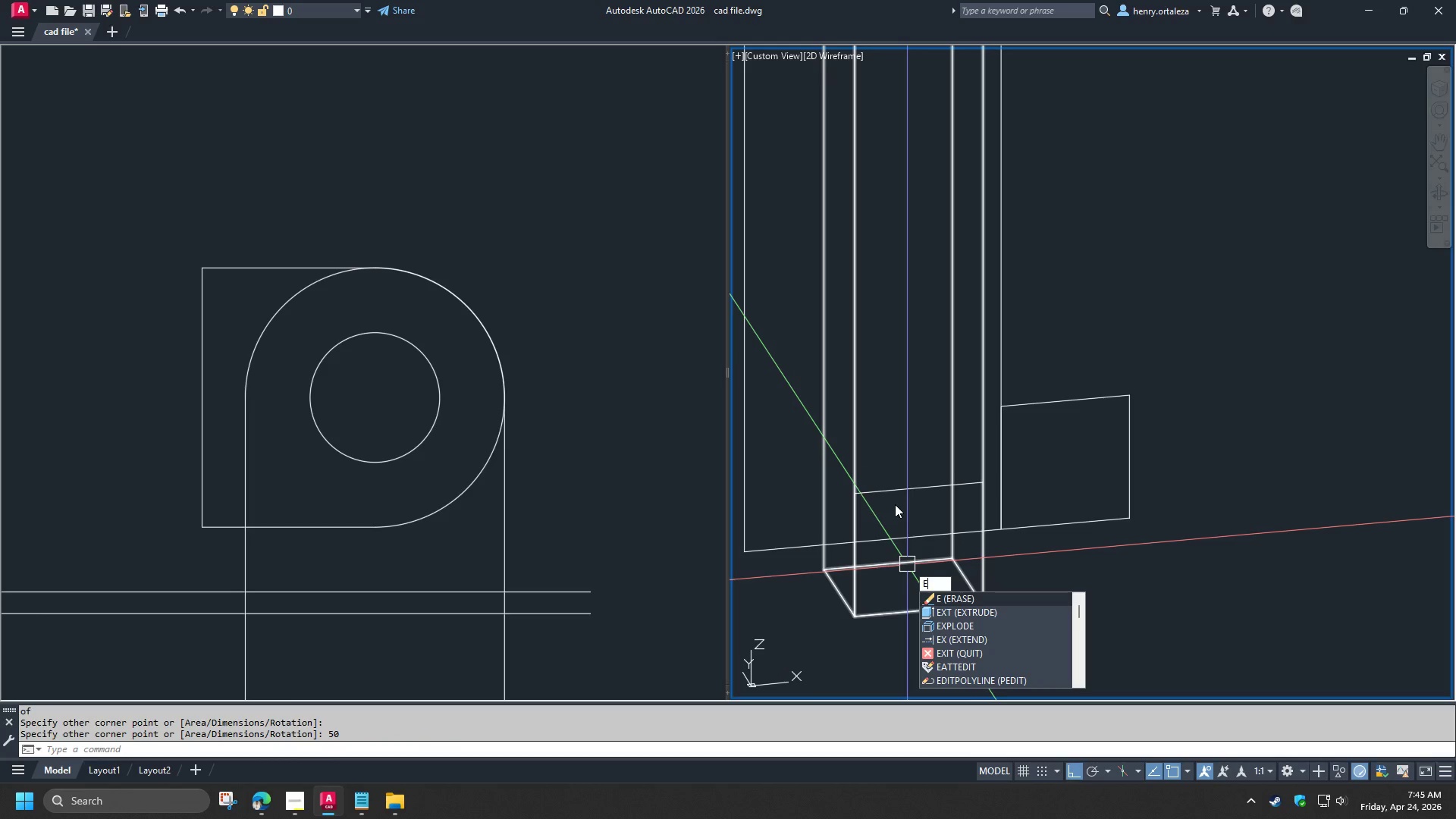 
type(xt )
 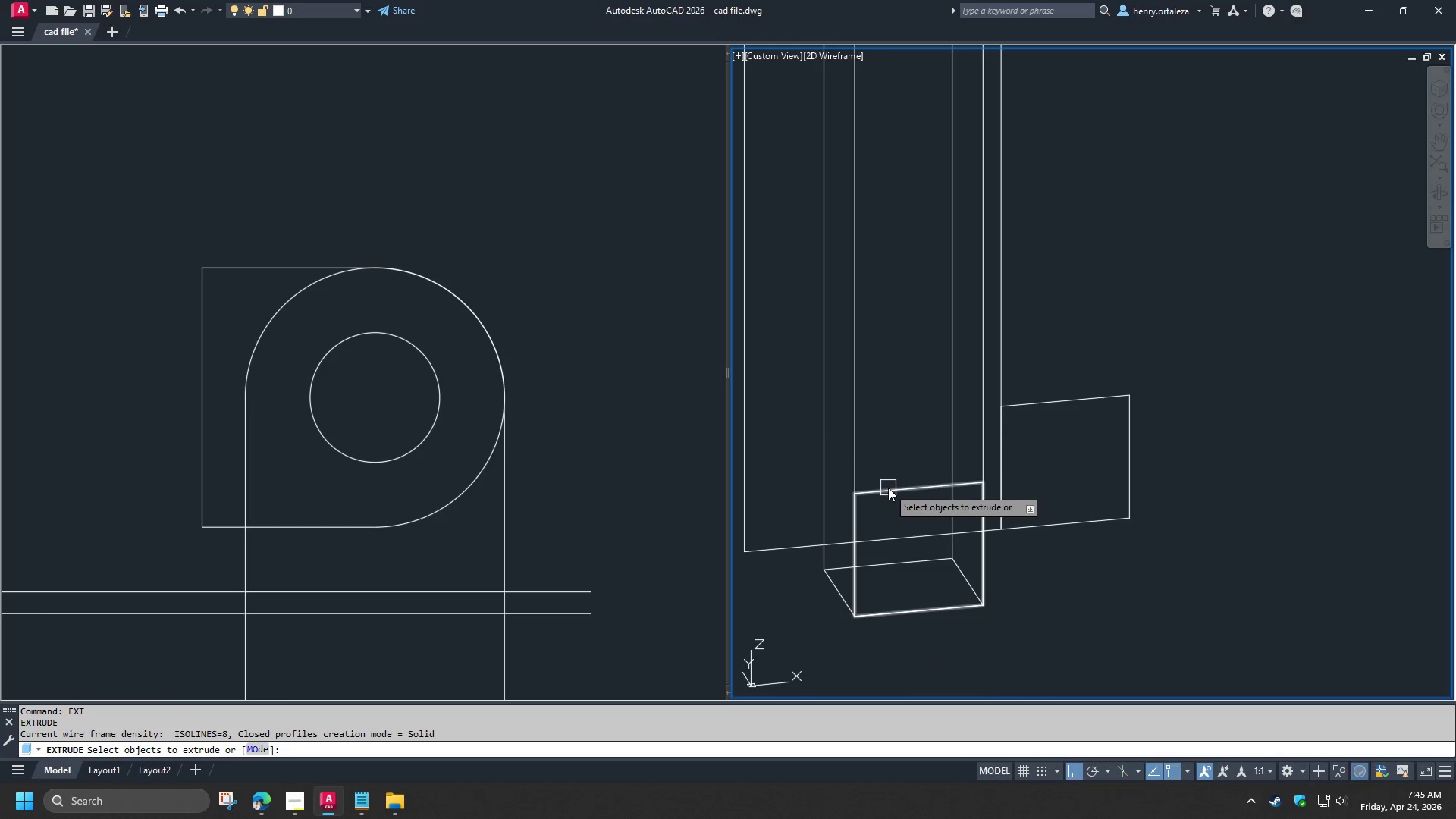 
left_click([888, 488])
 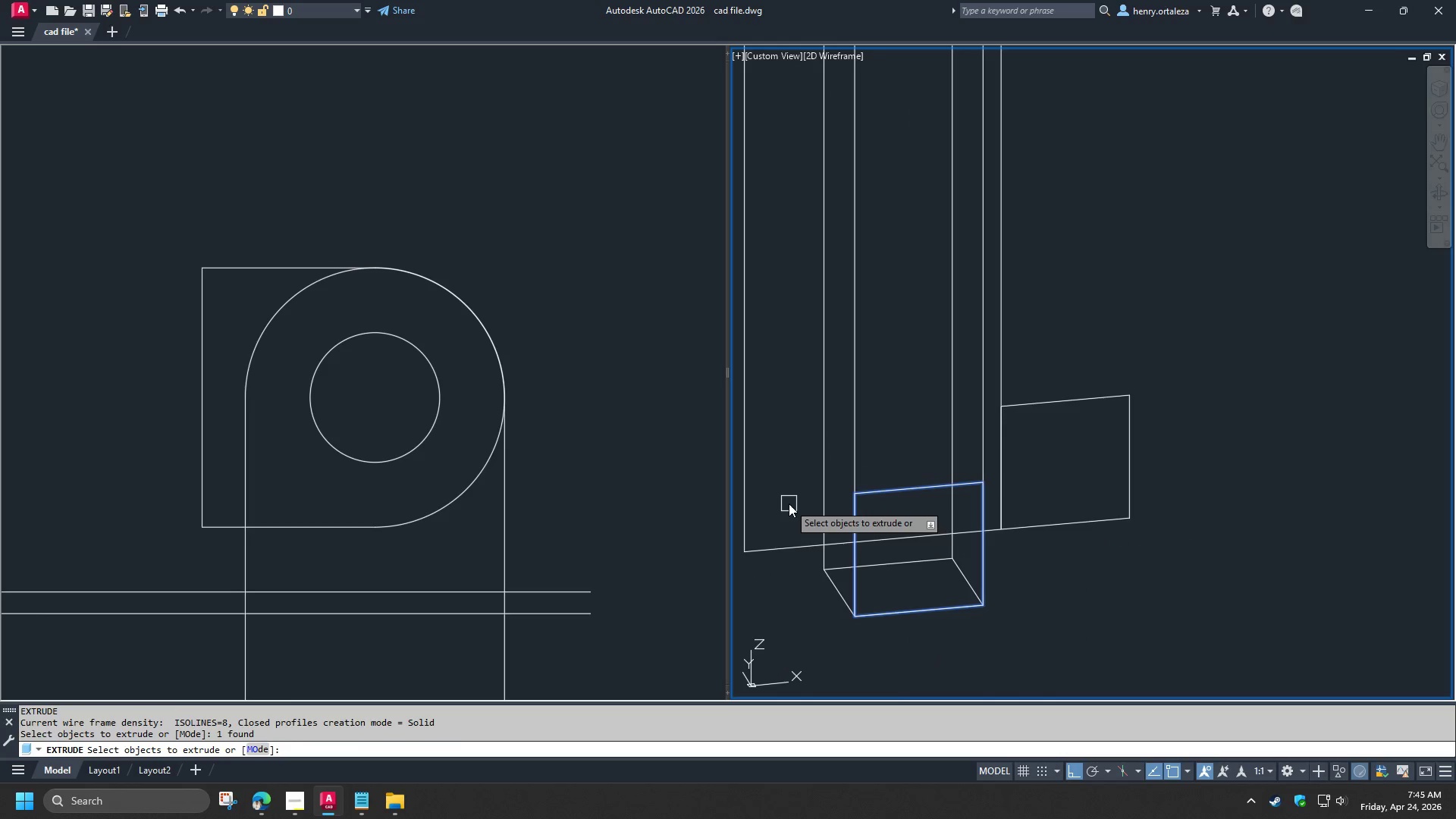 
key(Space)
 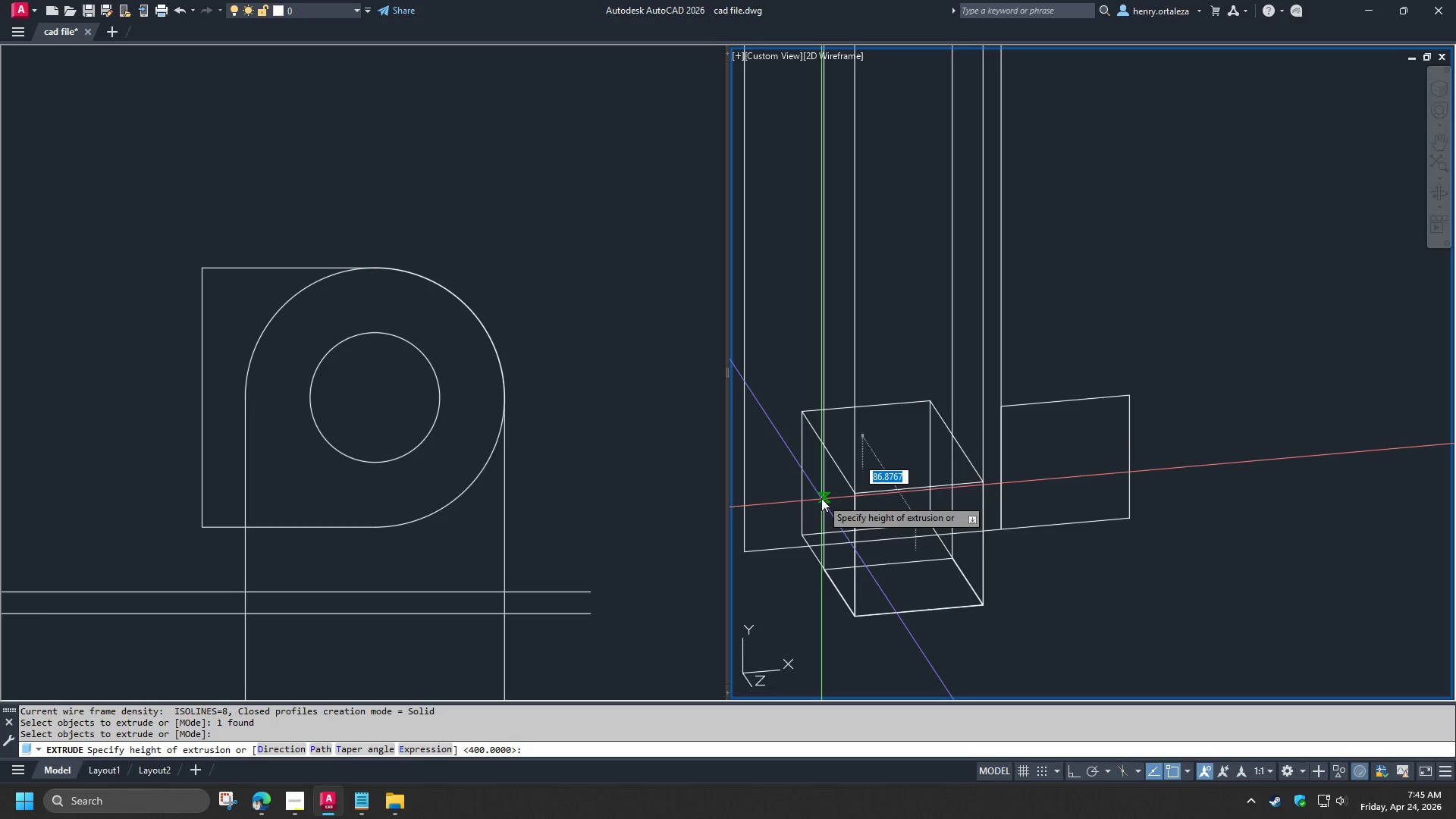 
left_click([821, 498])
 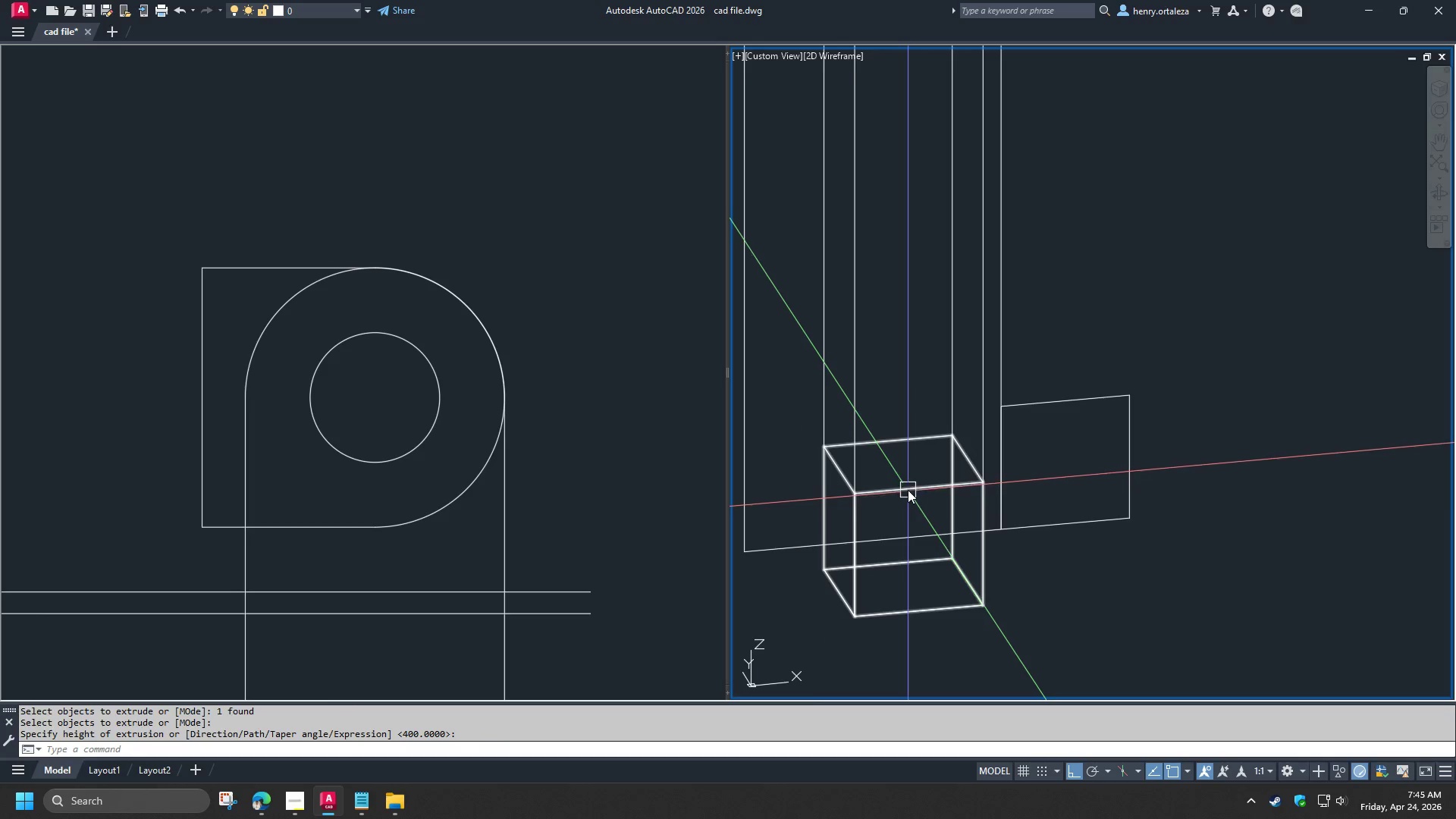 
left_click([907, 488])
 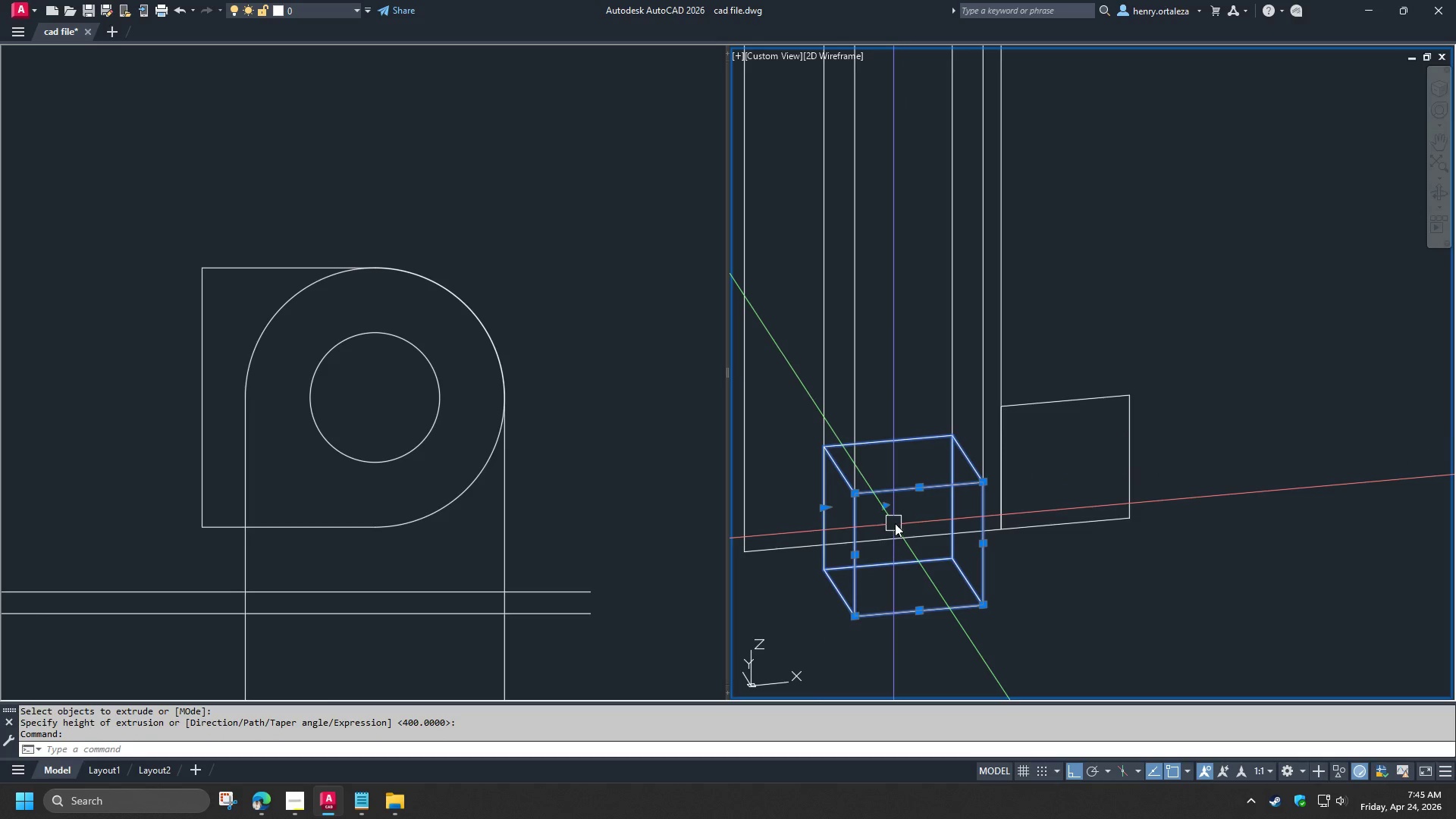 
key(M)
 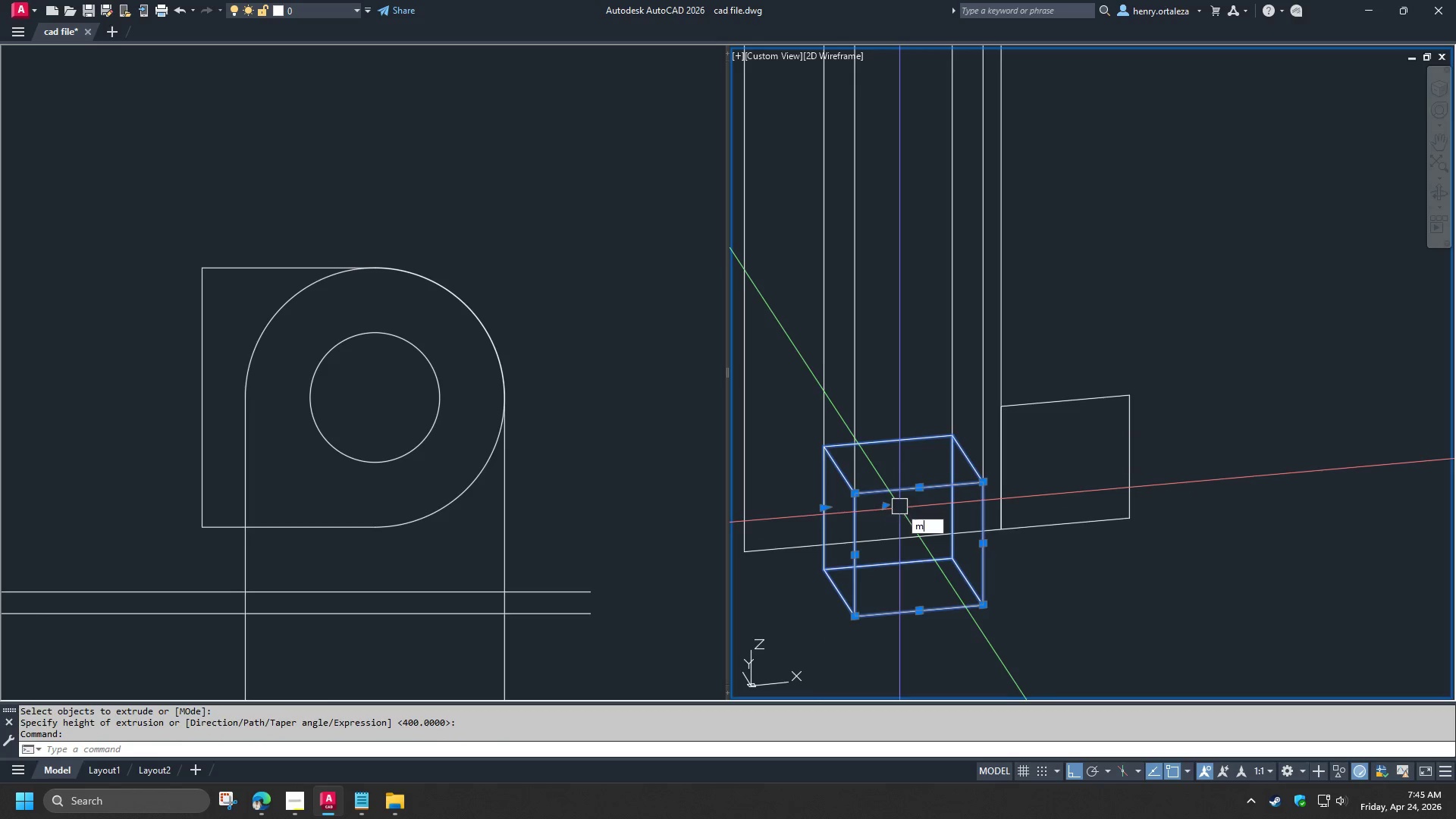 
key(Space)
 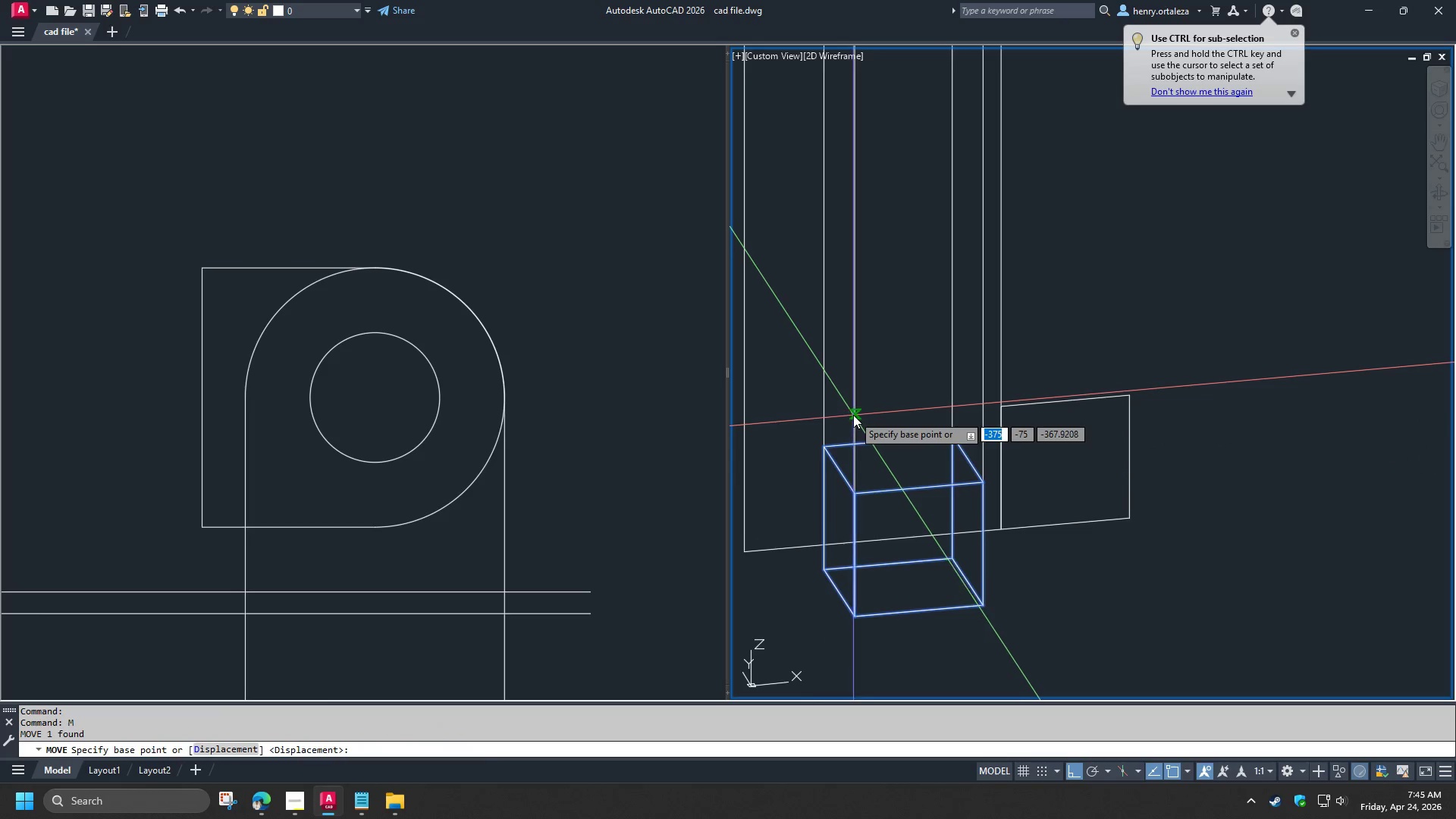 
left_click([853, 415])
 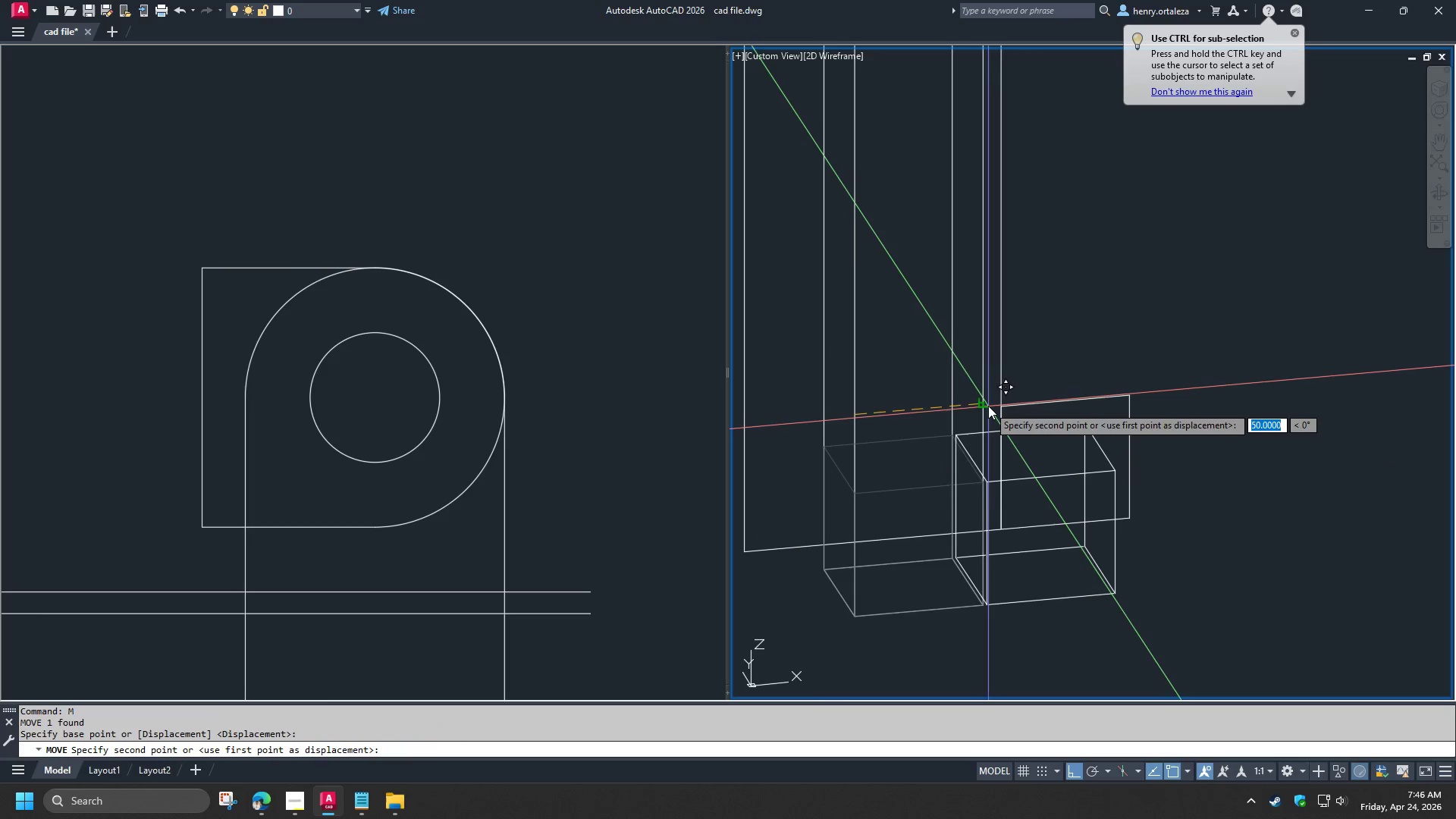 
left_click([984, 405])
 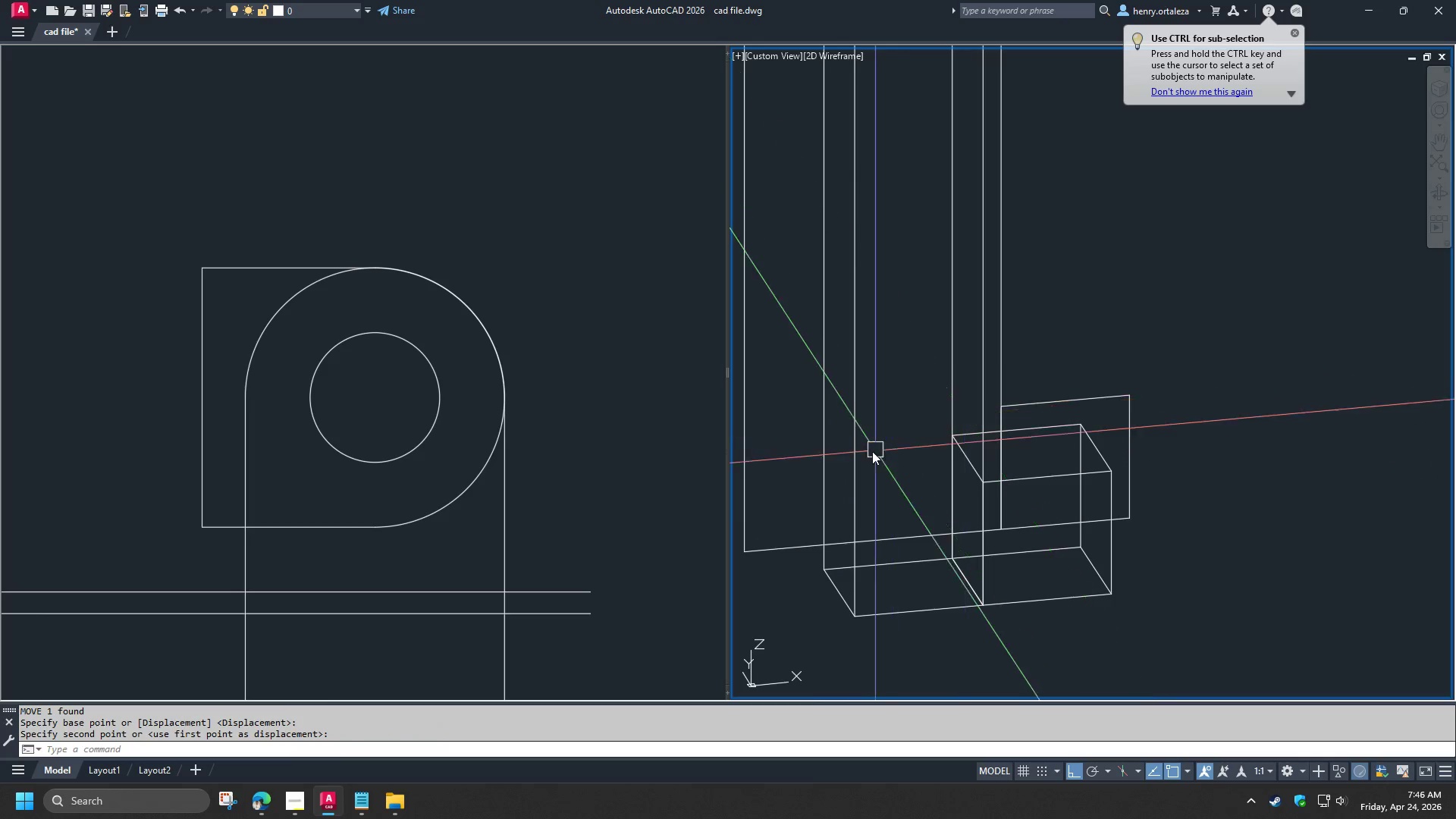 
hold_key(key=ShiftLeft, duration=1.5)
 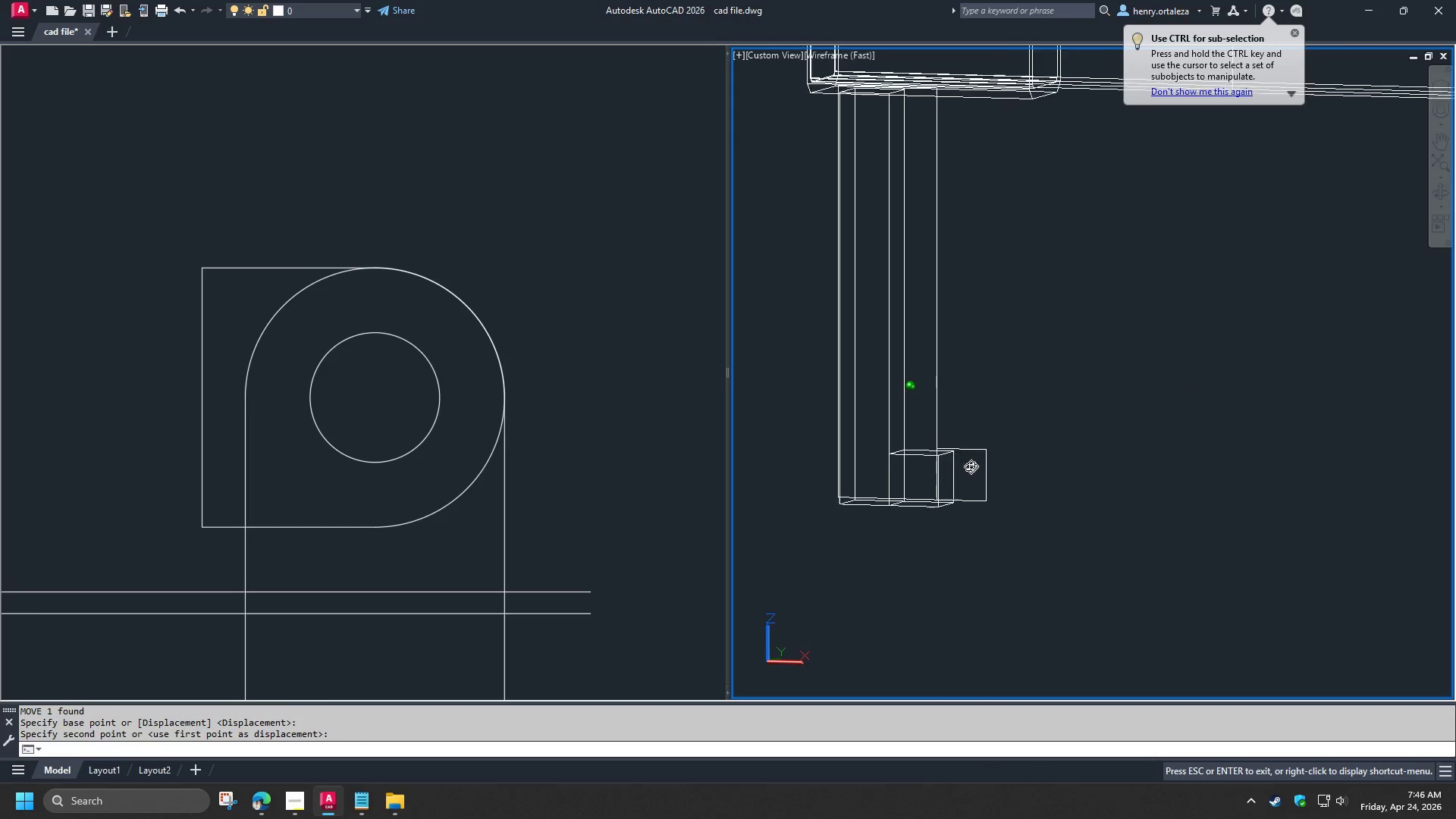 
scroll: coordinate [874, 455], scroll_direction: down, amount: 2.0
 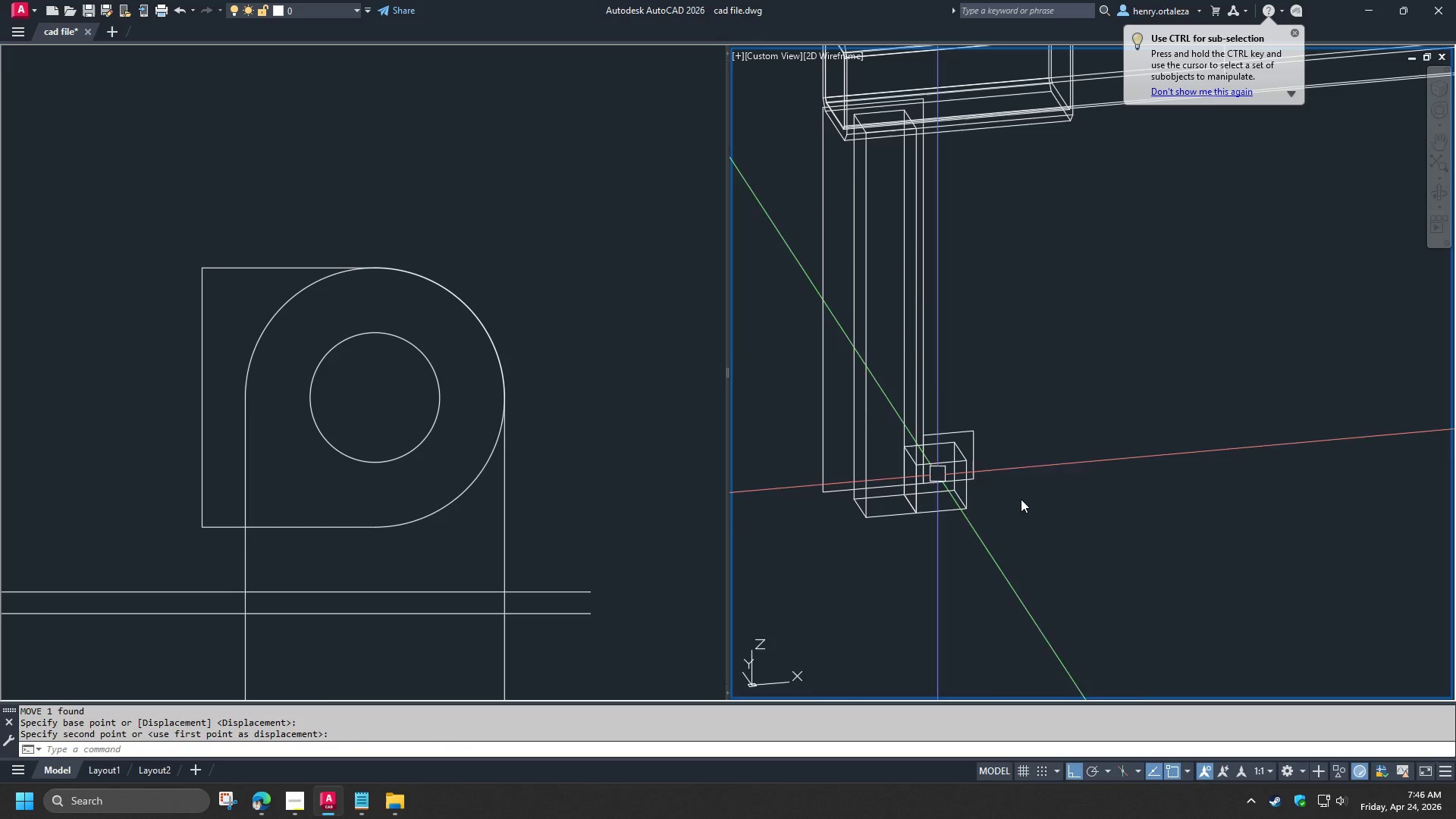 
hold_key(key=ShiftLeft, duration=1.52)
 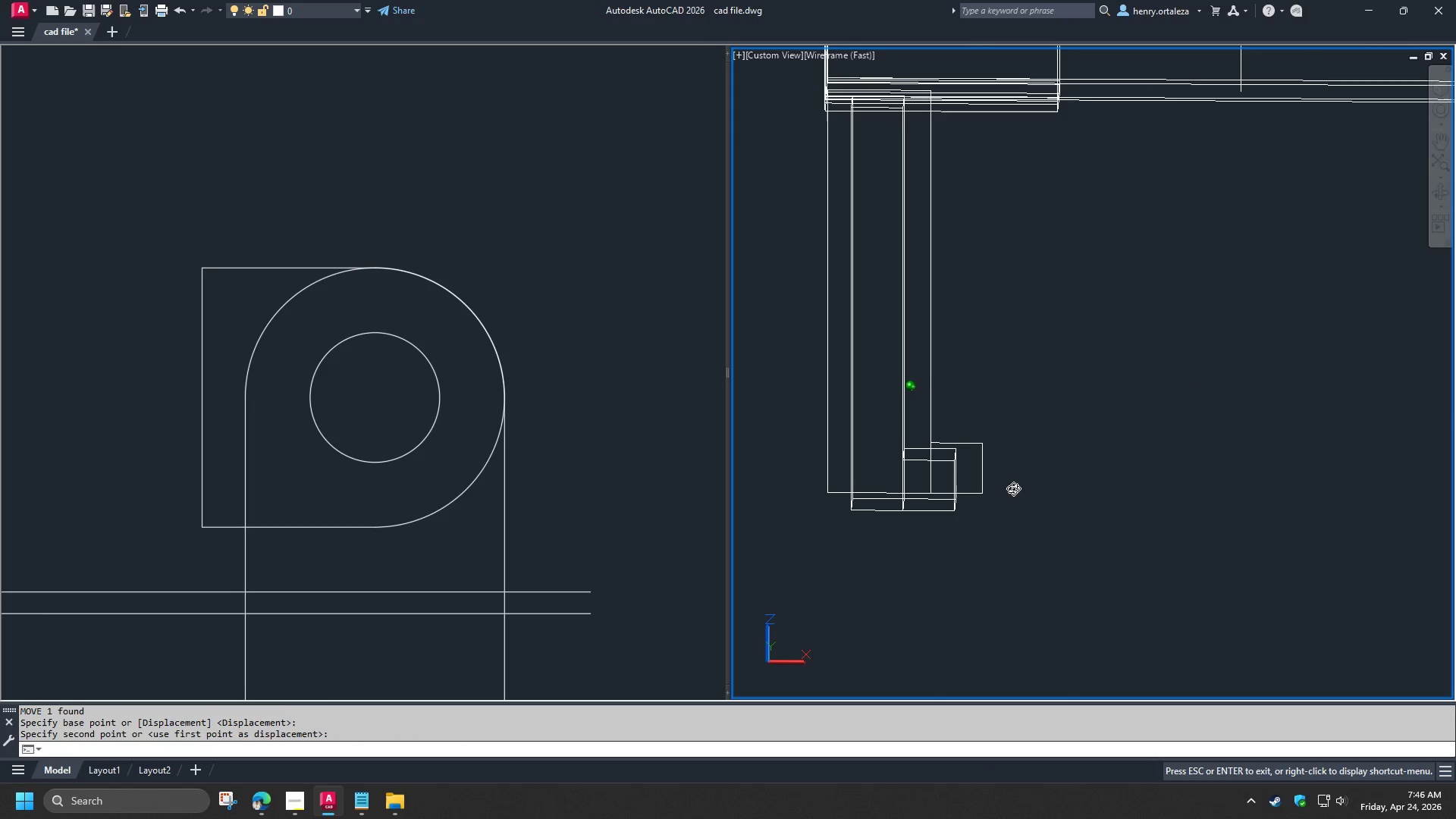 
hold_key(key=ShiftLeft, duration=0.81)
 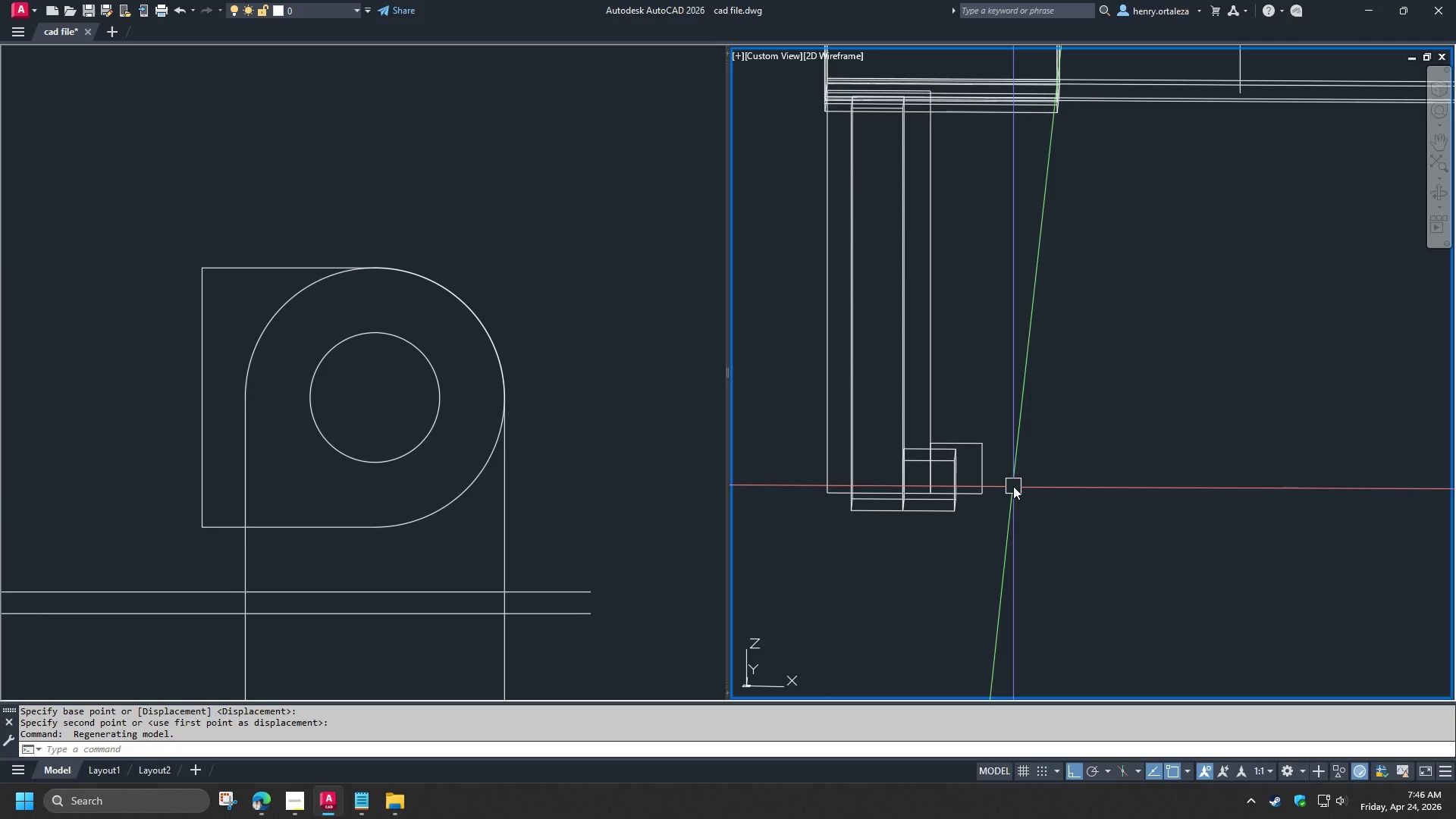 
hold_key(key=ShiftLeft, duration=1.5)
 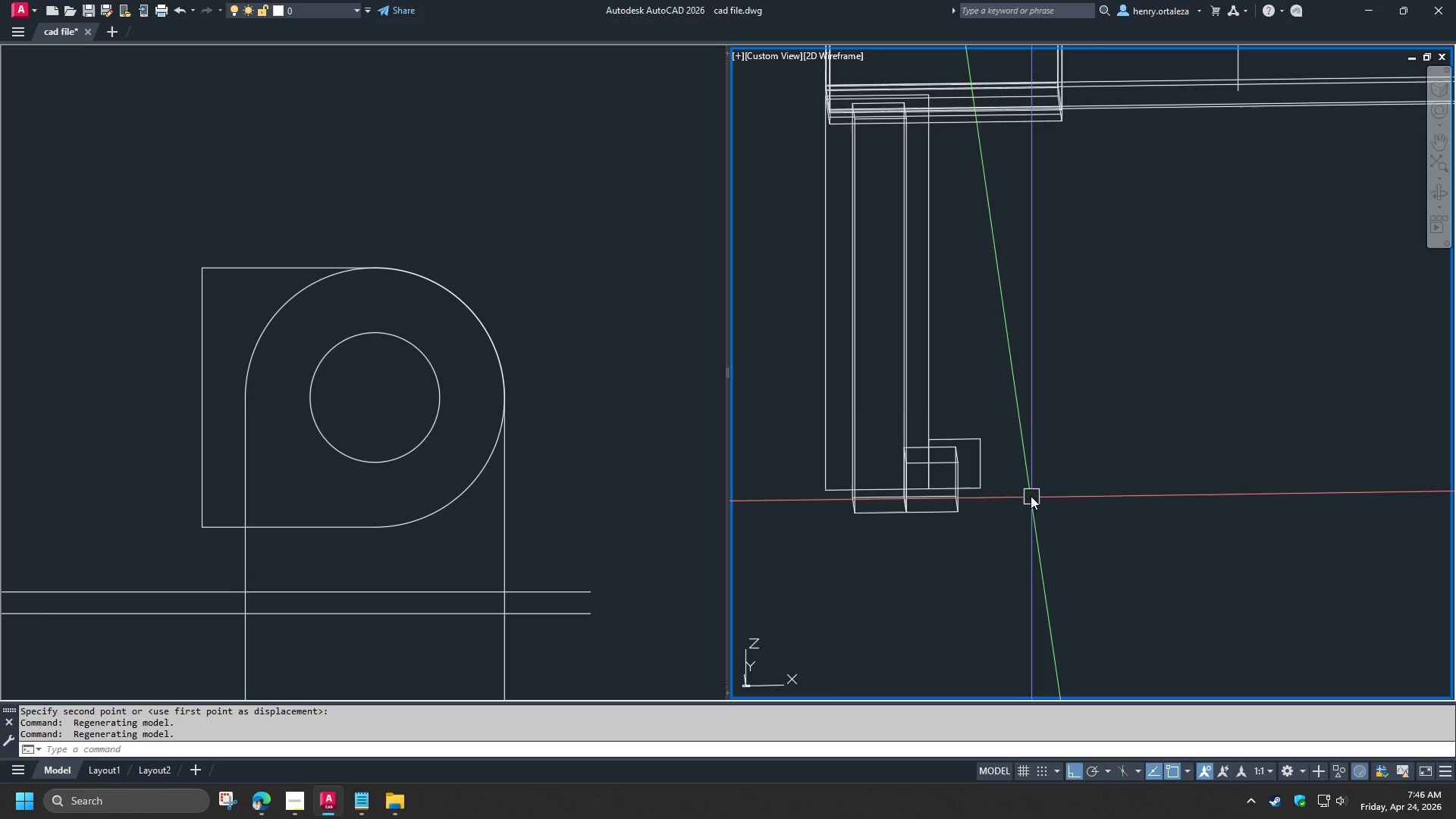 
hold_key(key=ShiftLeft, duration=0.45)
 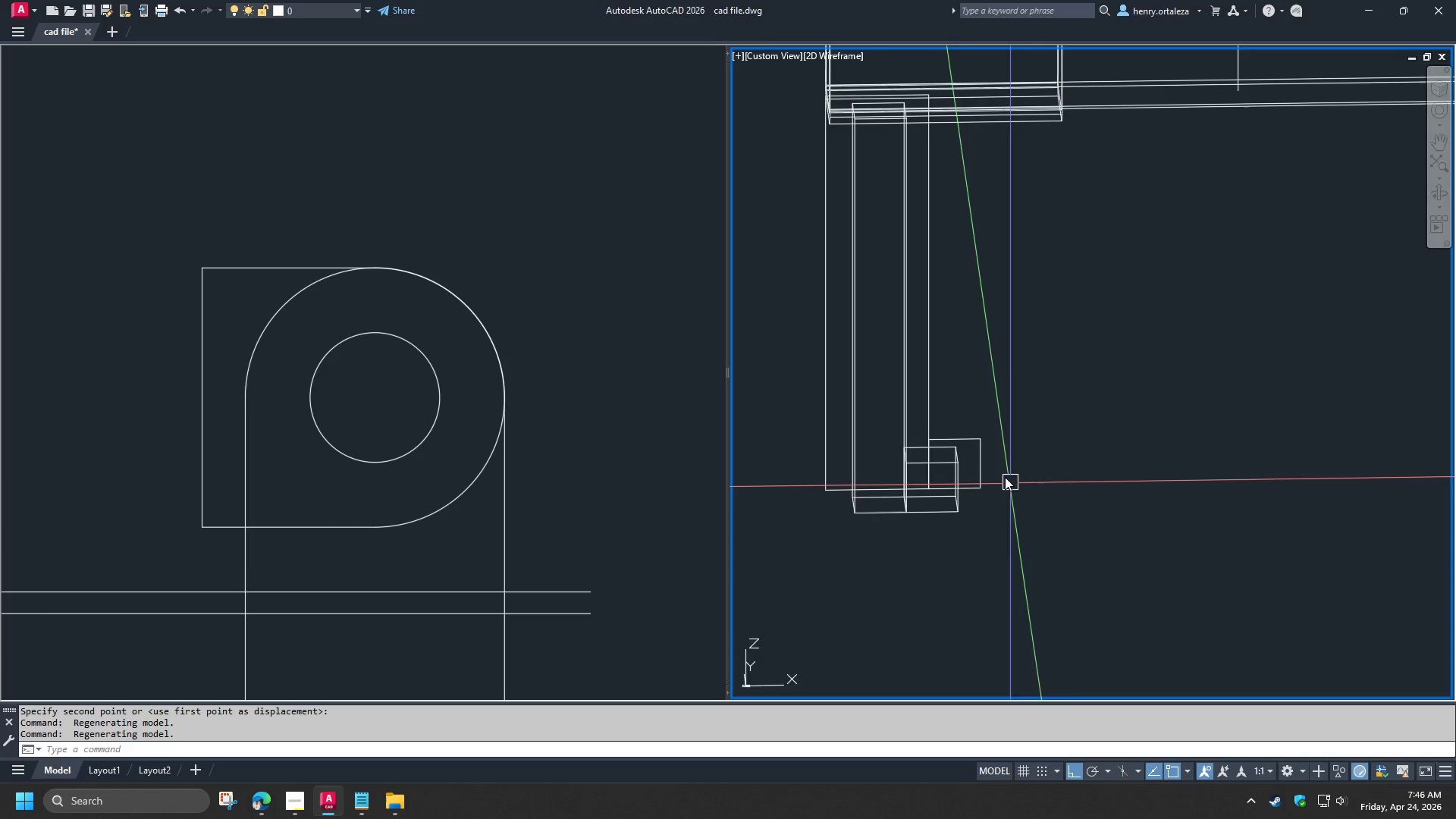 
scroll: coordinate [1005, 477], scroll_direction: up, amount: 1.0
 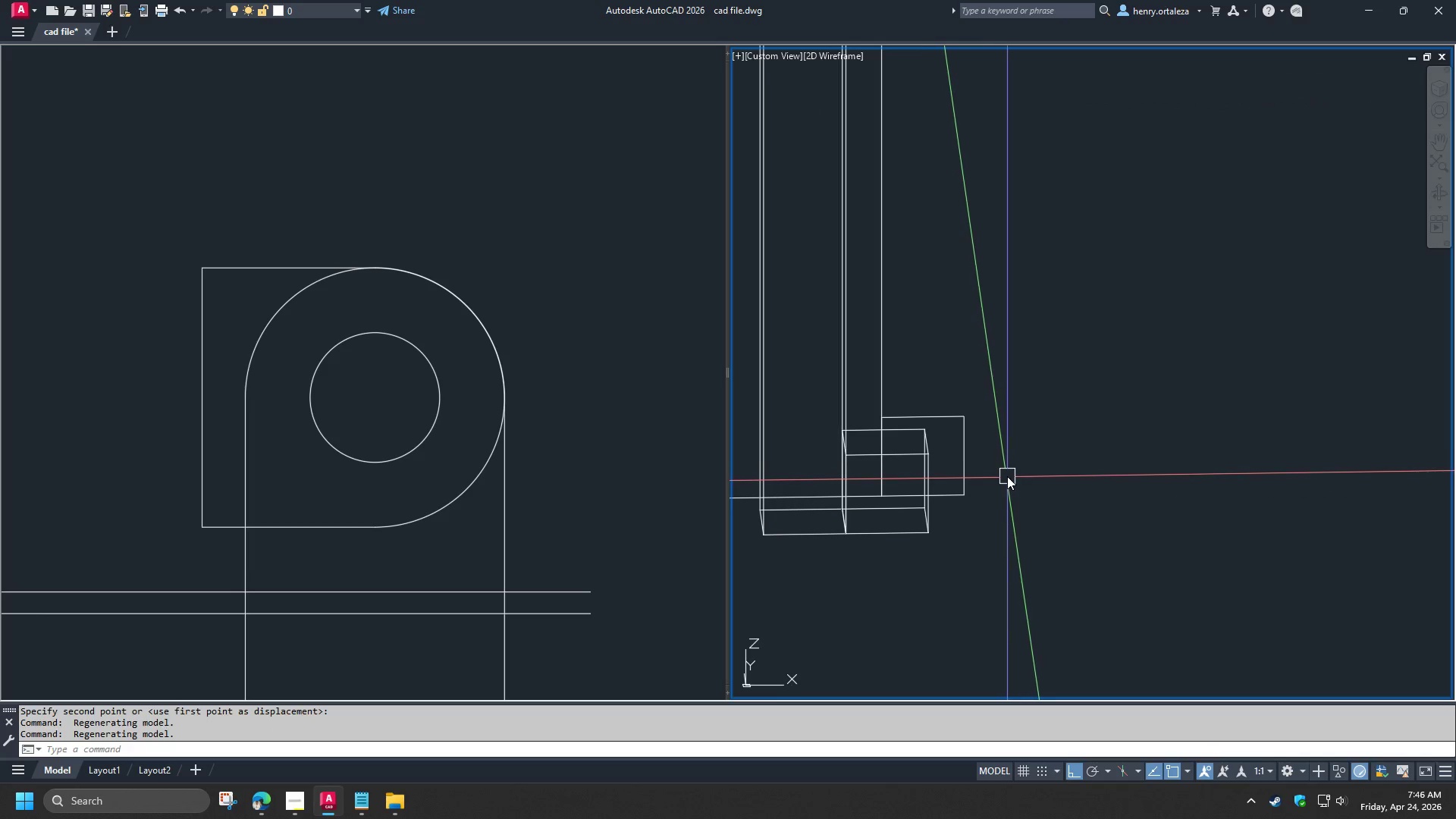 
wait(9.53)
 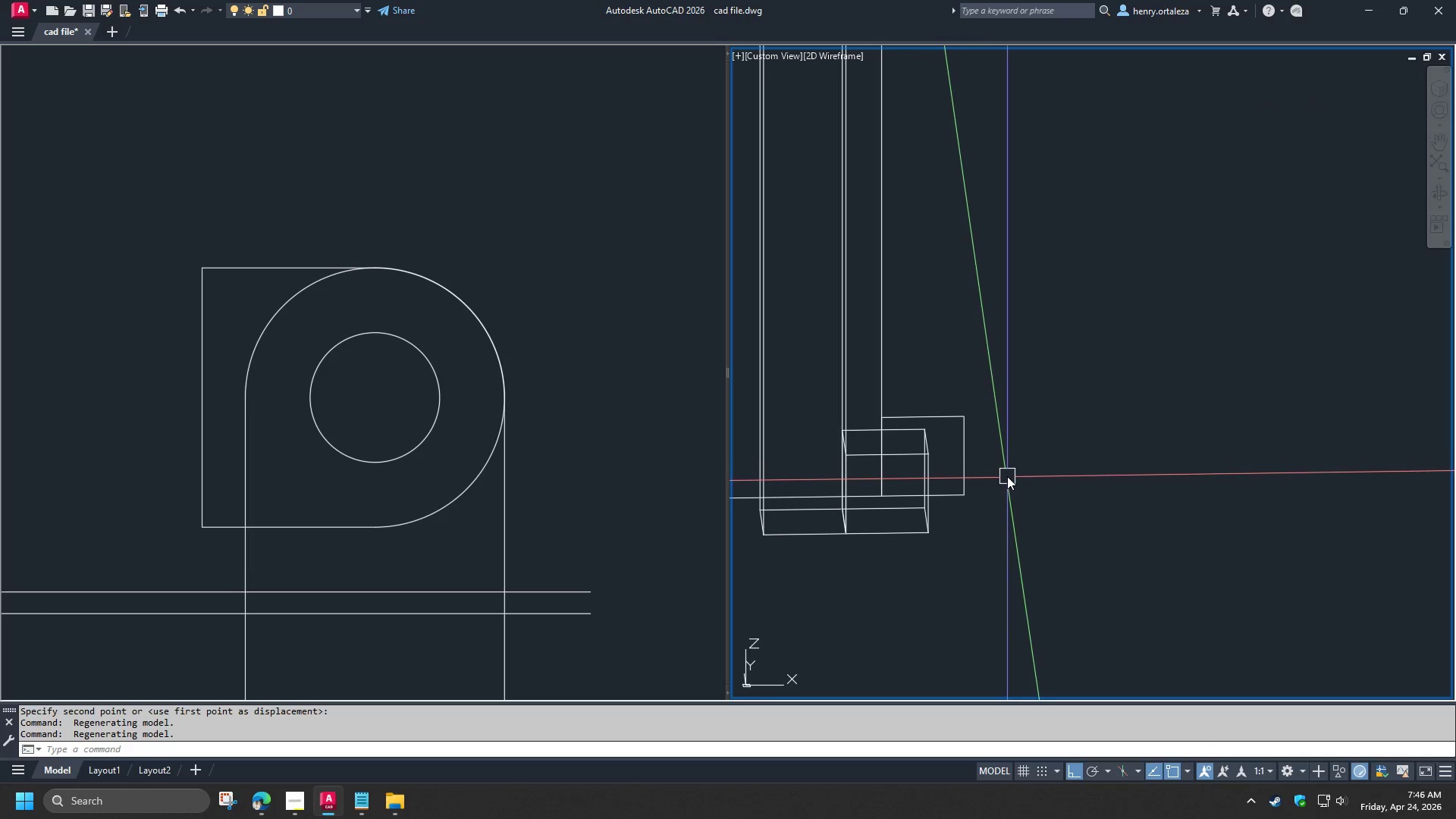 
type(un)
 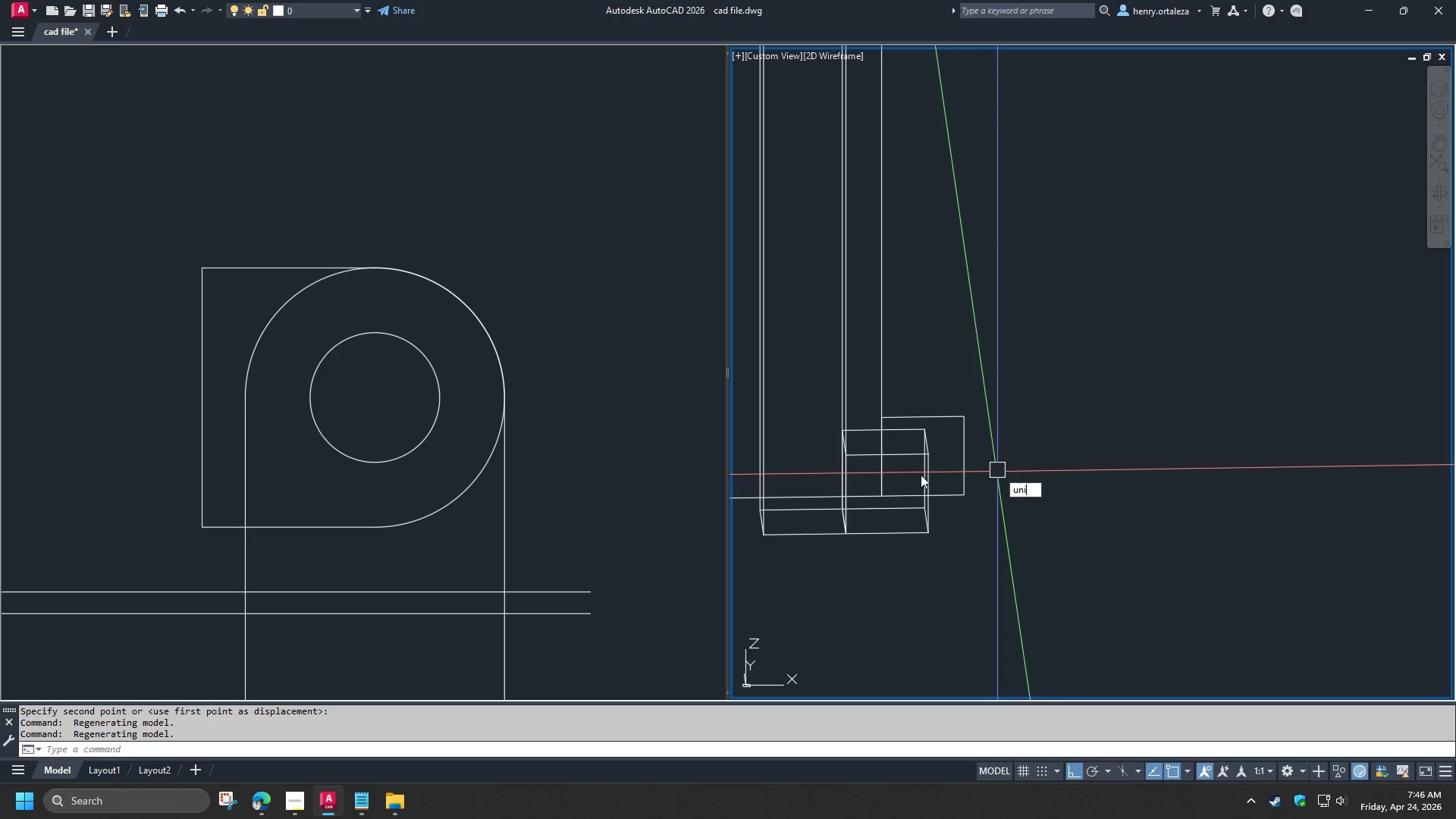 
key(I)
 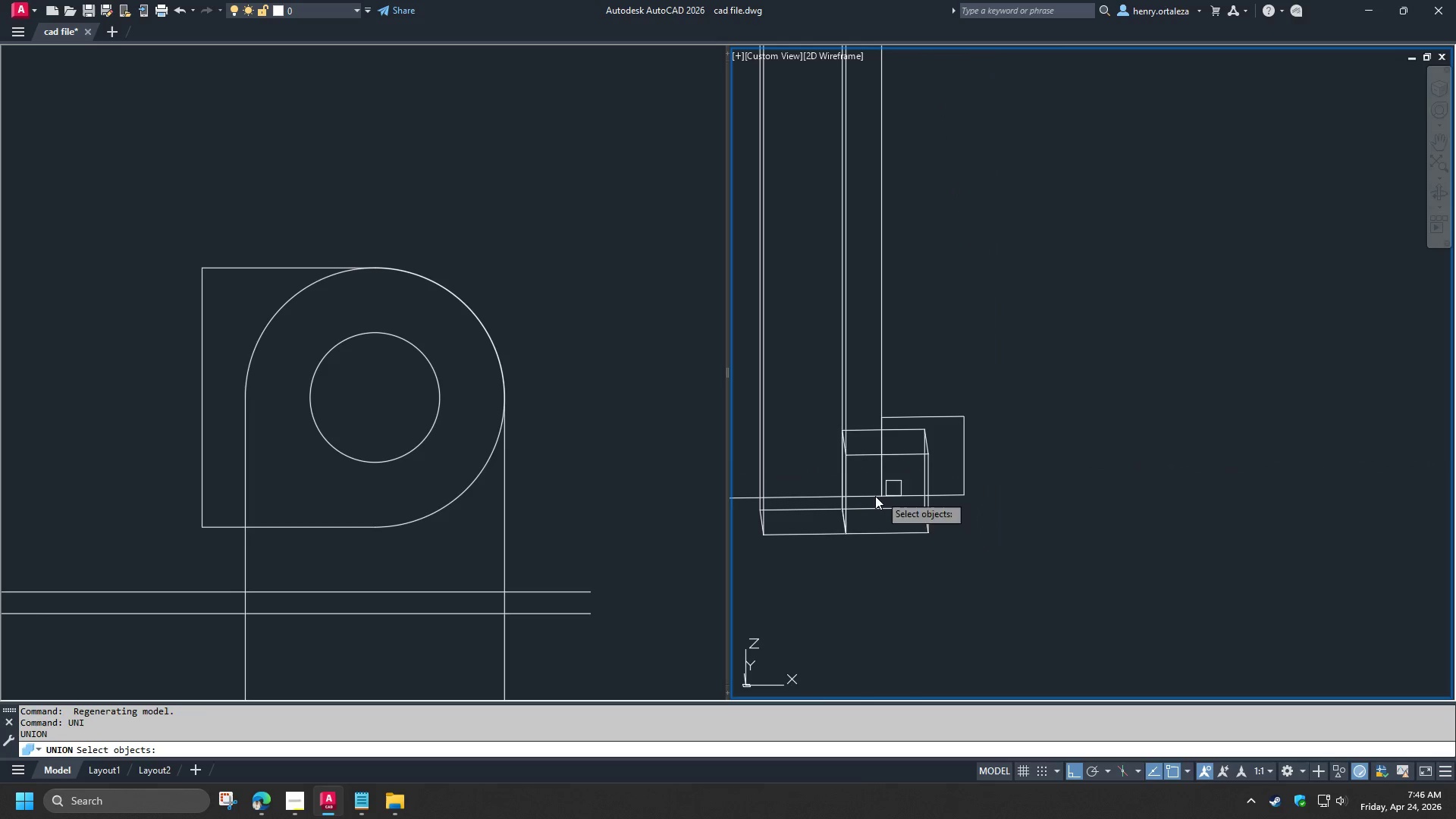 
key(Space)
 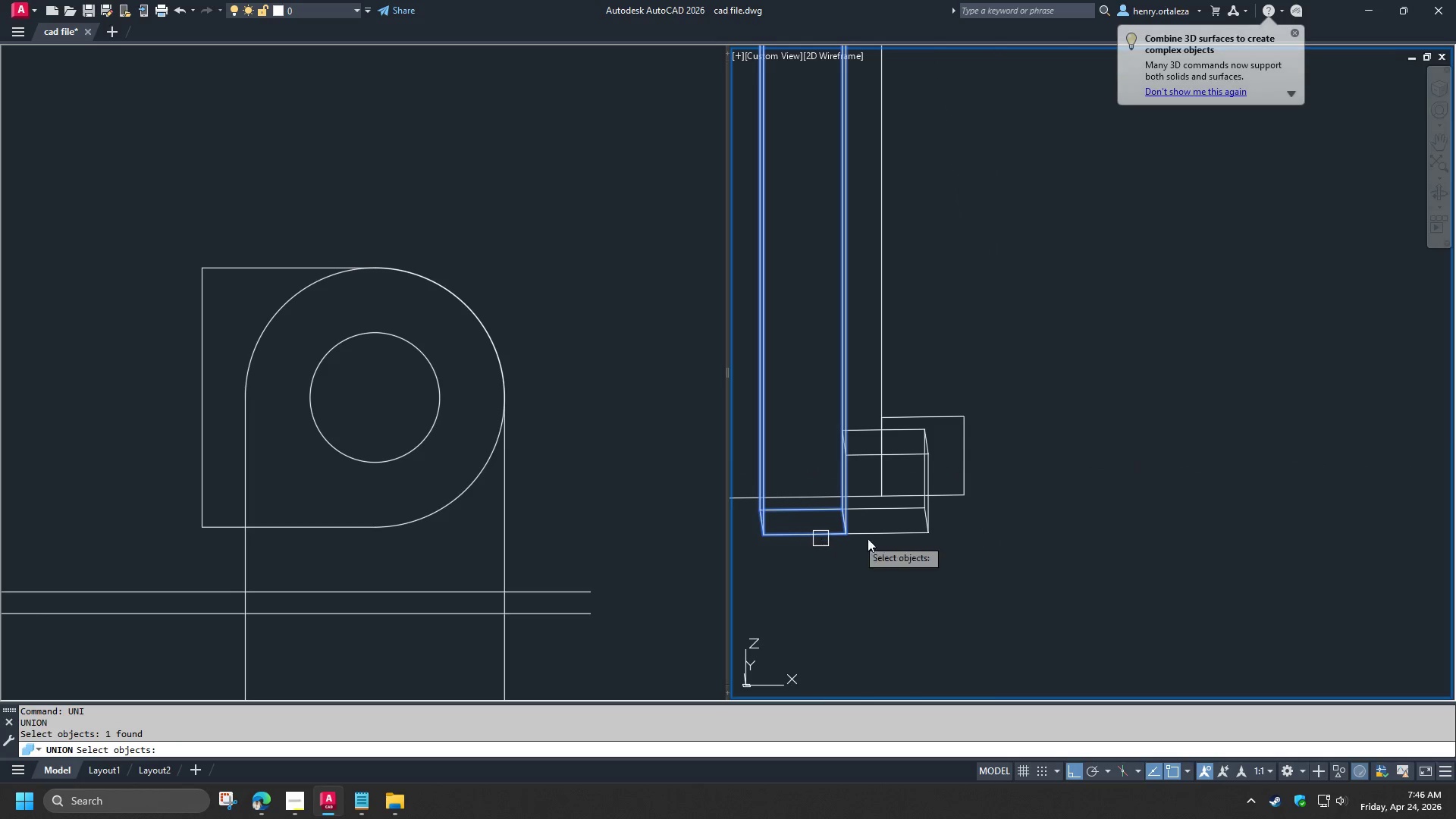 
double_click([877, 538])
 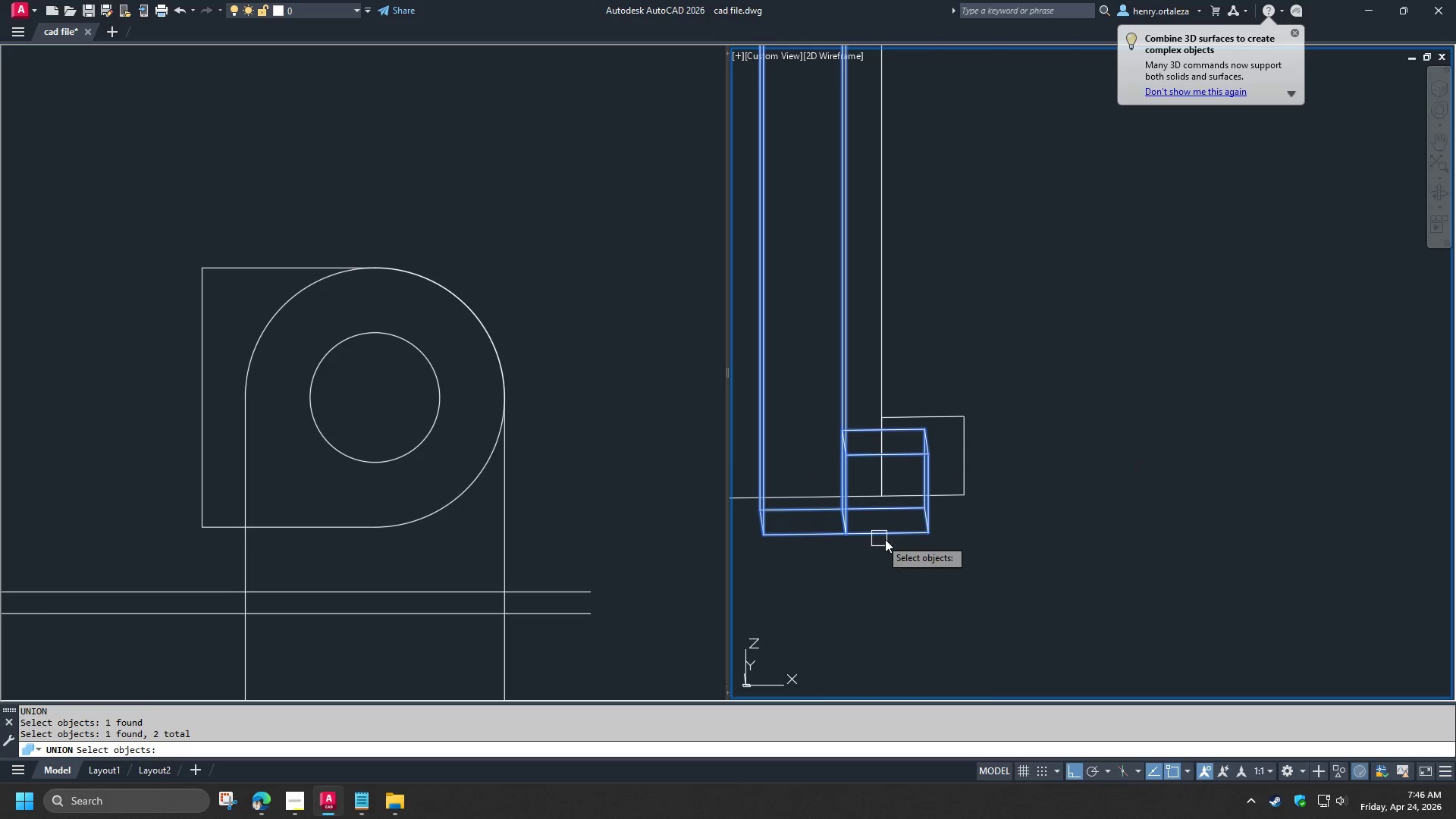 
key(Space)
 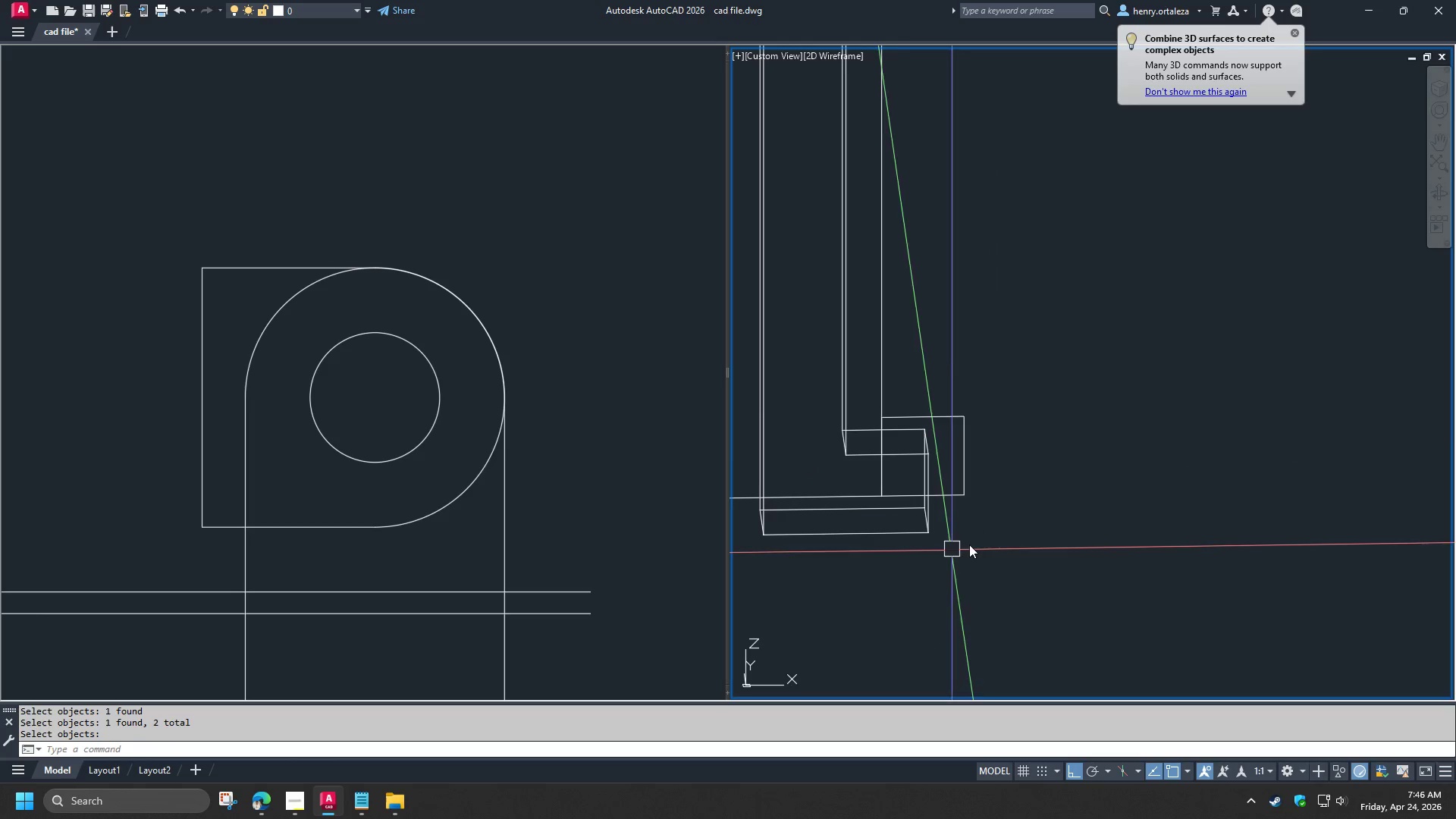 
hold_key(key=ShiftLeft, duration=0.58)
 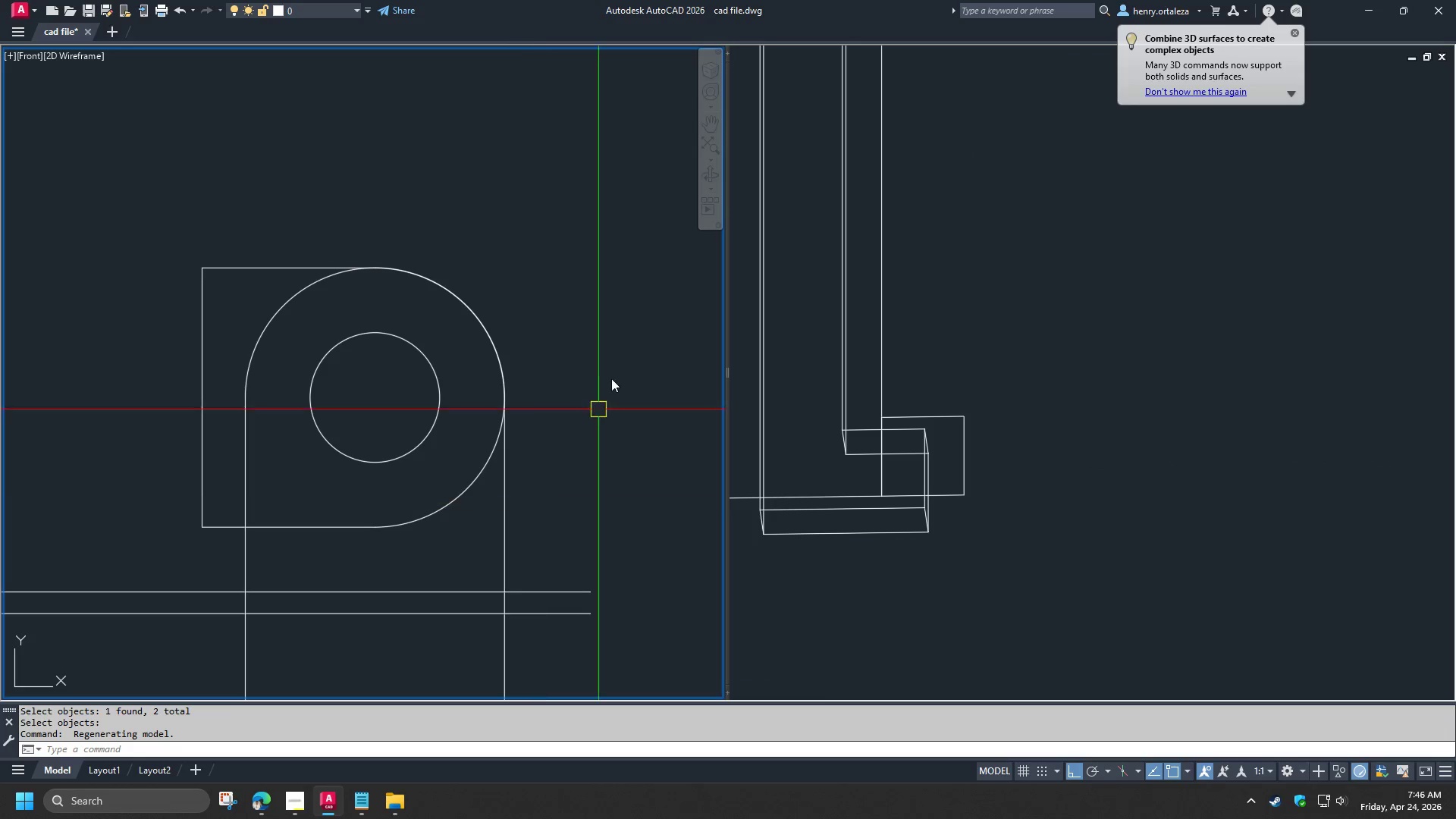 
scroll: coordinate [614, 373], scroll_direction: down, amount: 5.0
 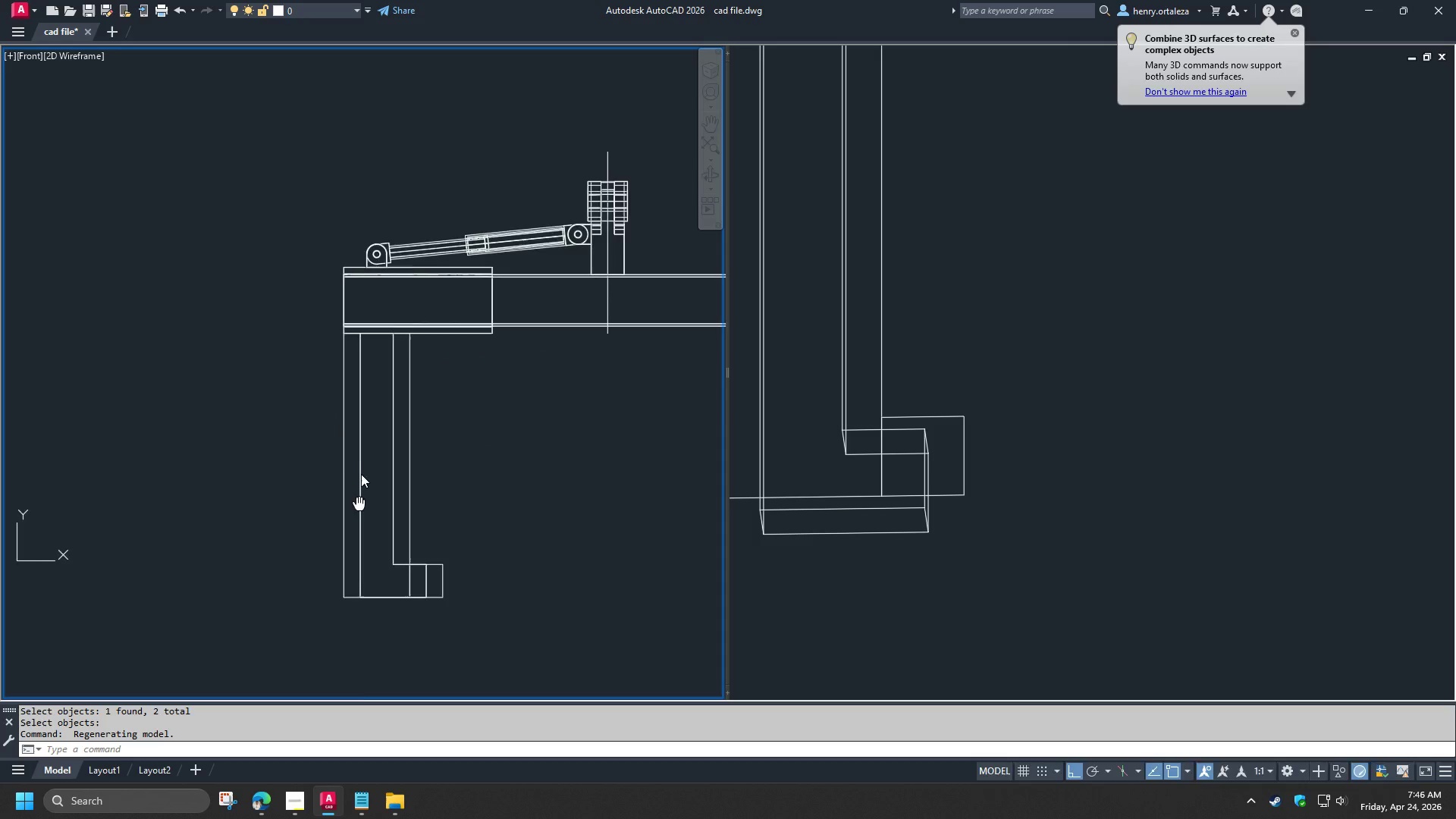 
scroll: coordinate [396, 530], scroll_direction: up, amount: 1.0
 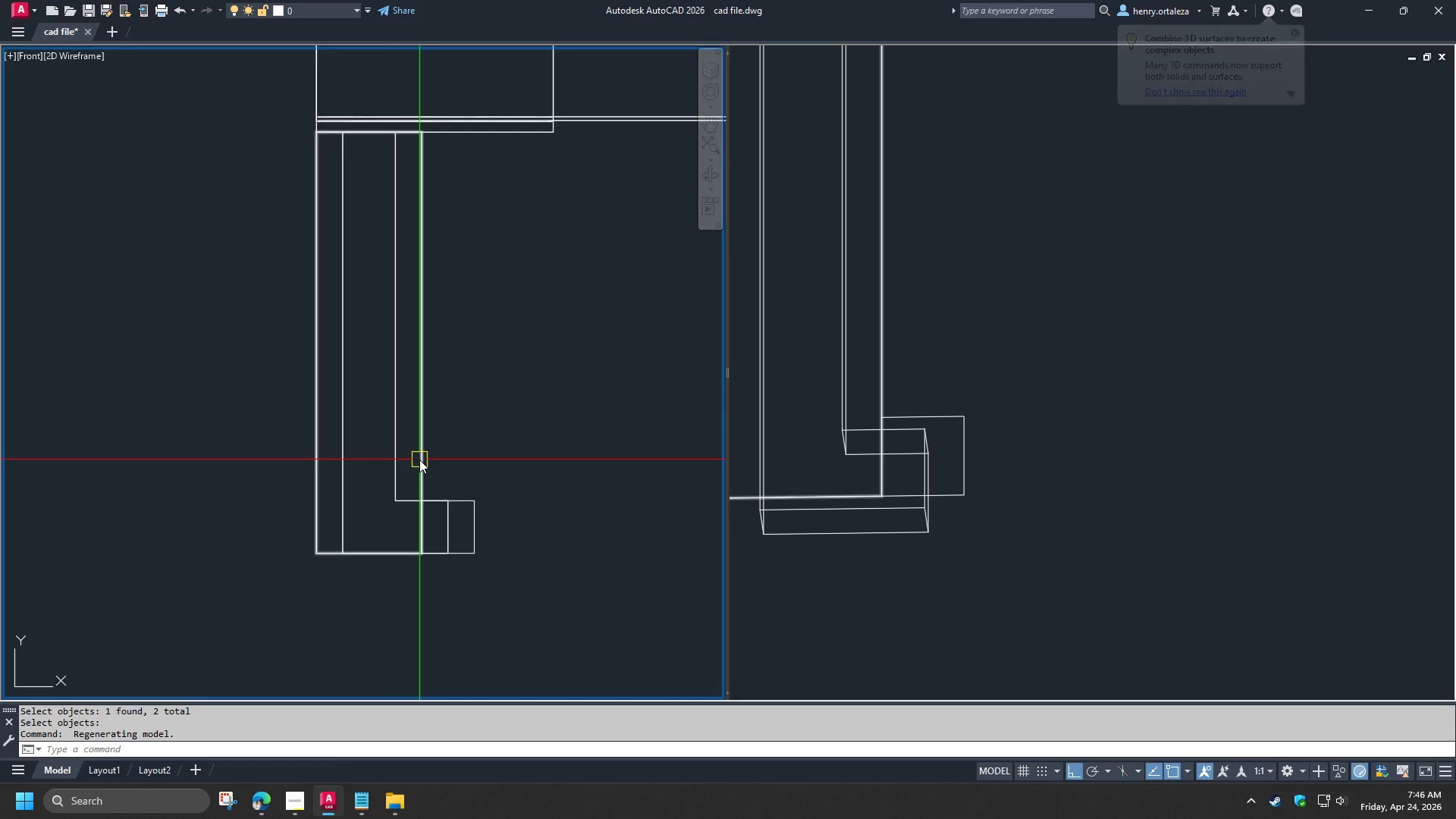 
left_click([419, 460])
 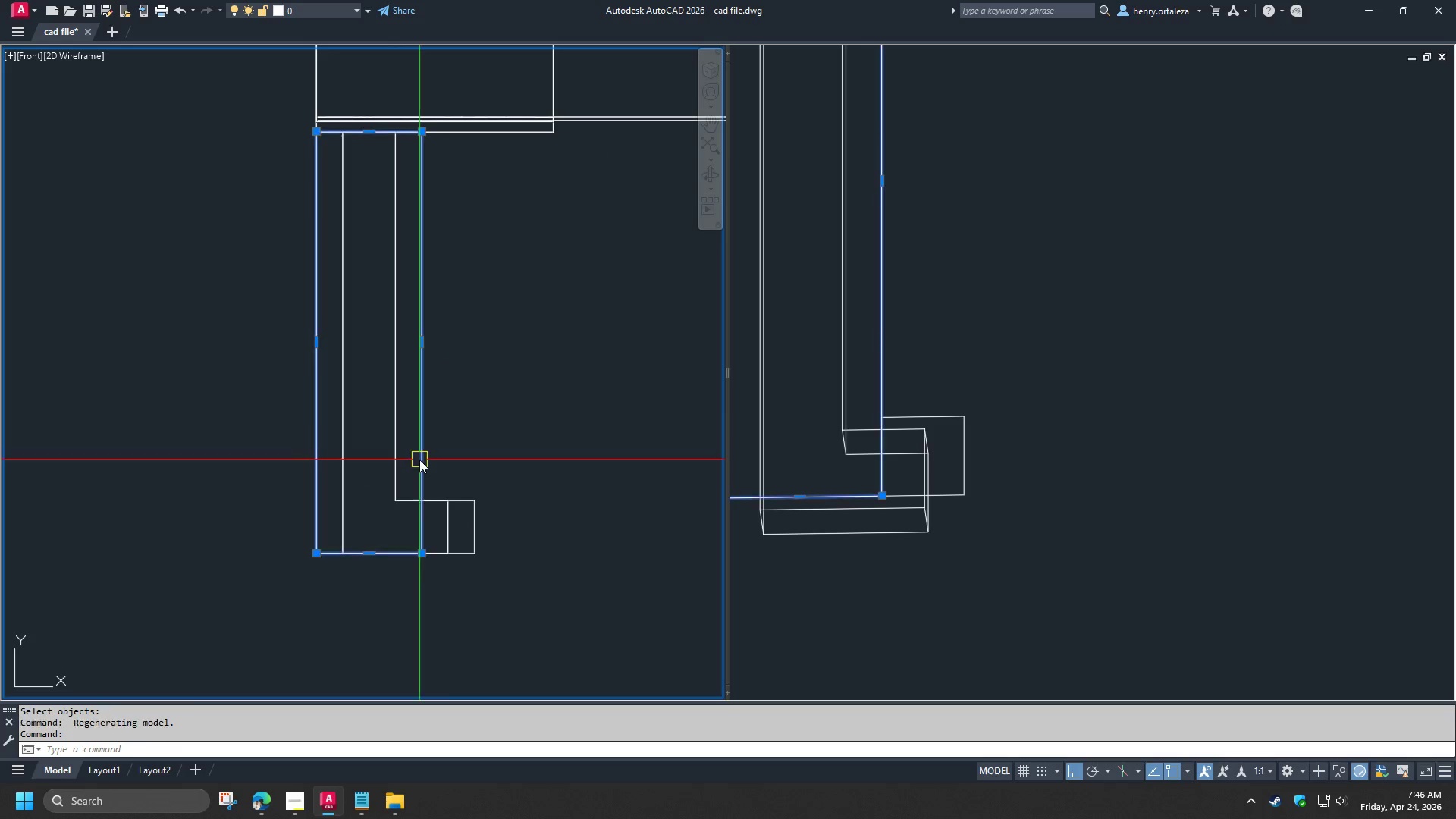 
key(E)
 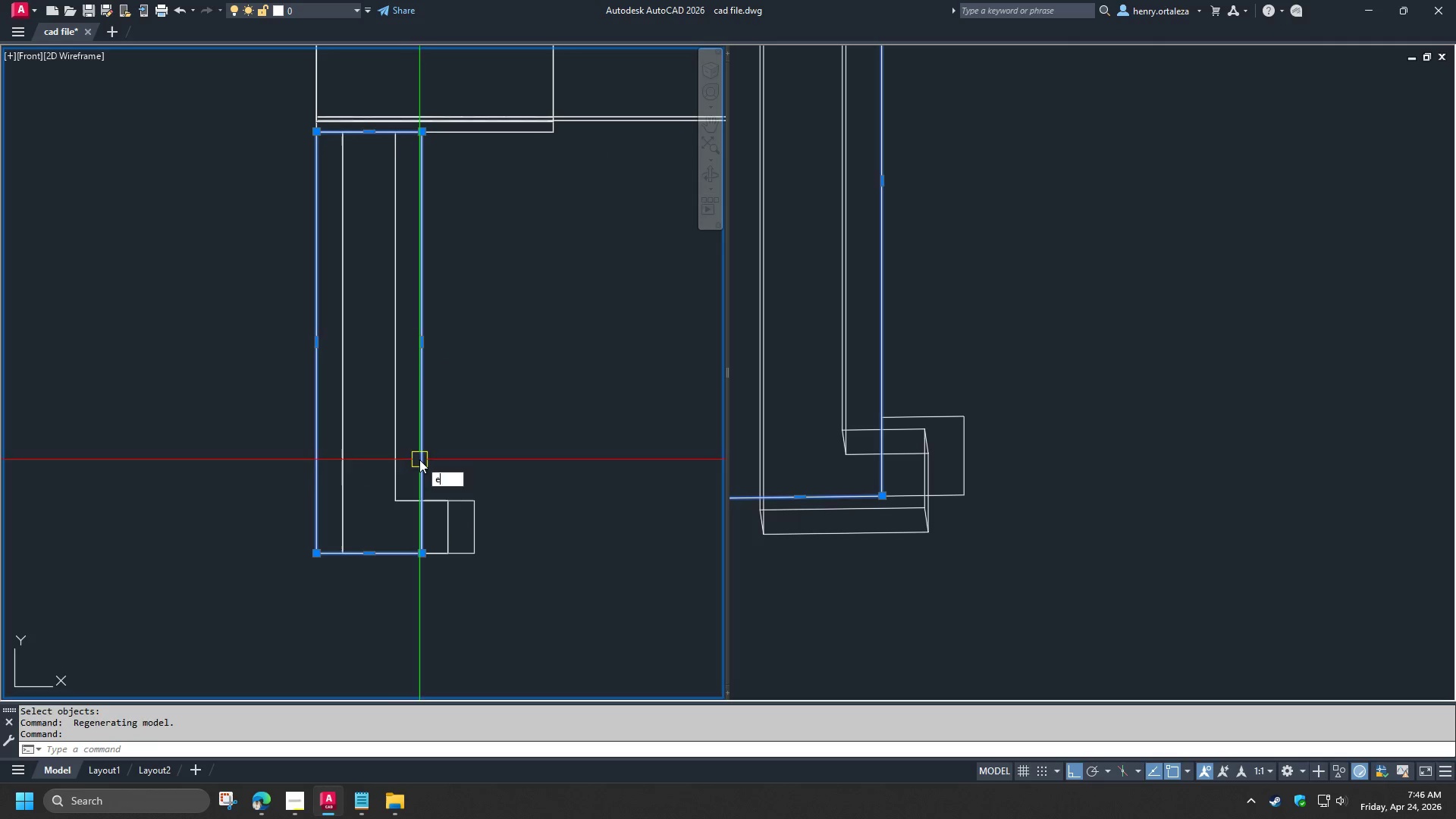 
key(Space)
 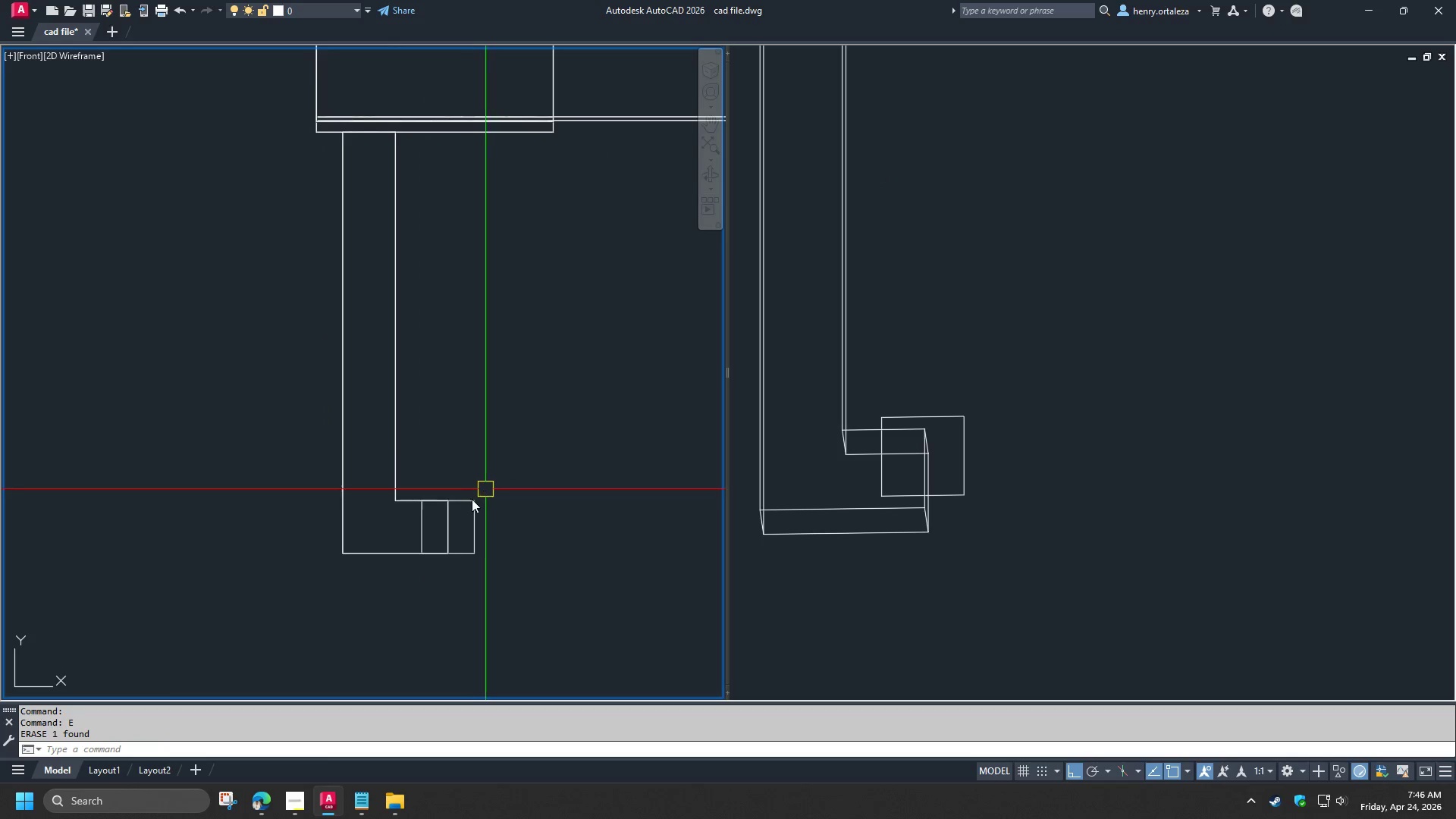 
left_click([468, 510])
 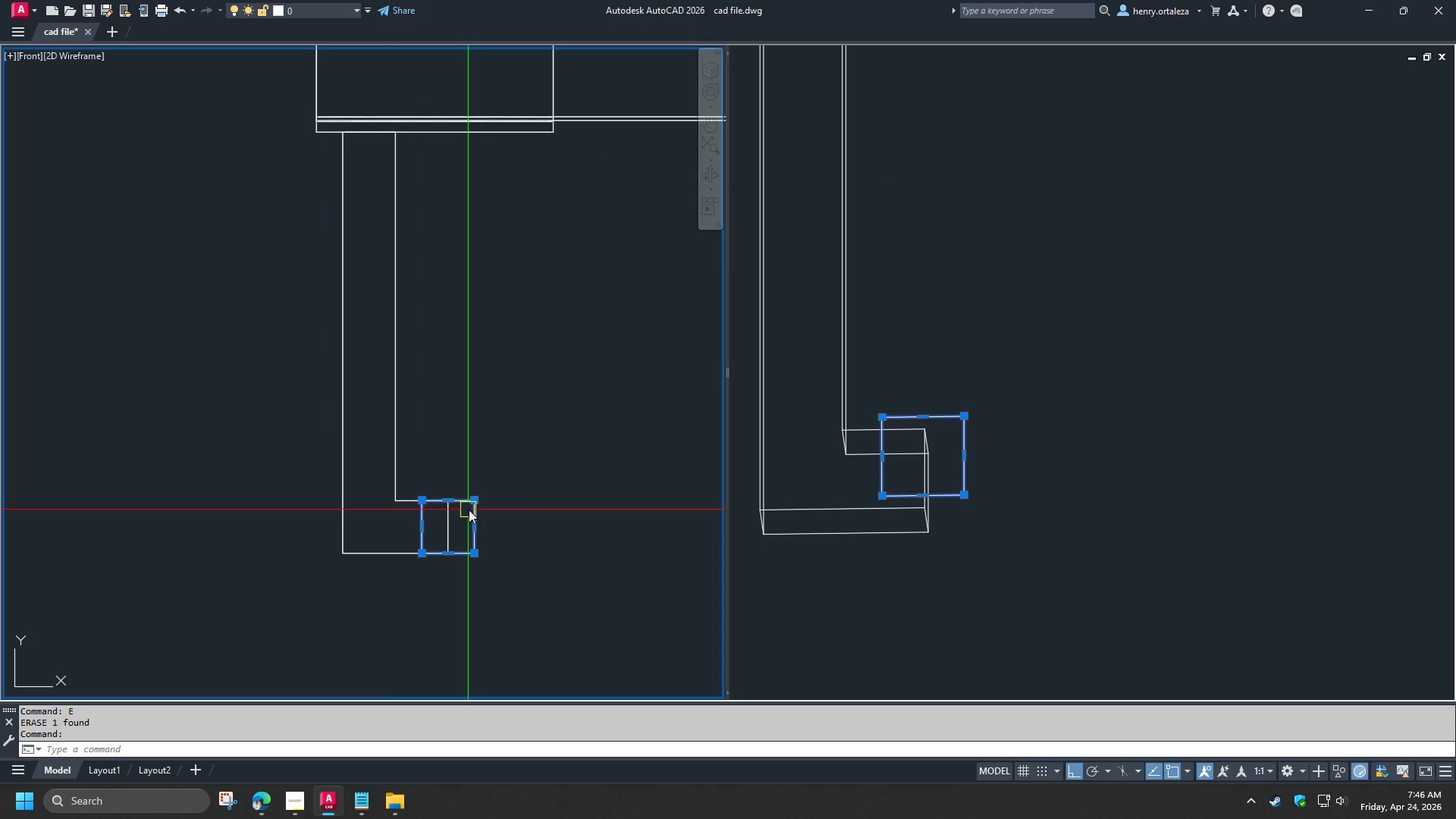 
key(E)
 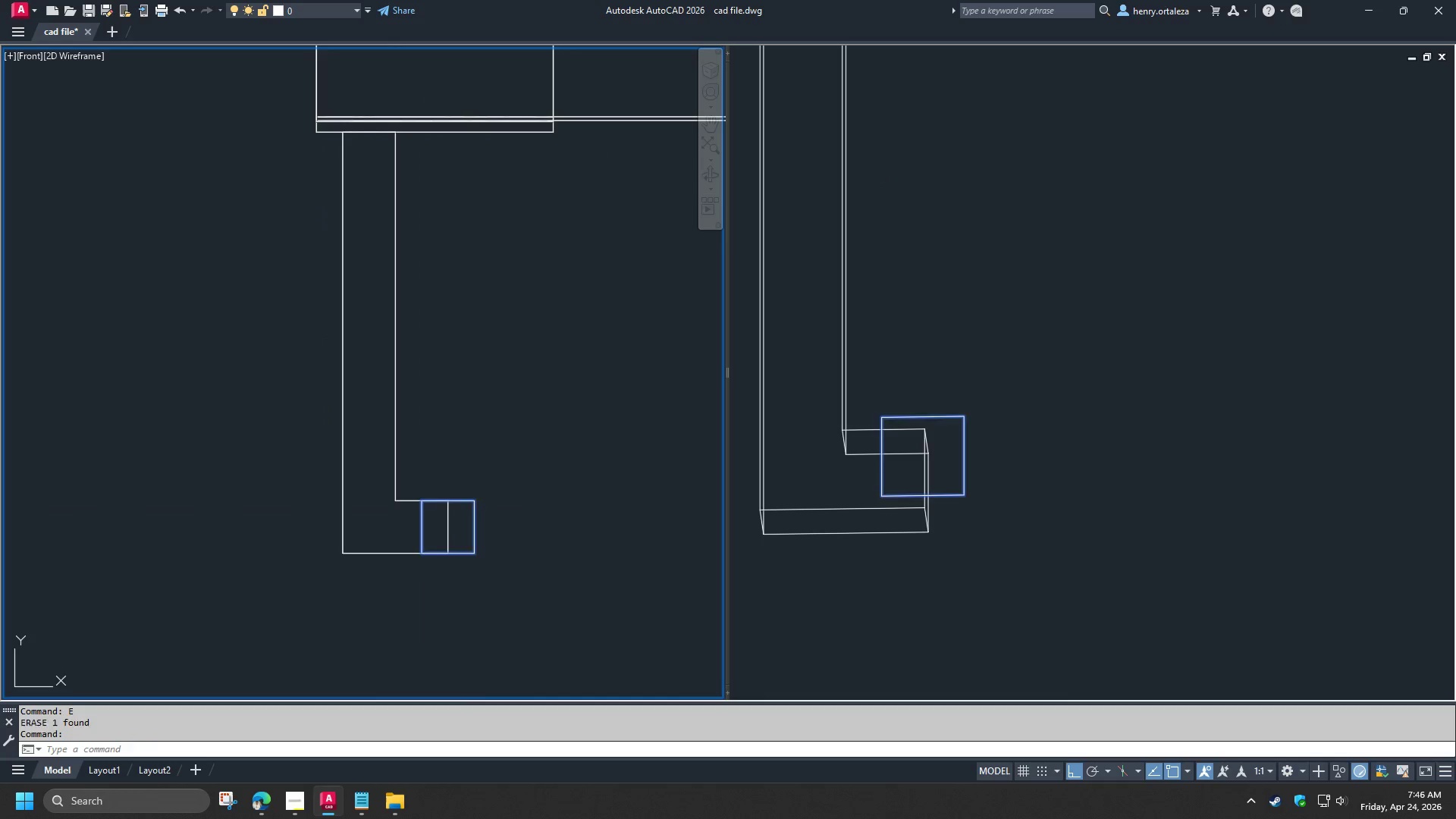 
key(Space)
 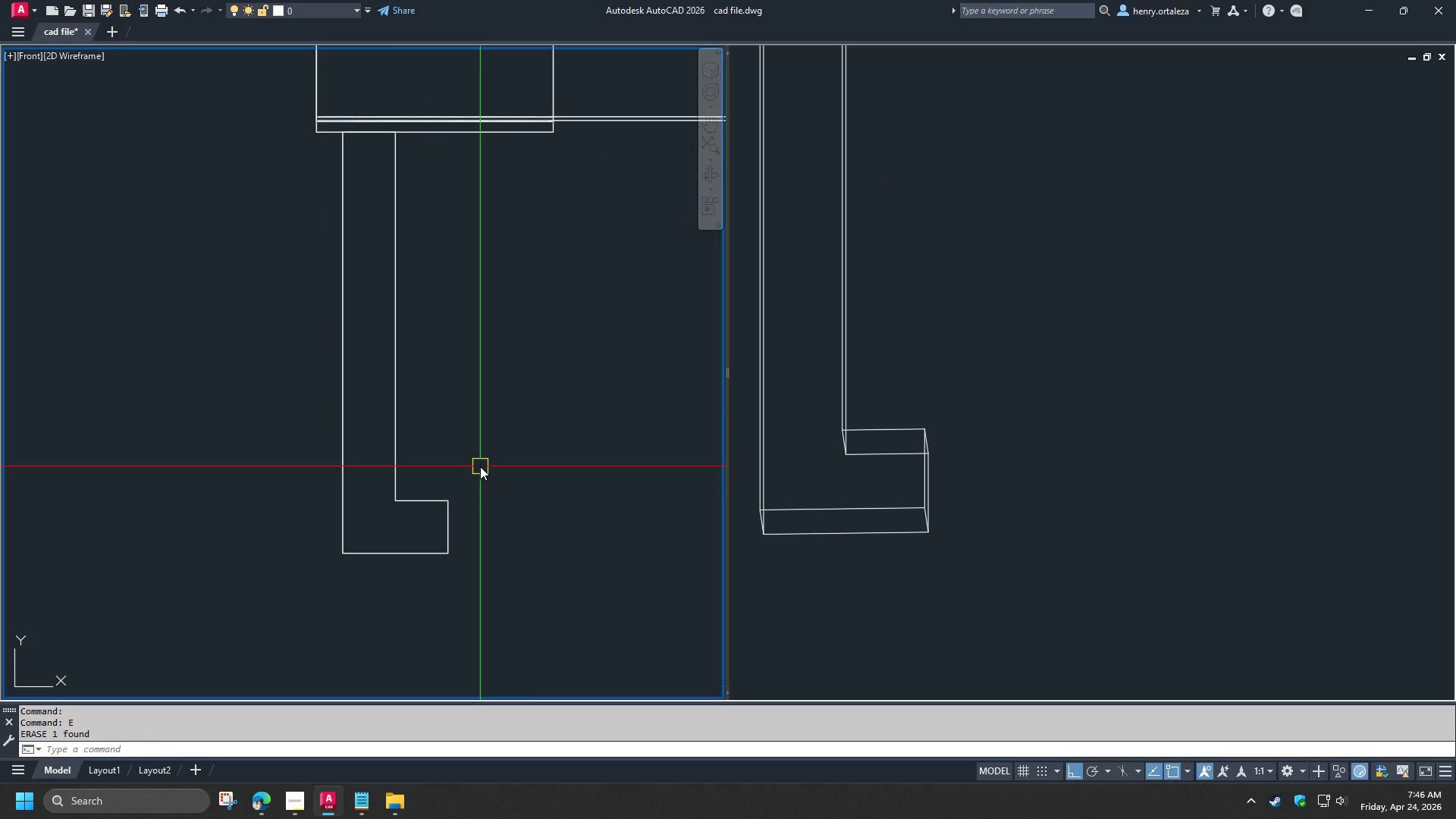 
scroll: coordinate [480, 466], scroll_direction: down, amount: 2.0
 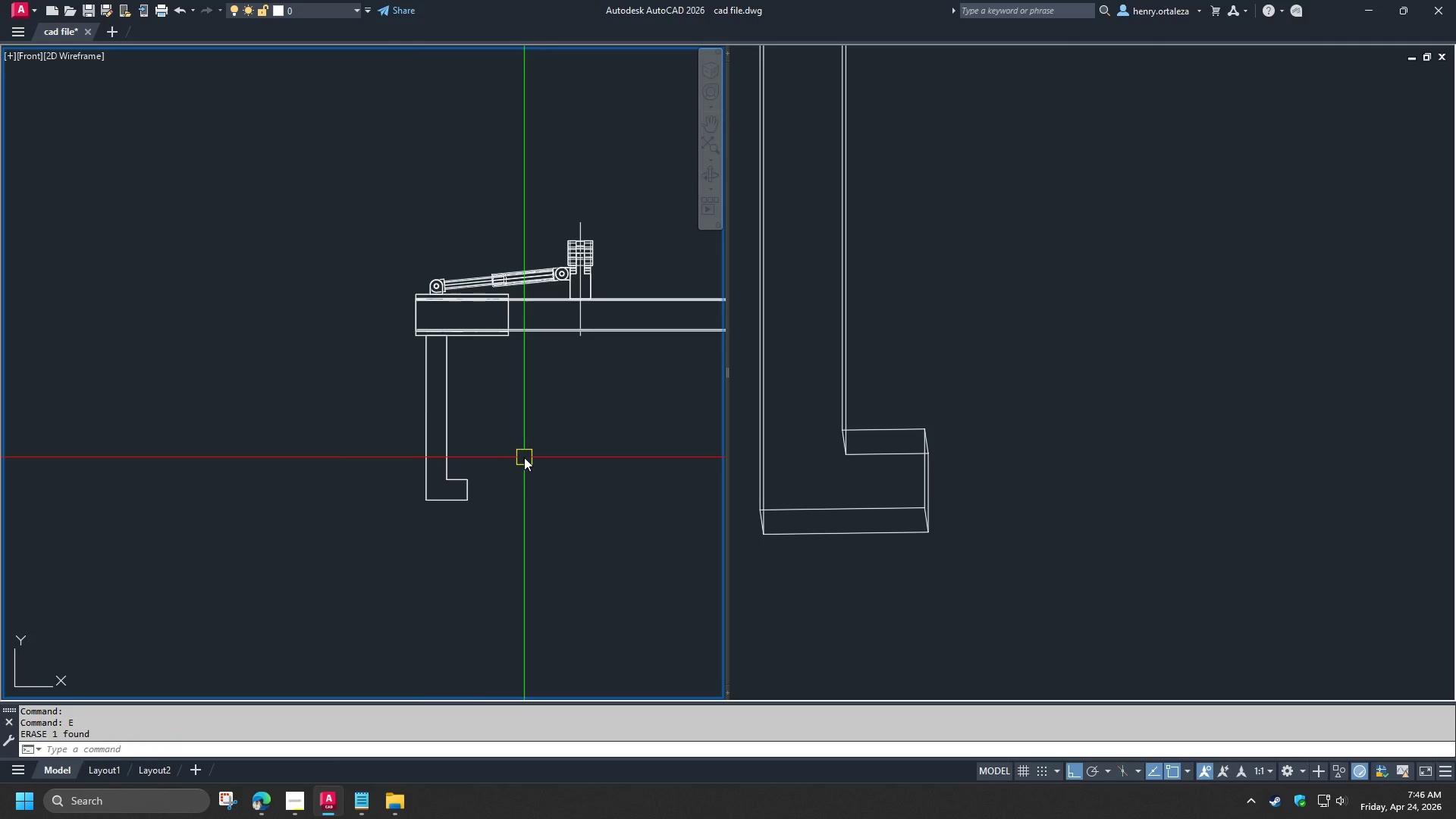 
left_click([1022, 461])
 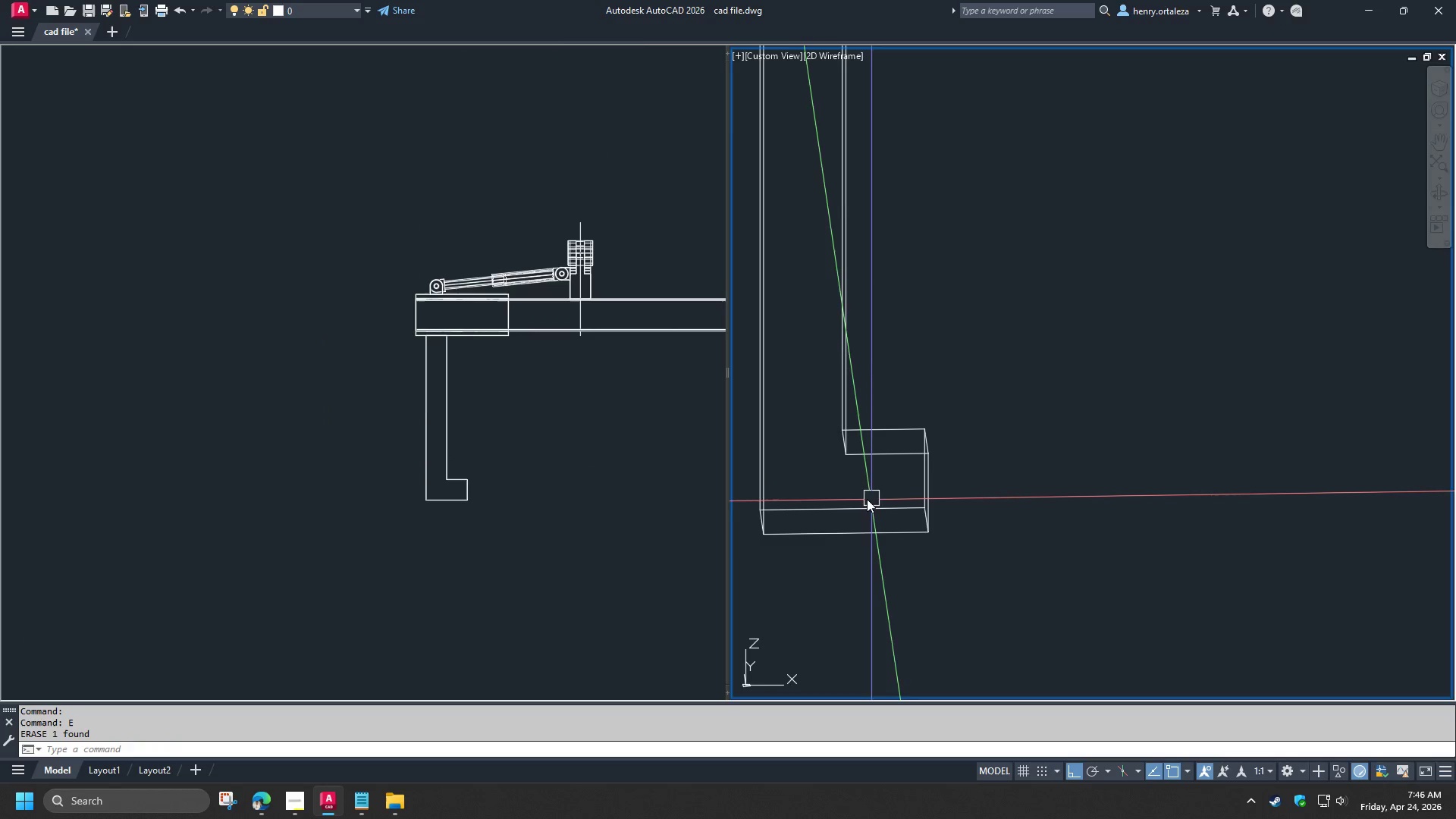 
scroll: coordinate [867, 497], scroll_direction: up, amount: 1.0
 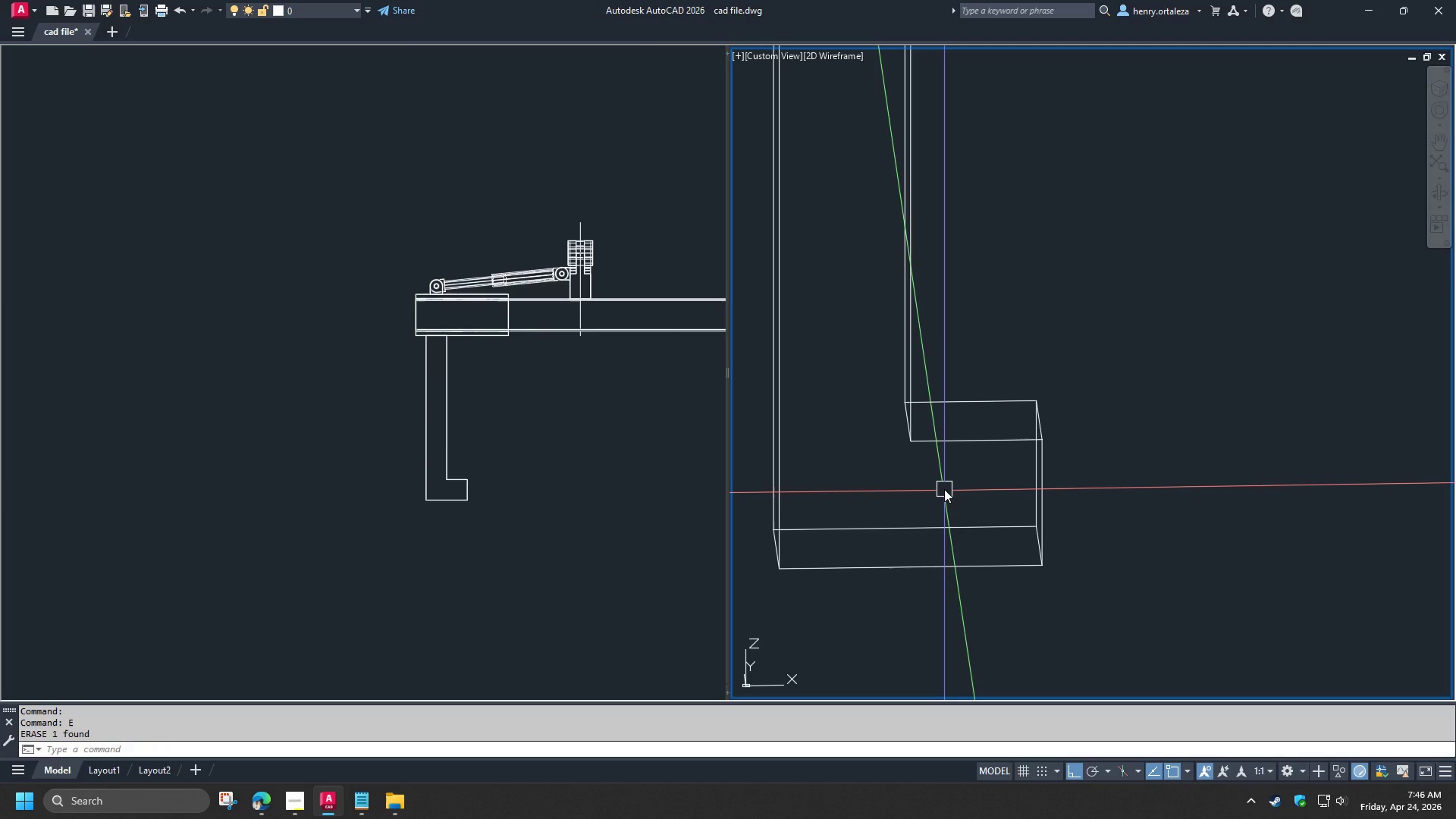 
type(fil)
 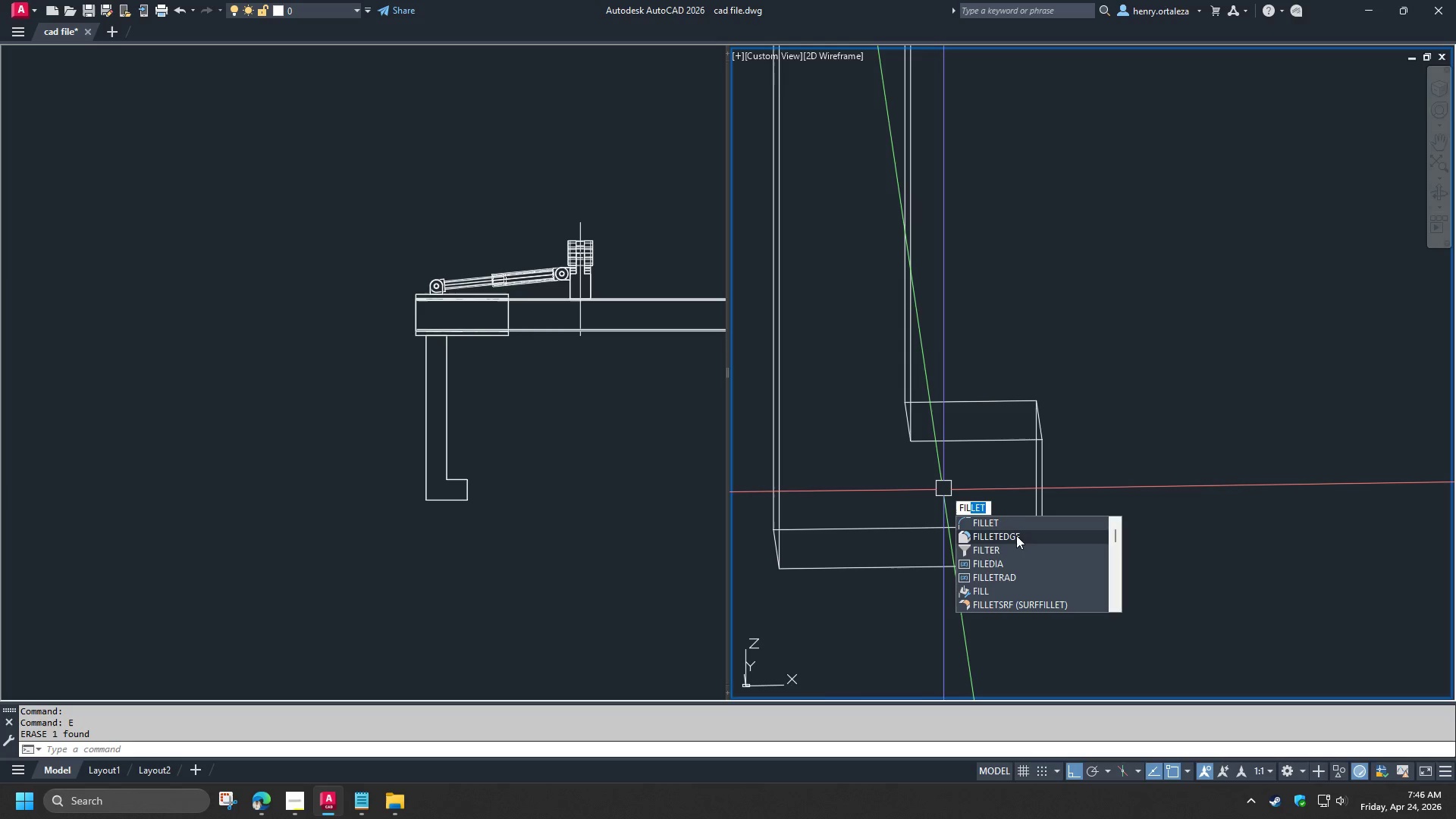 
left_click([1015, 536])
 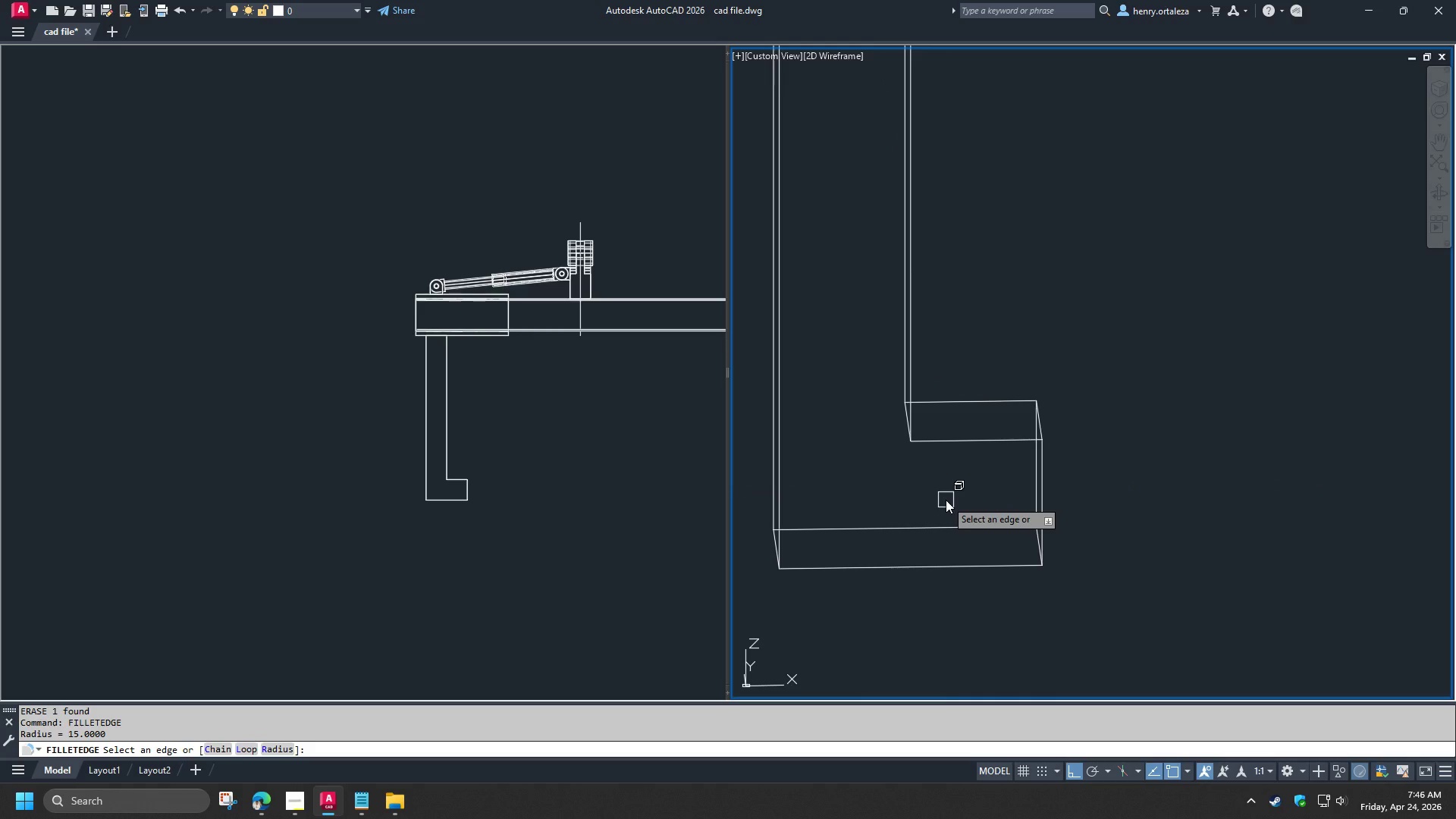 
key(R)
 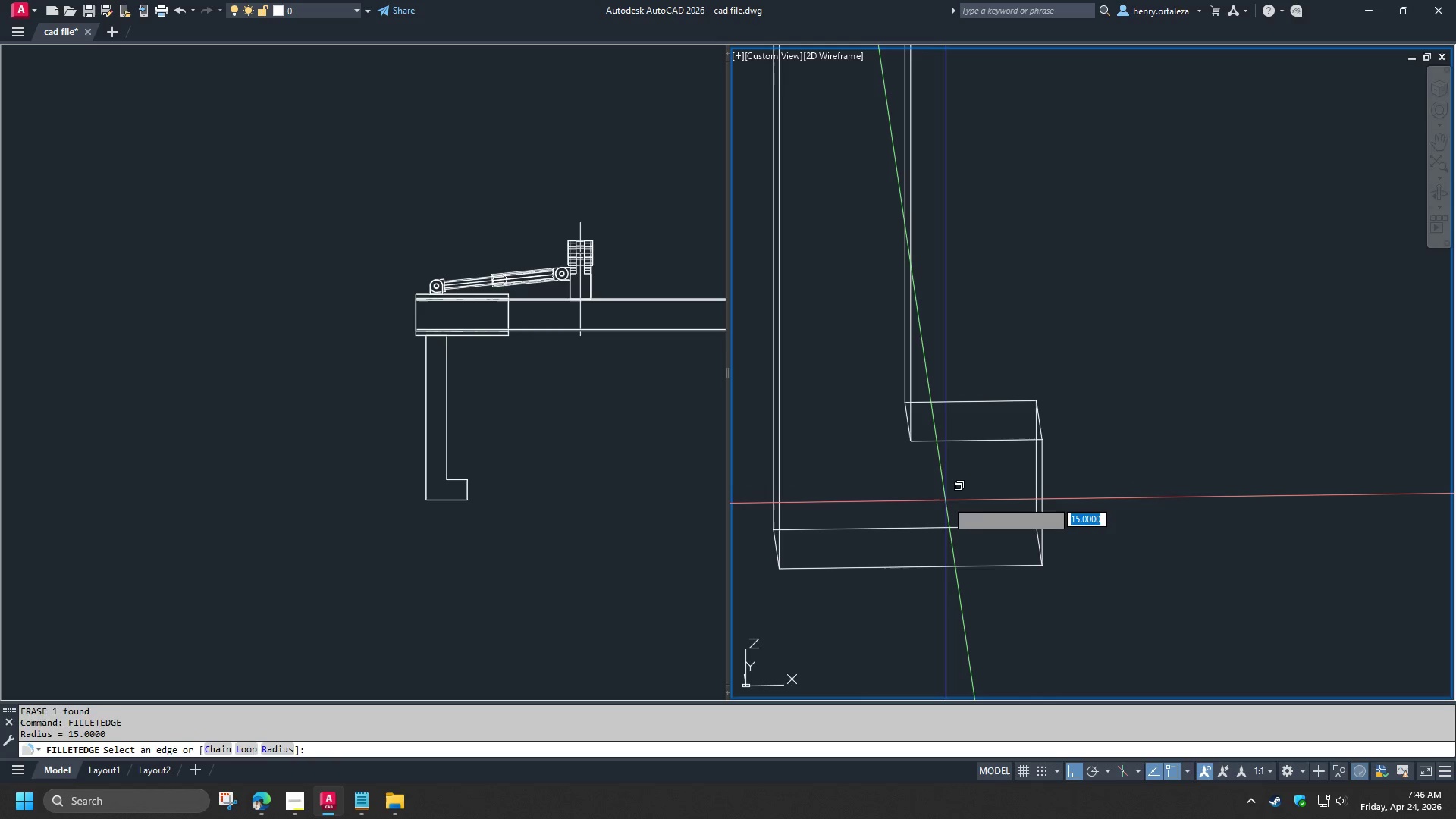 
key(Space)
 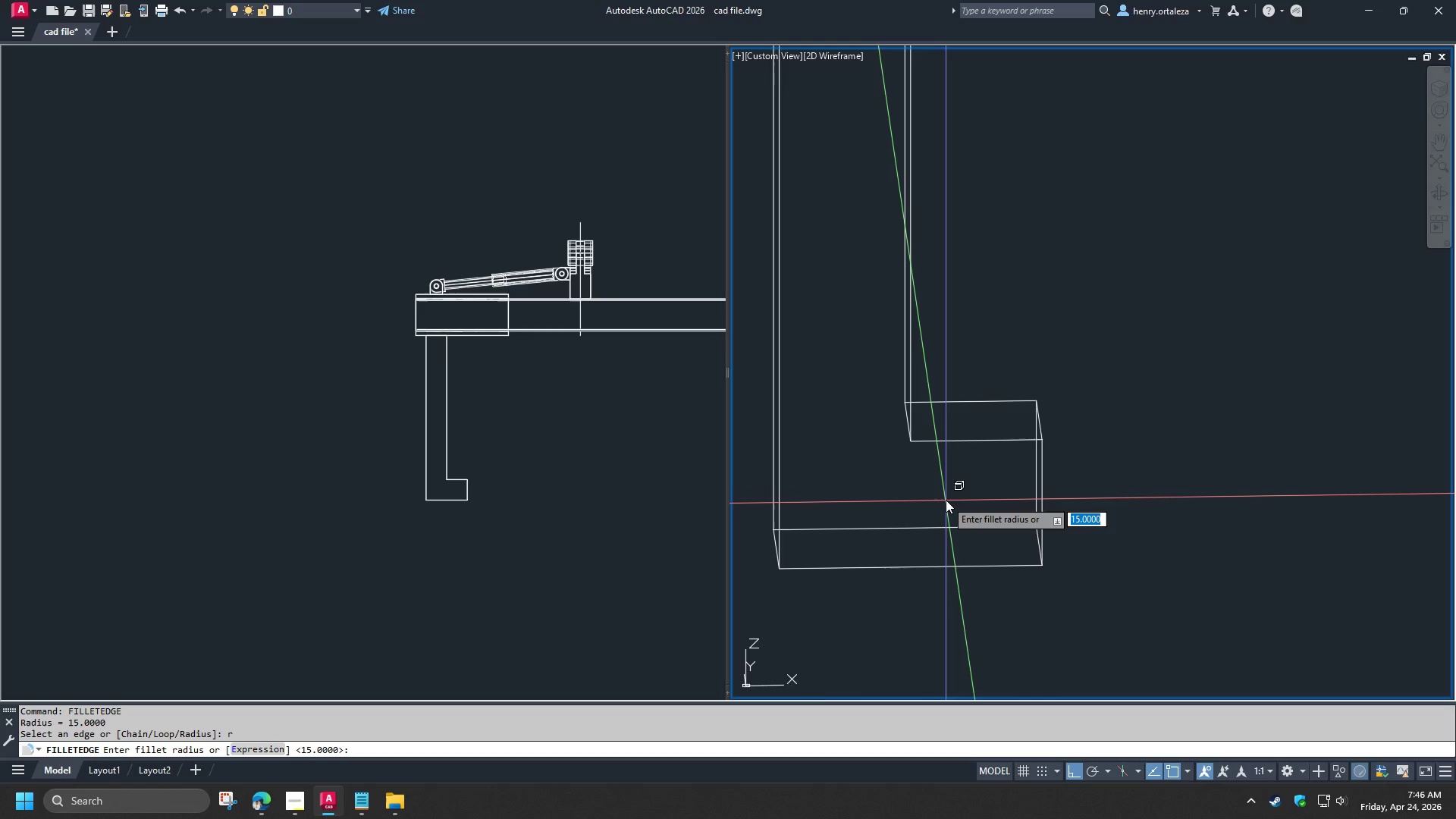 
key(Numpad2)
 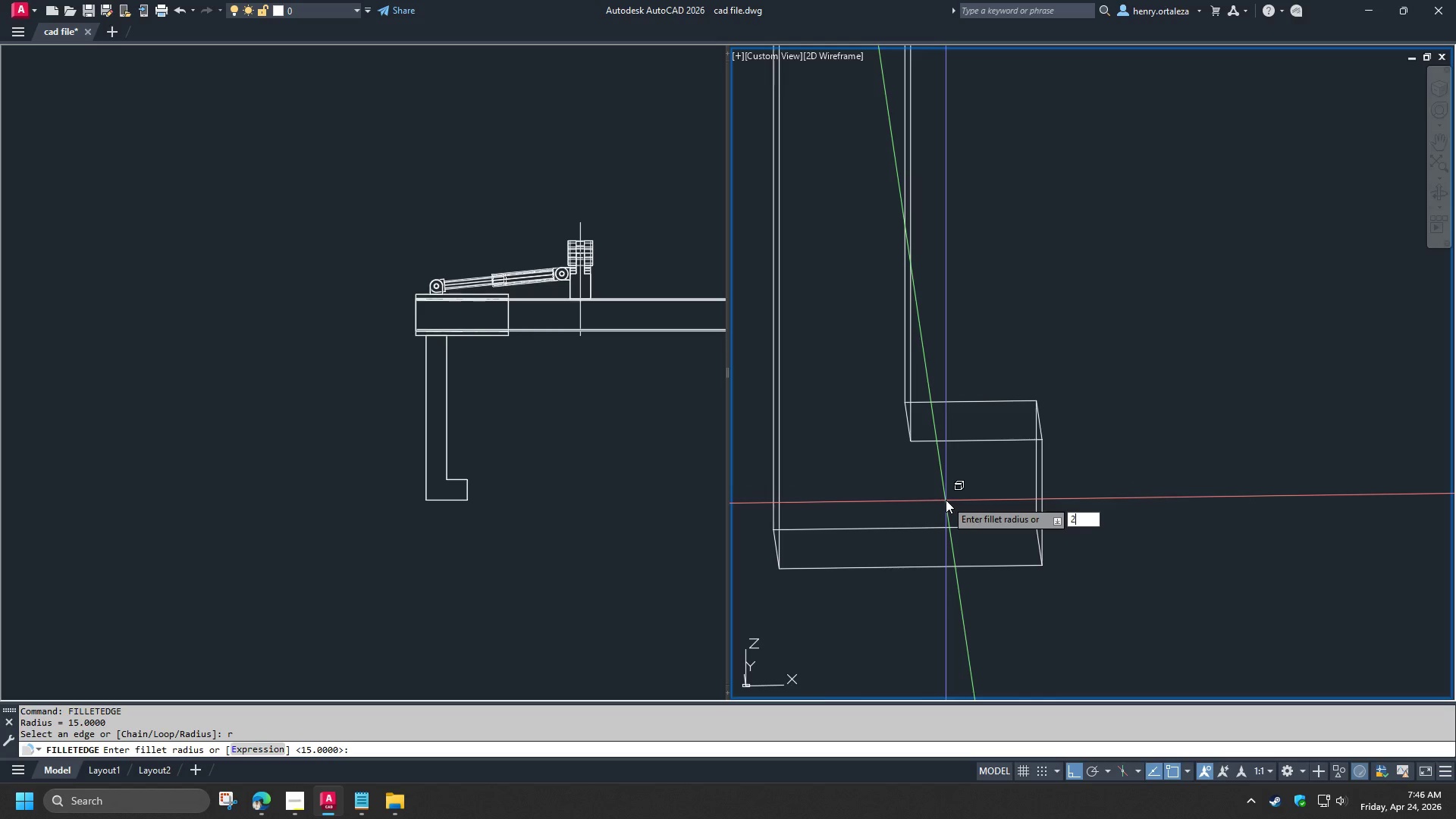 
key(Numpad5)
 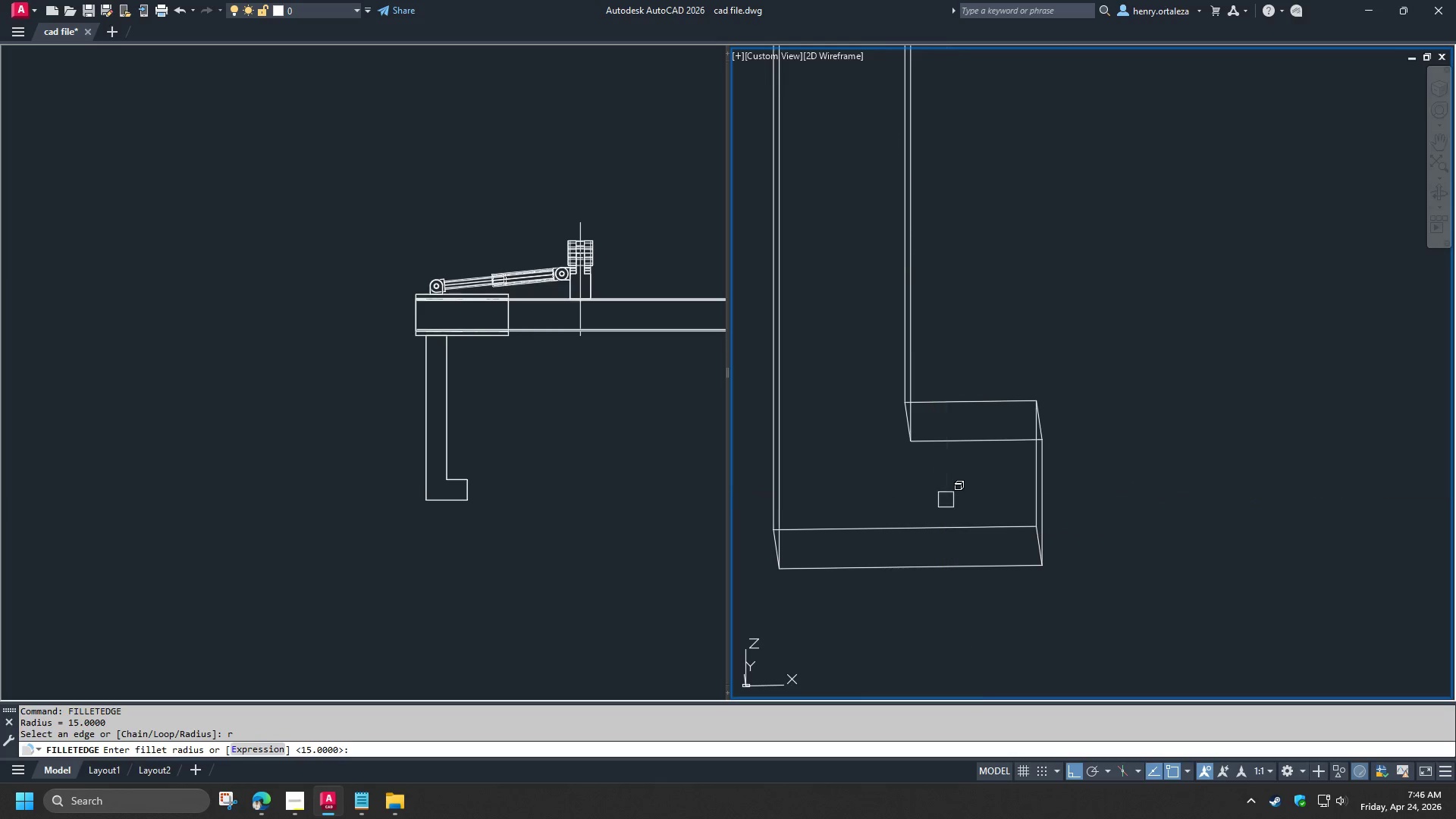 
key(NumpadEnter)
 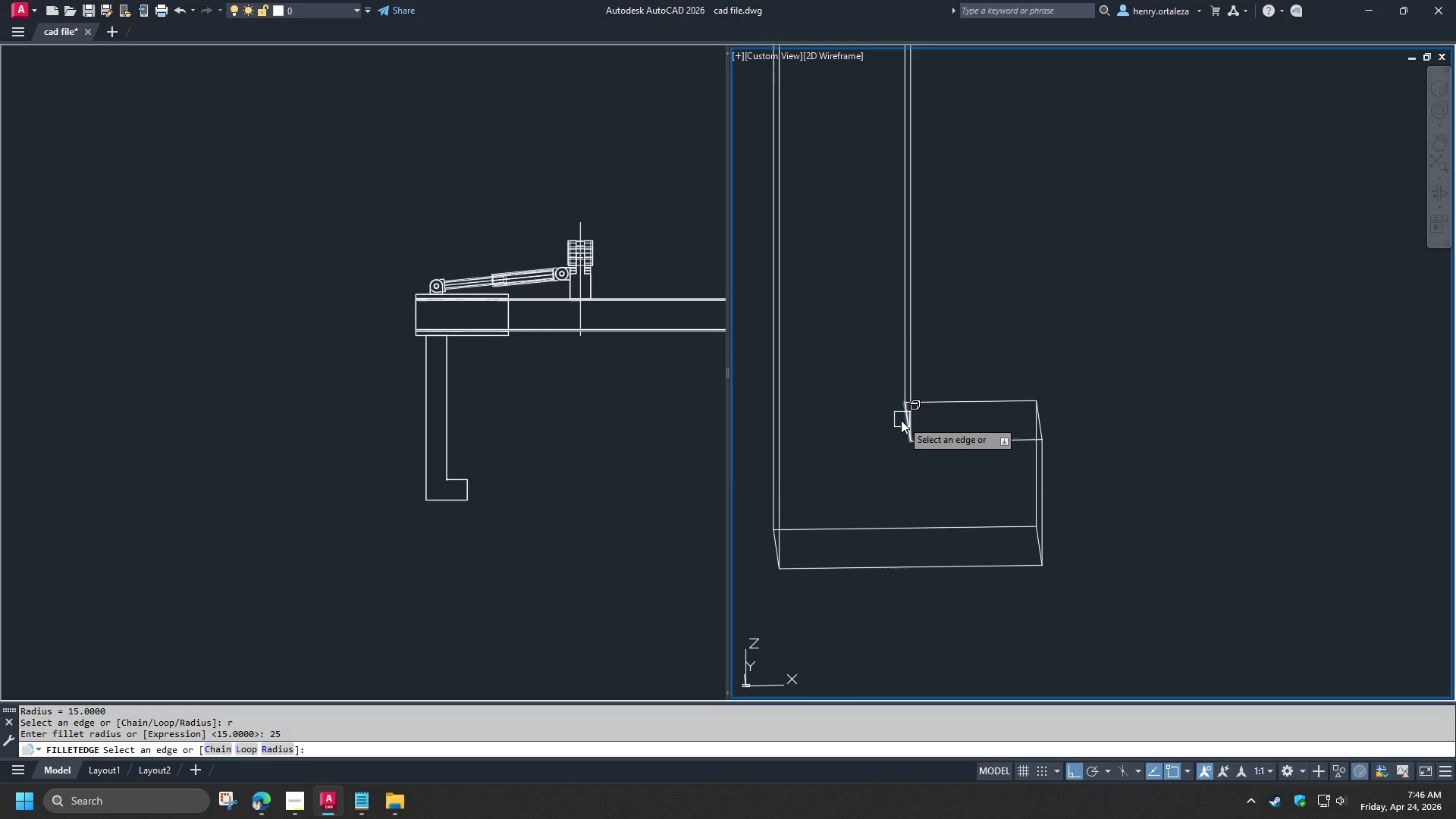 
left_click([899, 420])
 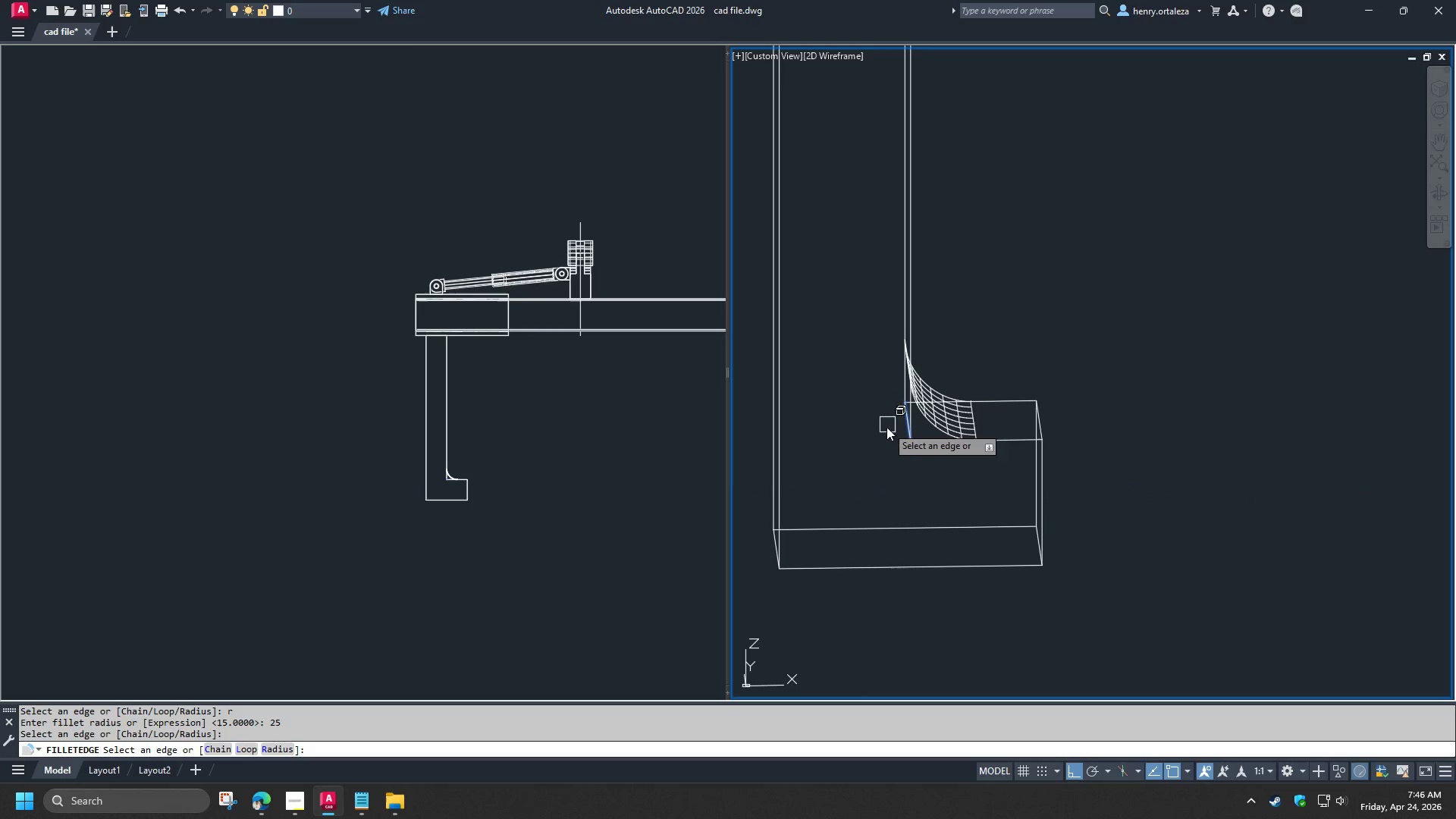 
key(Space)
 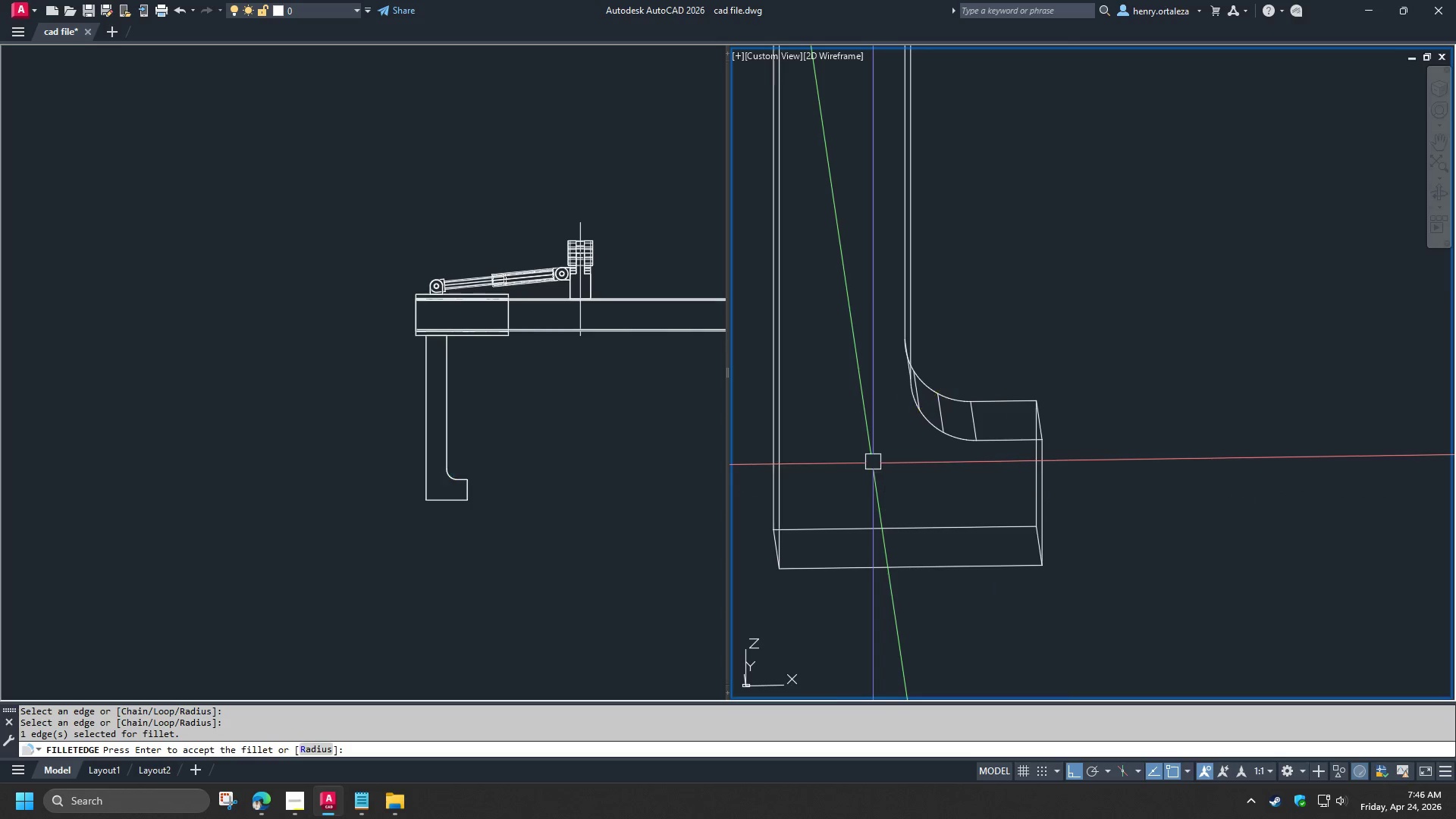 
key(Space)
 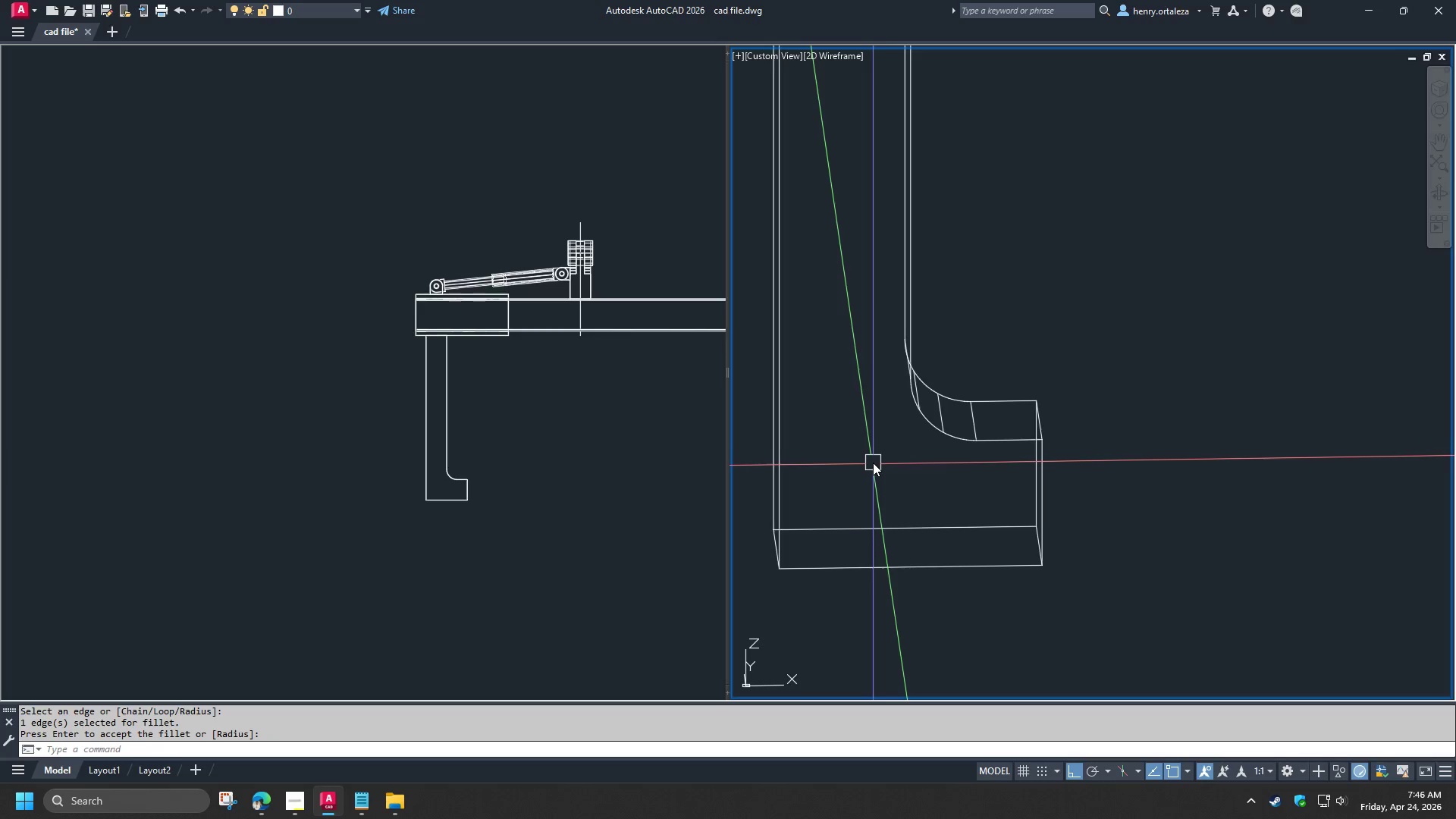 
hold_key(key=ShiftLeft, duration=1.5)
 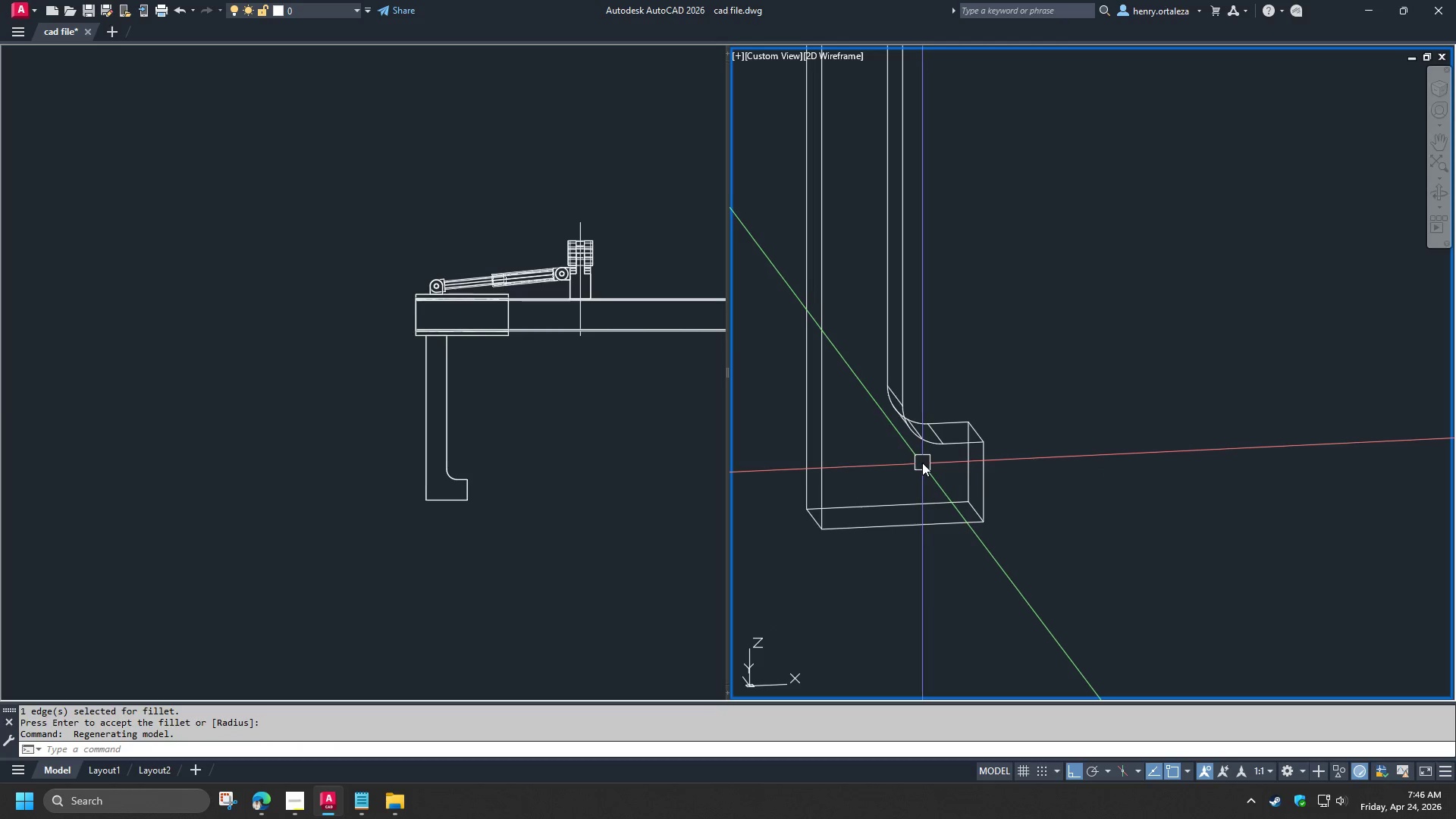 
scroll: coordinate [873, 463], scroll_direction: down, amount: 1.0
 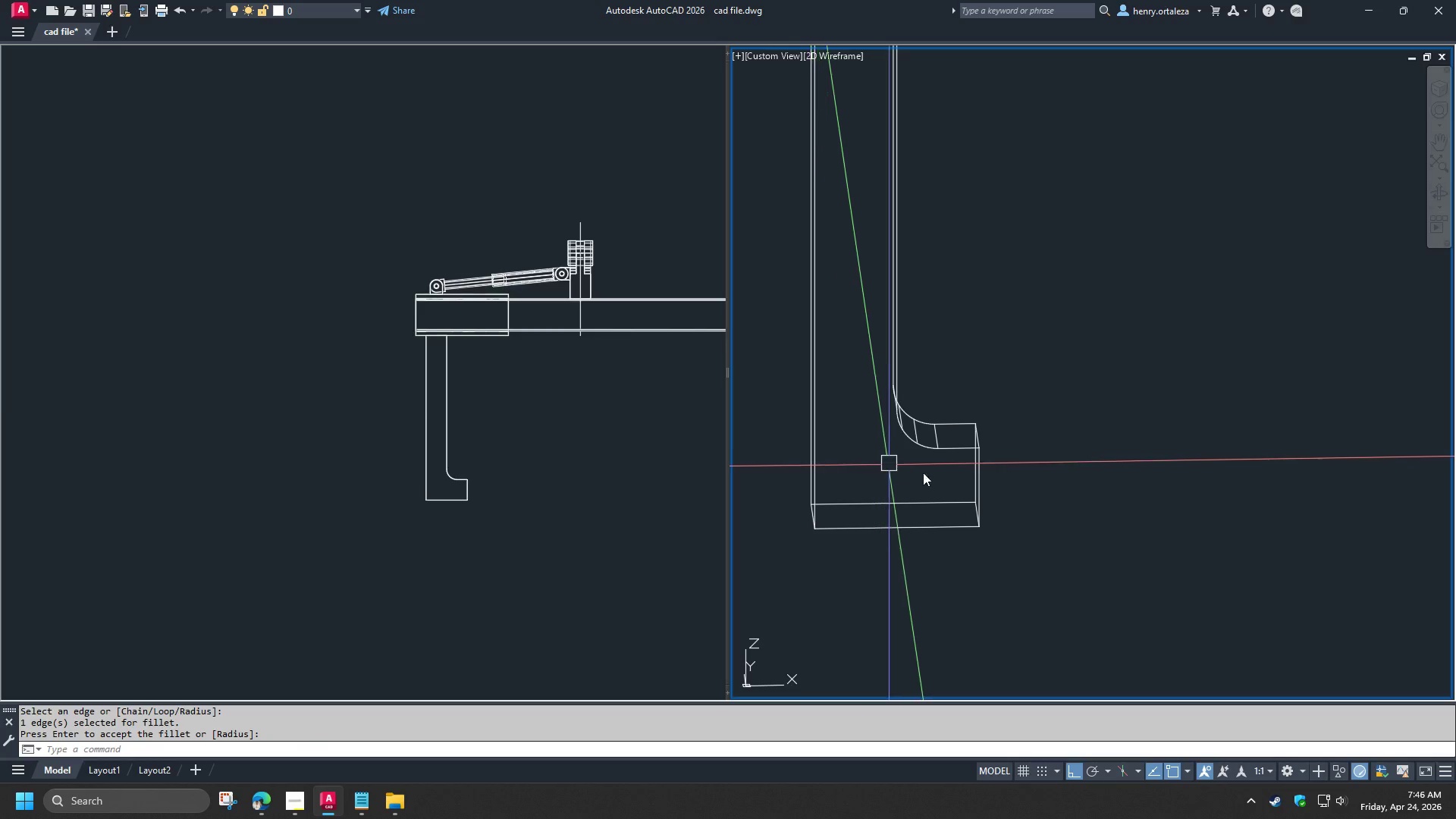 
key(Shift+ShiftLeft)
 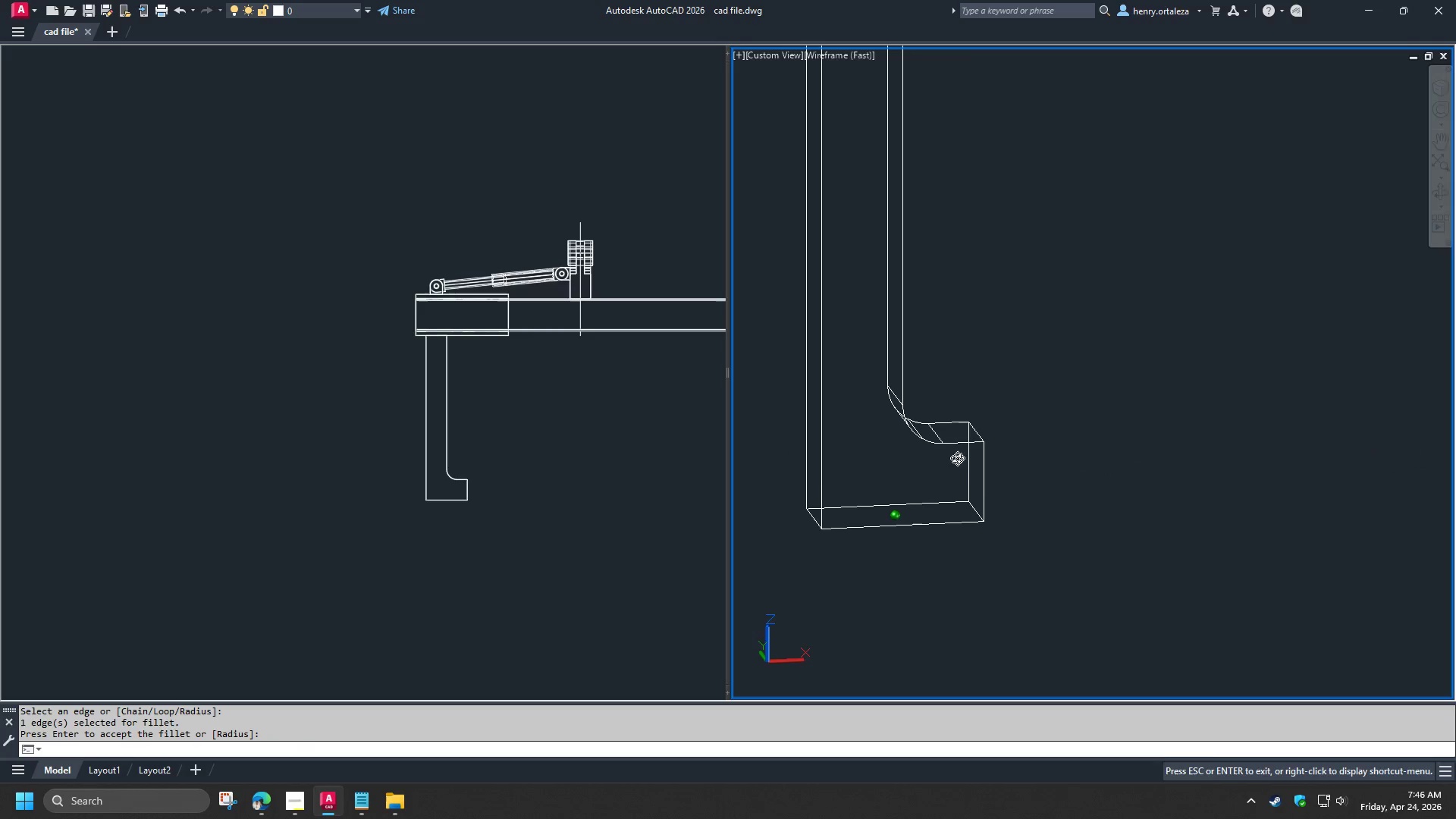 
key(Shift+ShiftLeft)
 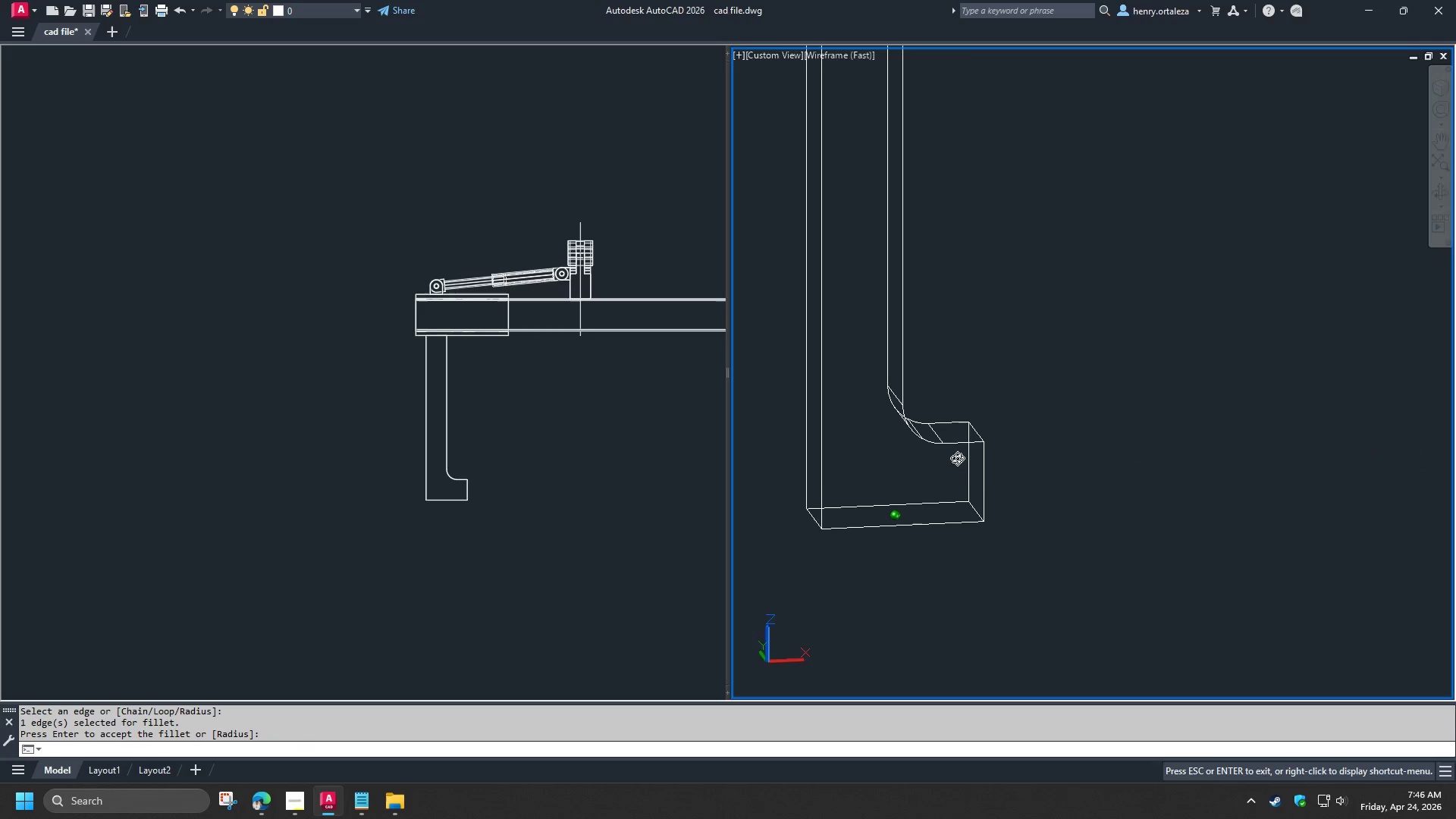 
key(Shift+ShiftLeft)
 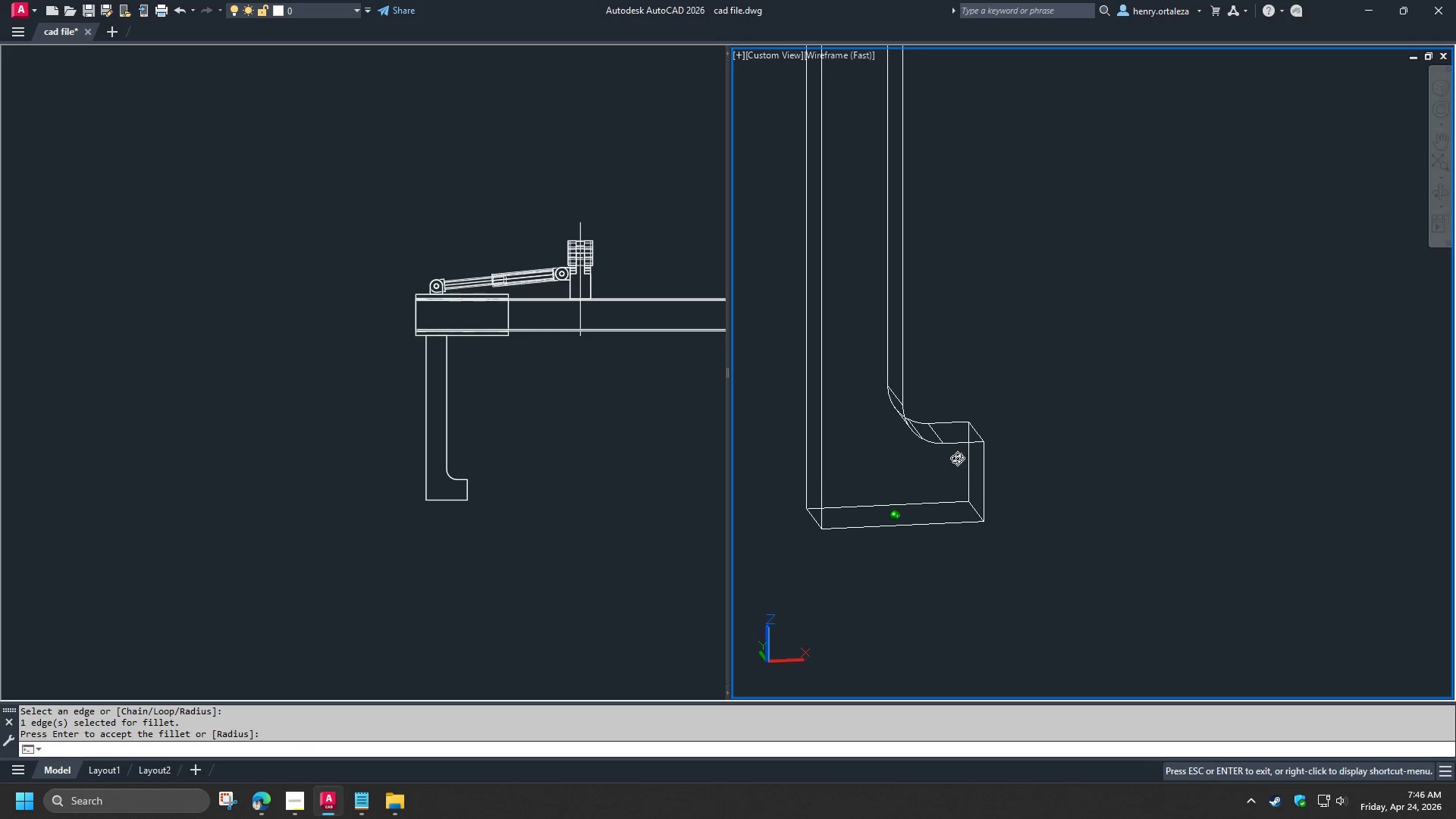 
key(Shift+ShiftLeft)
 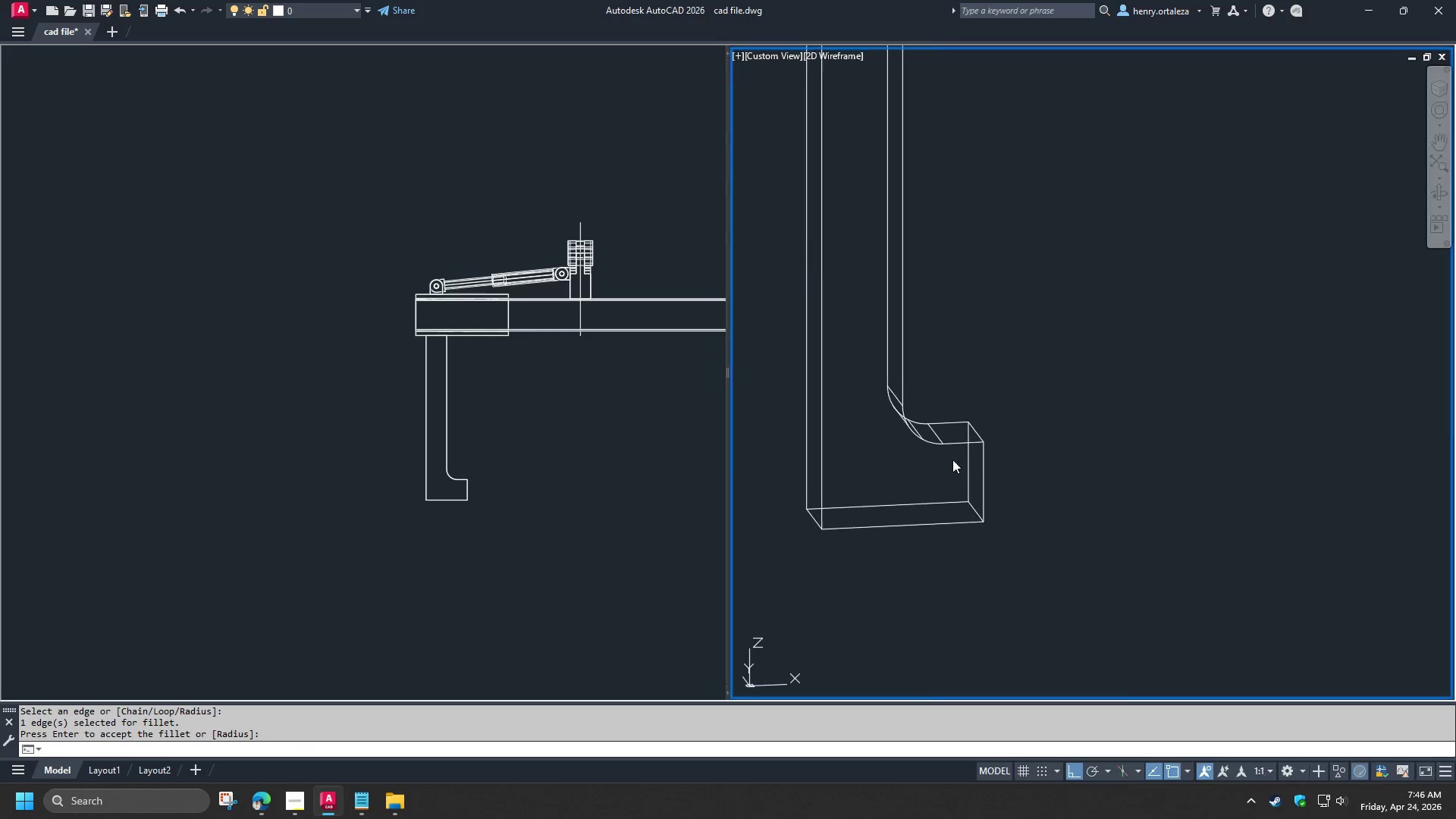 
key(Shift+ShiftLeft)
 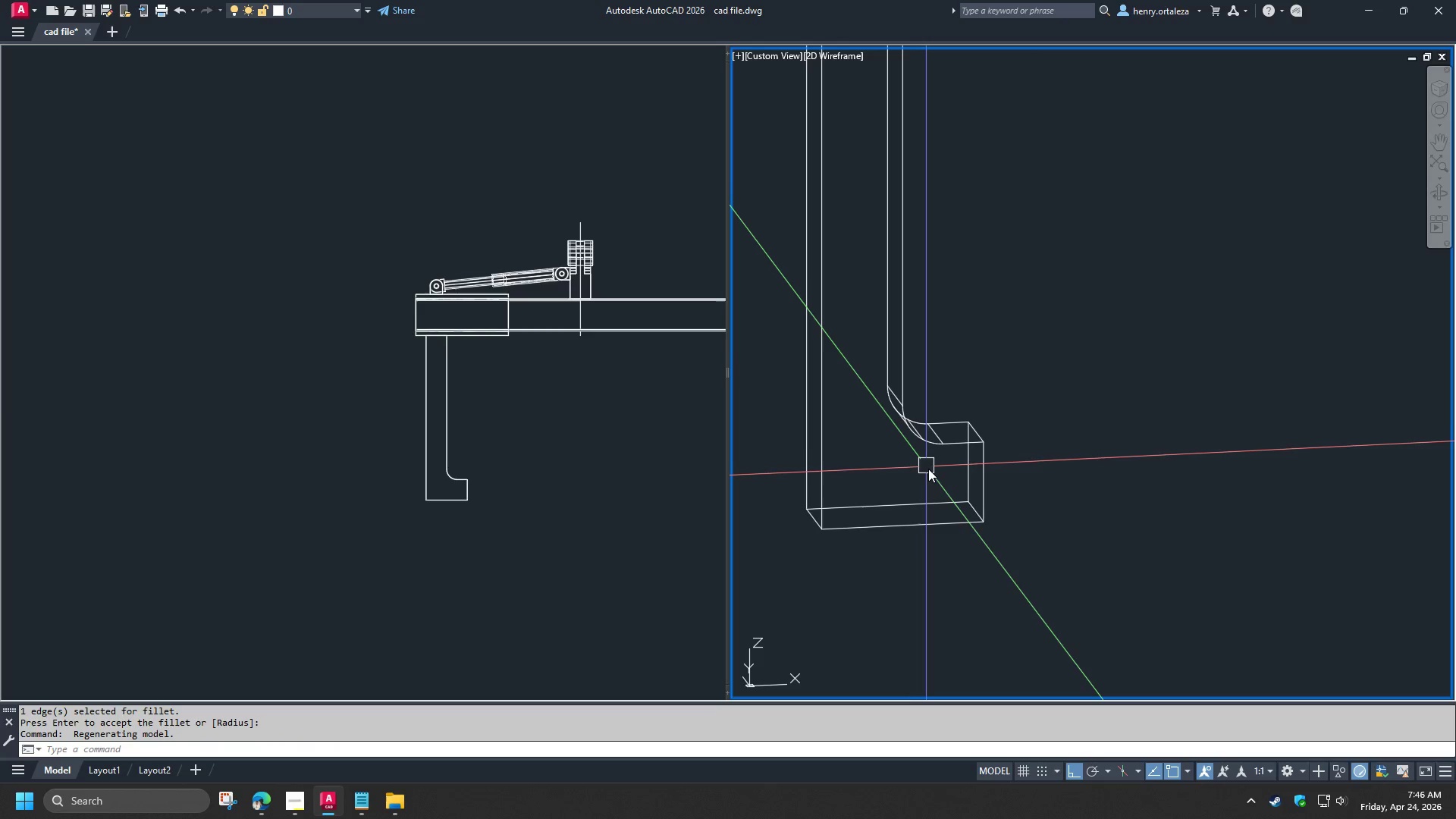 
scroll: coordinate [929, 470], scroll_direction: up, amount: 1.0
 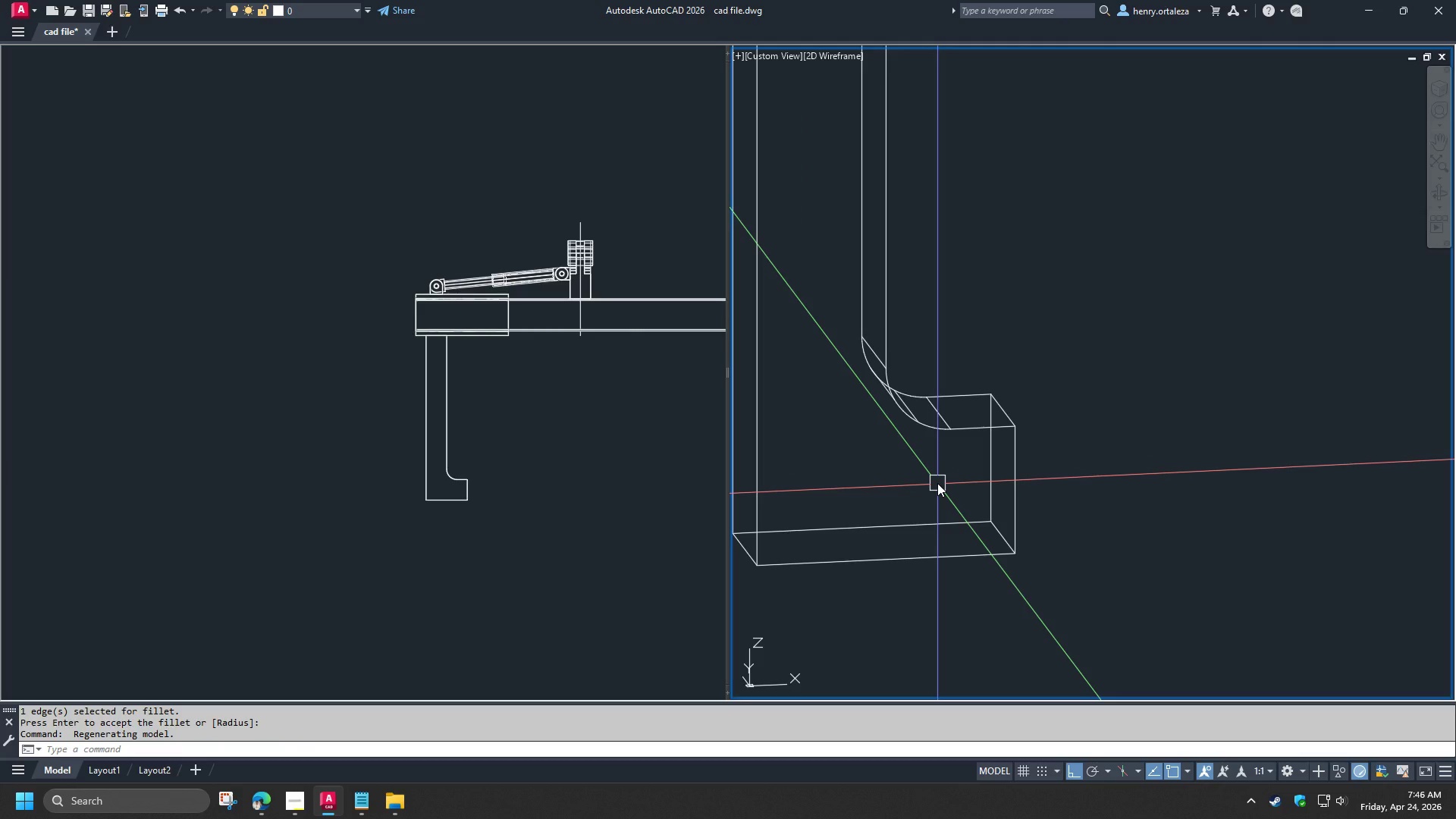 
type(fil)
 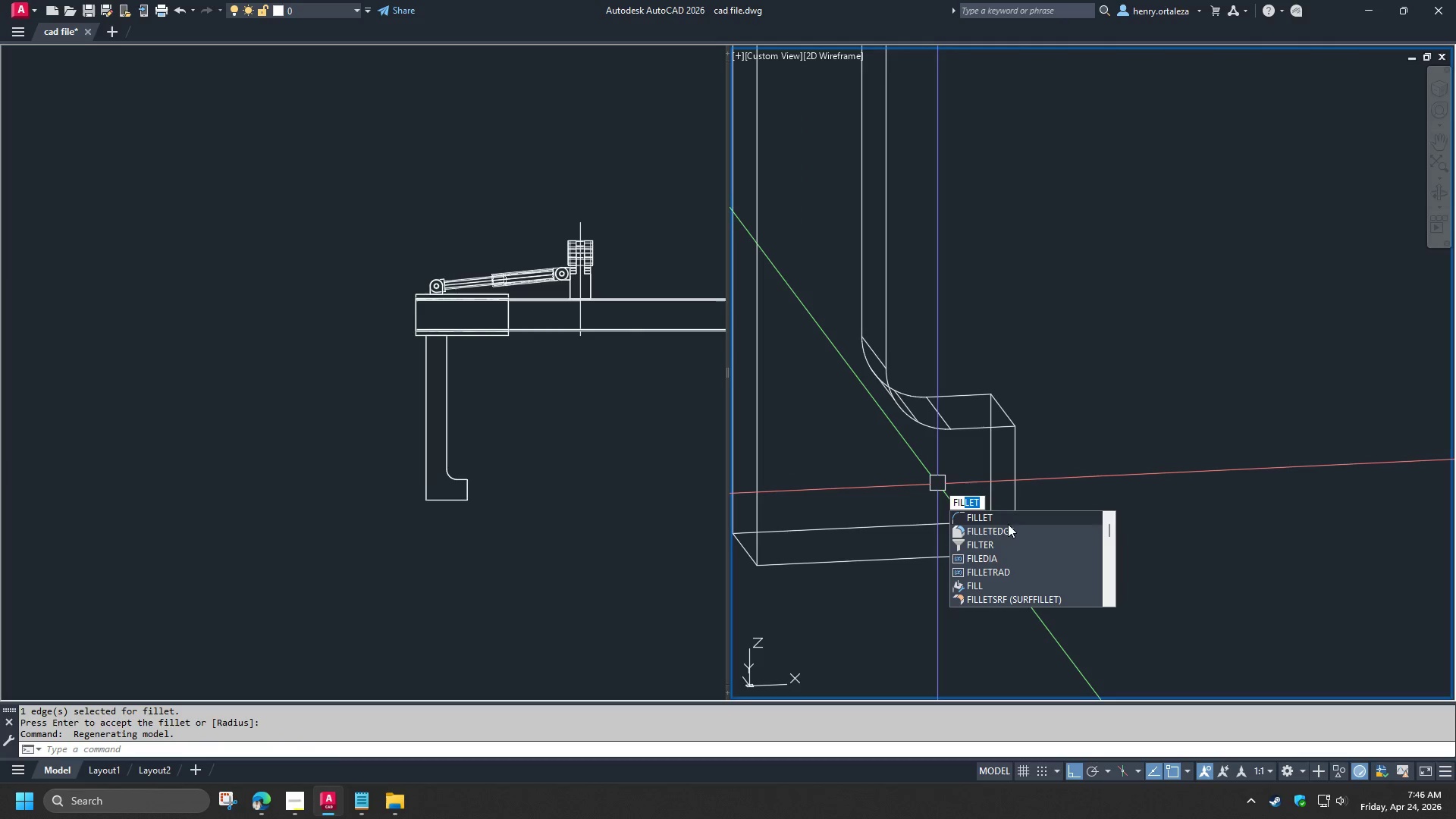 
left_click([1006, 531])
 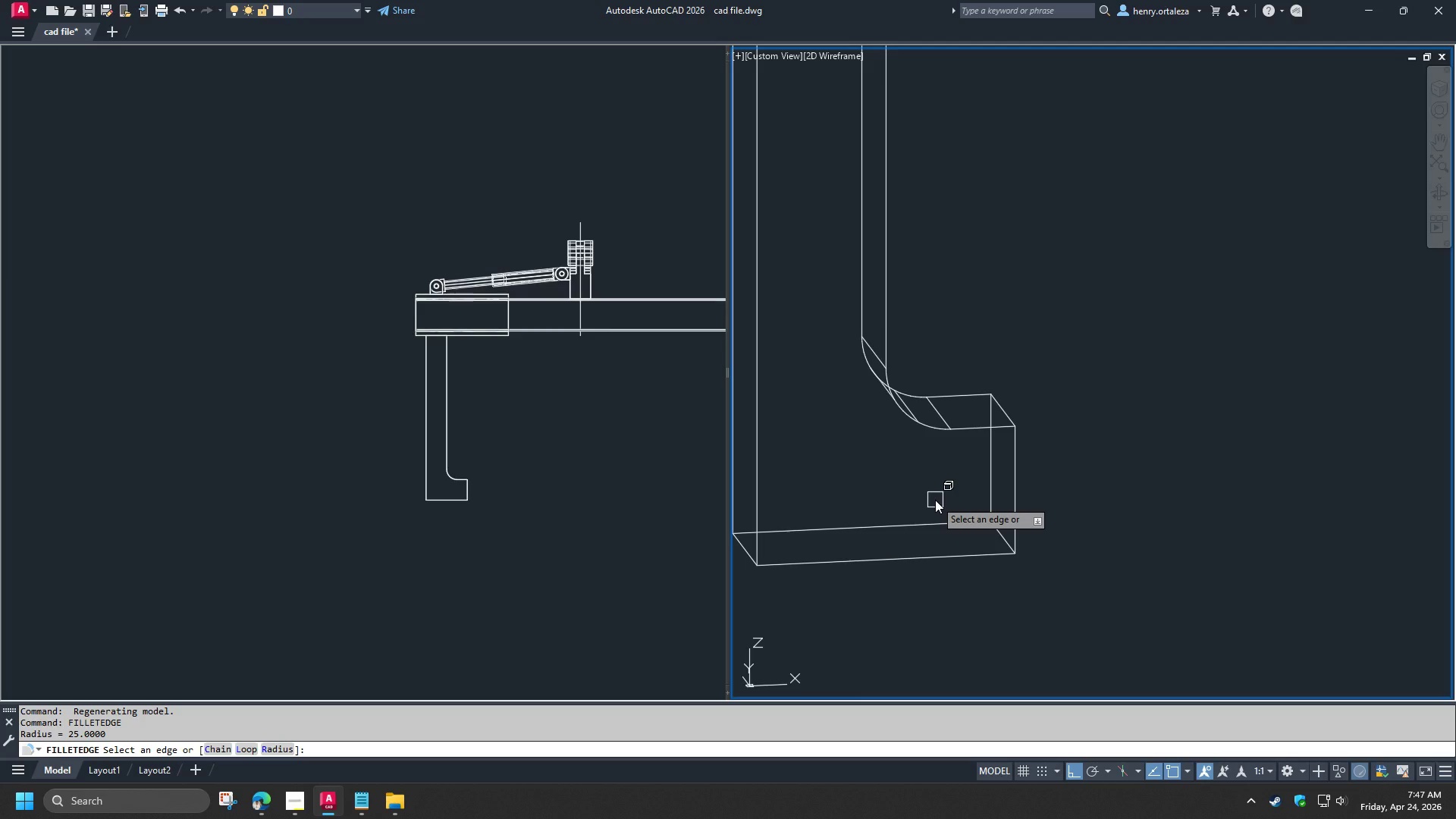 
wait(9.08)
 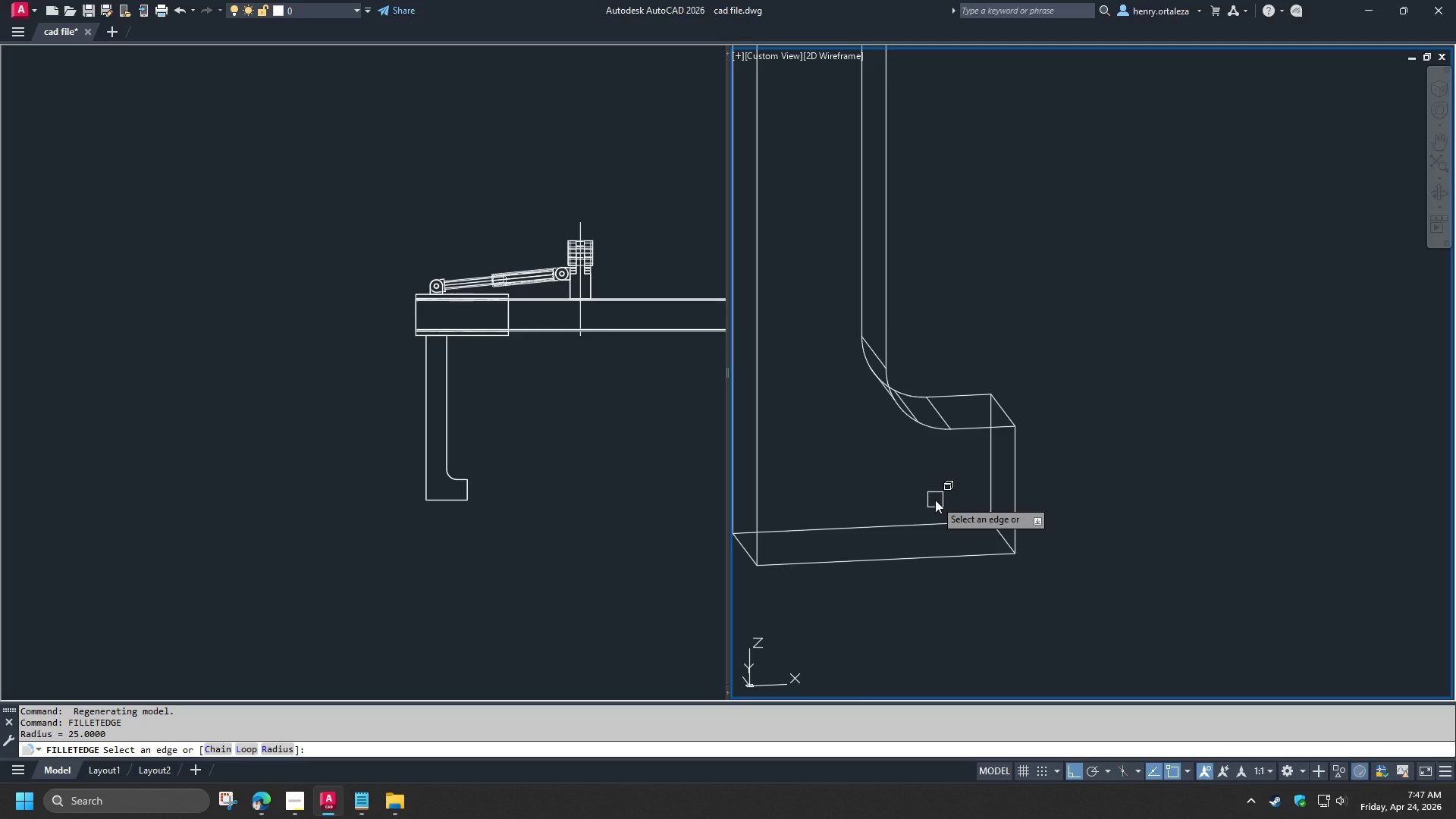 
key(R)
 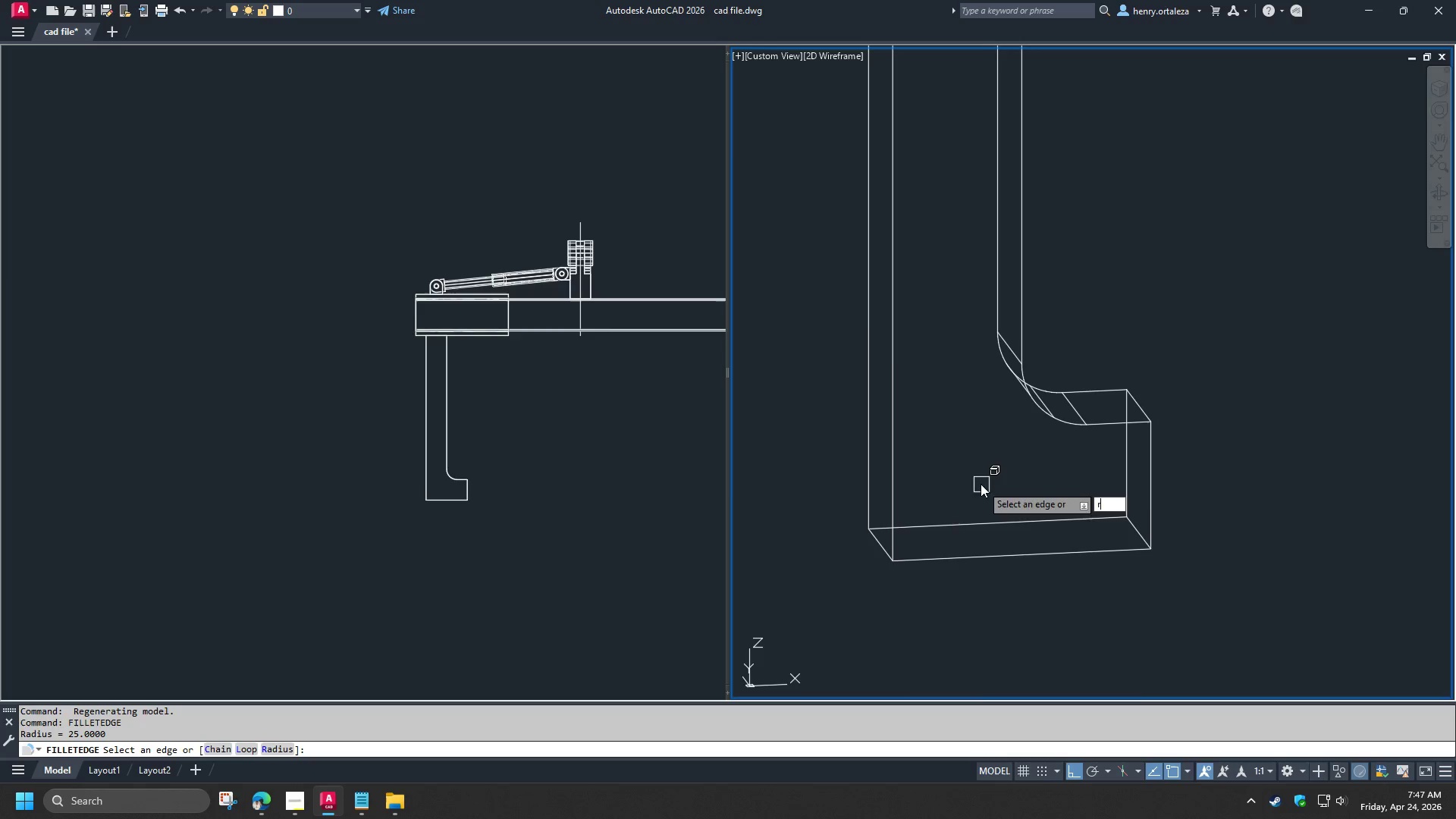 
key(Space)
 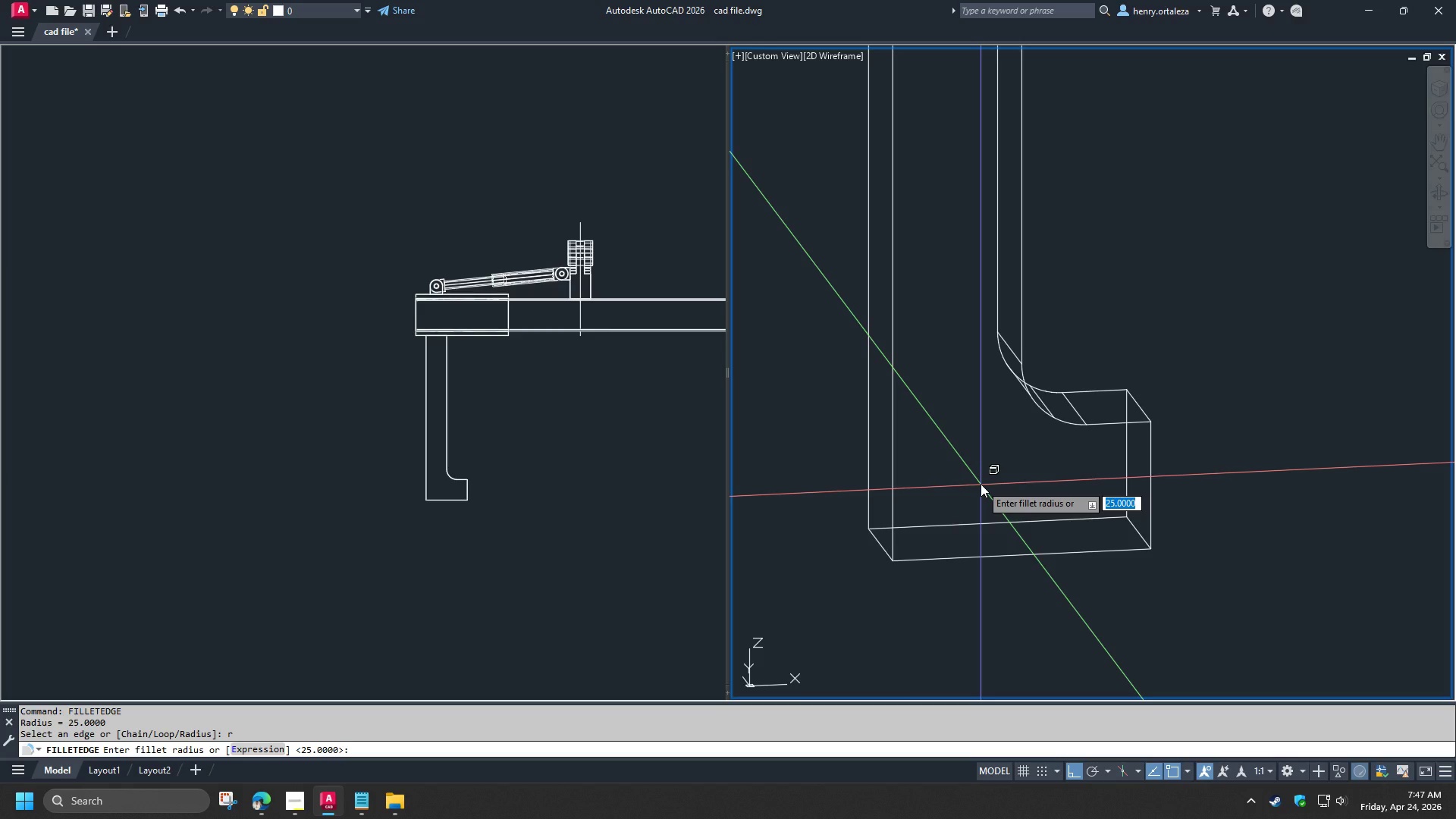 
key(Numpad7)
 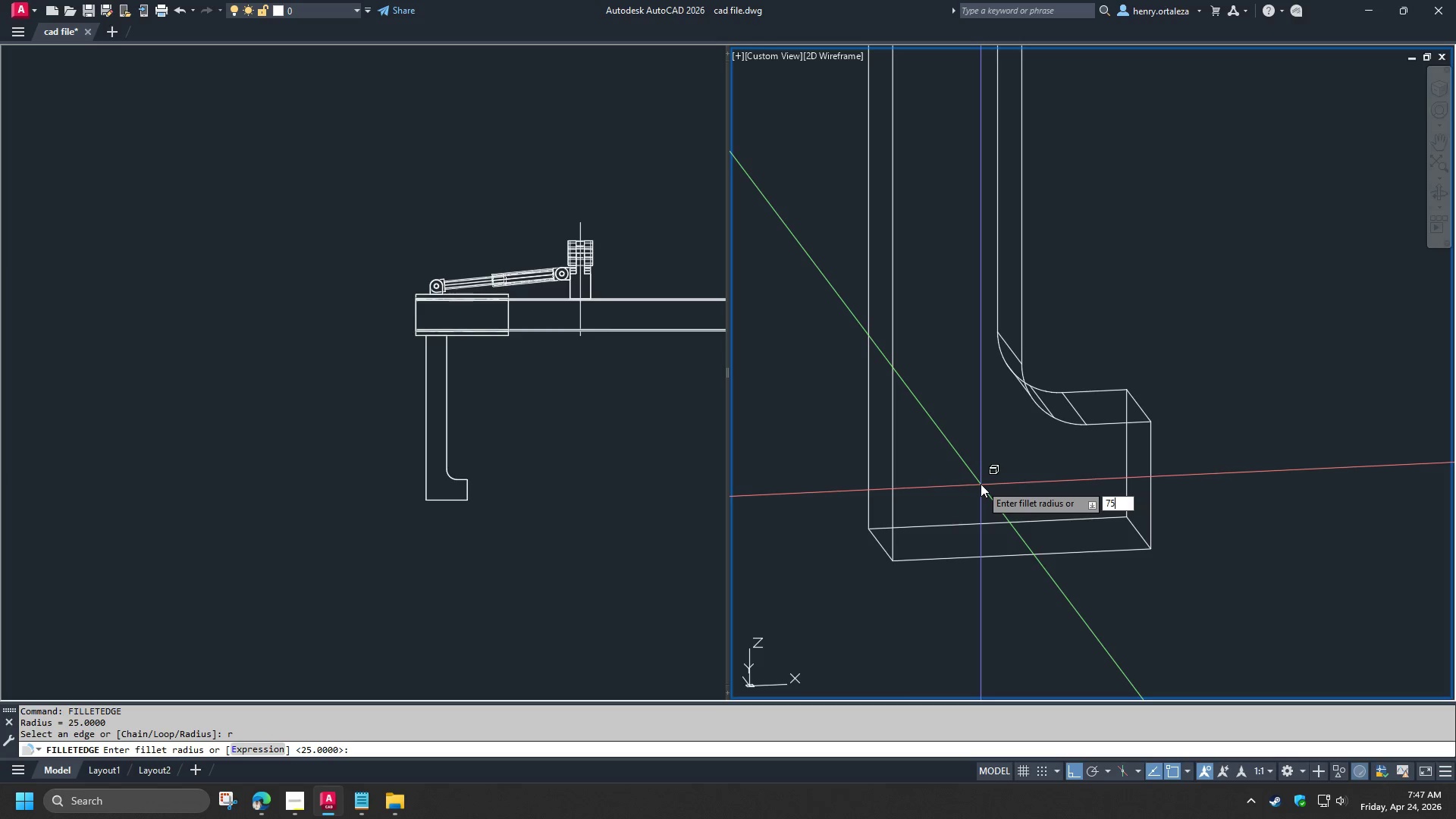 
key(Numpad5)
 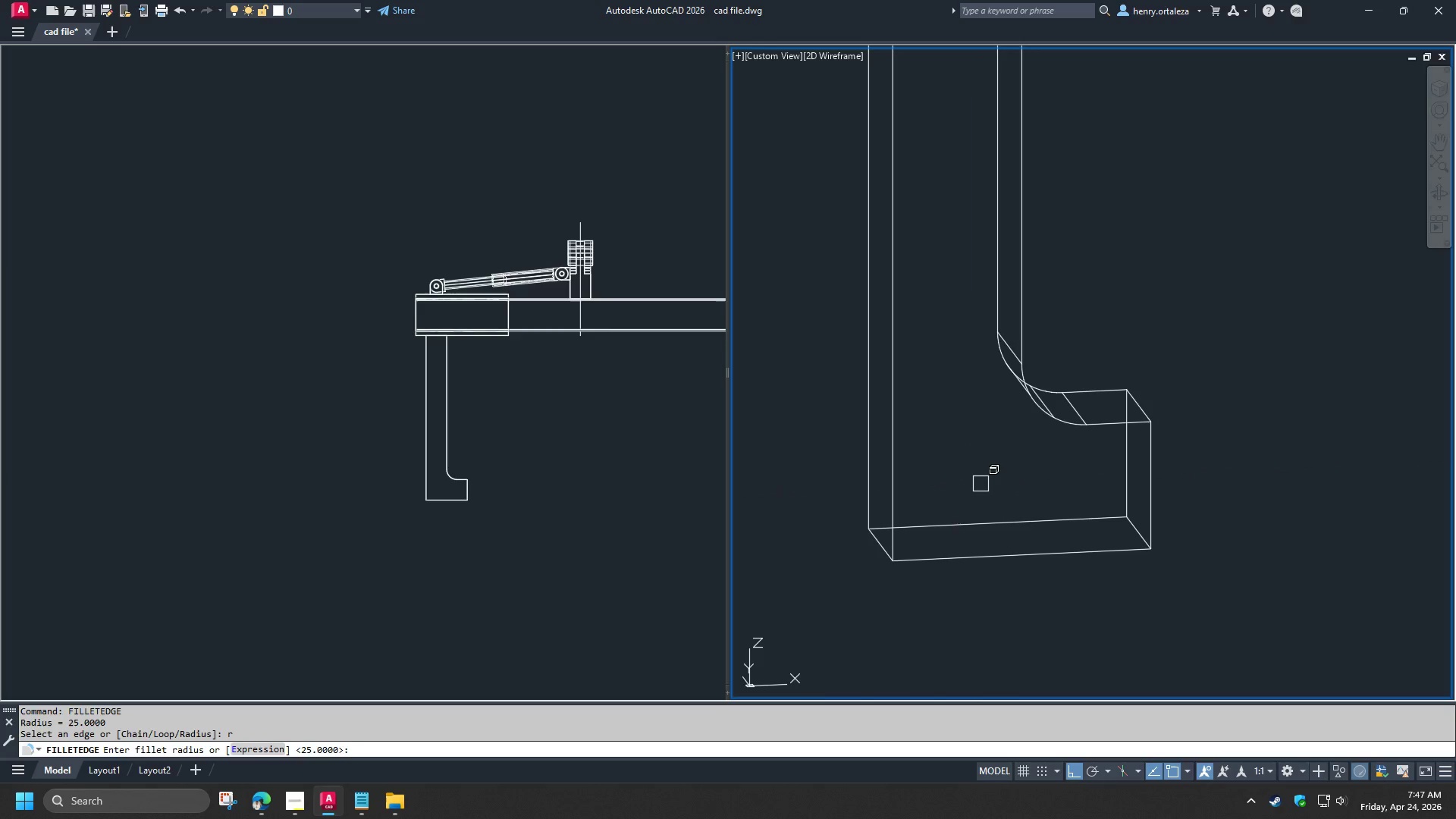 
key(NumpadEnter)
 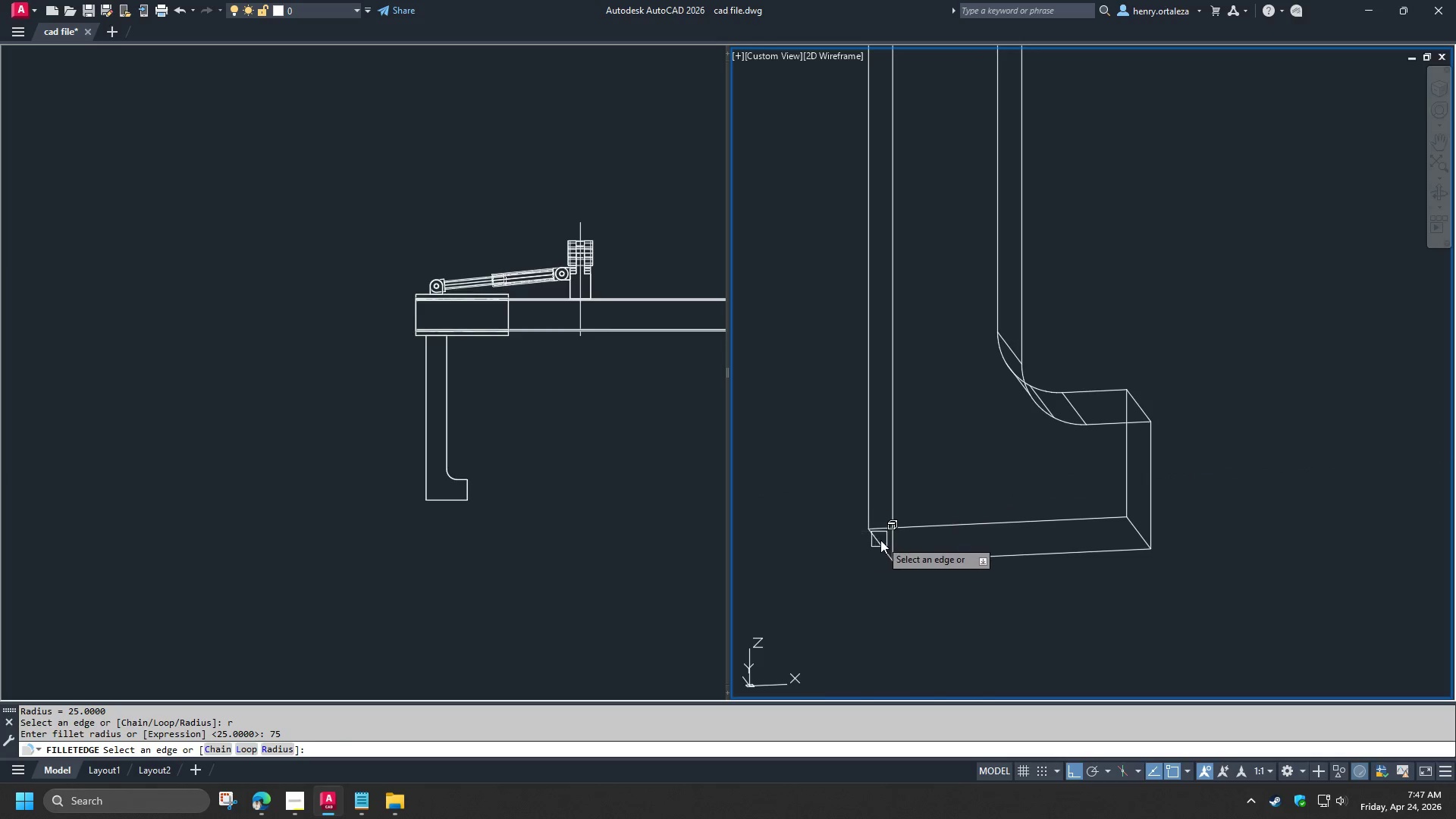 
left_click([880, 540])
 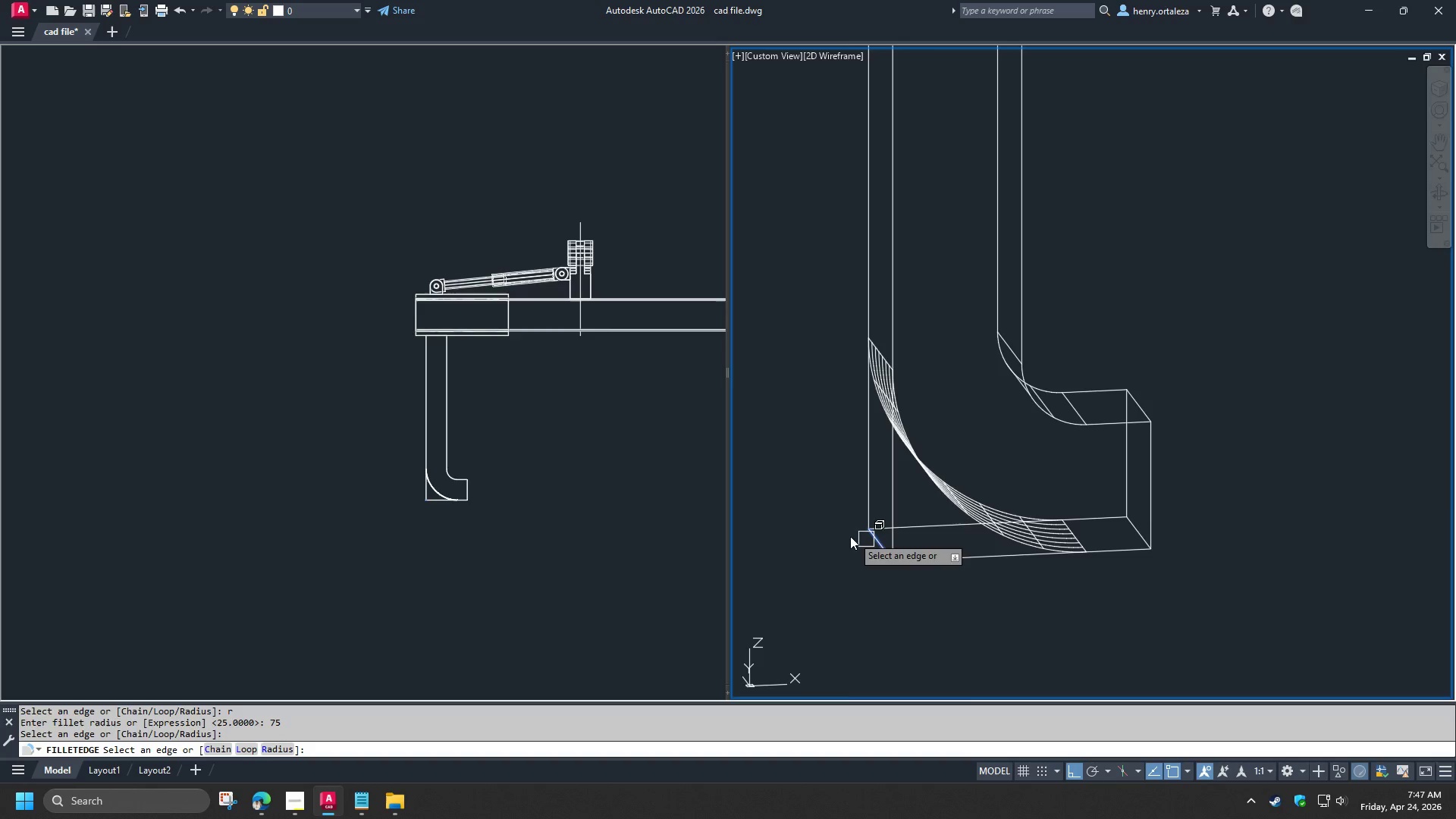 
key(Space)
 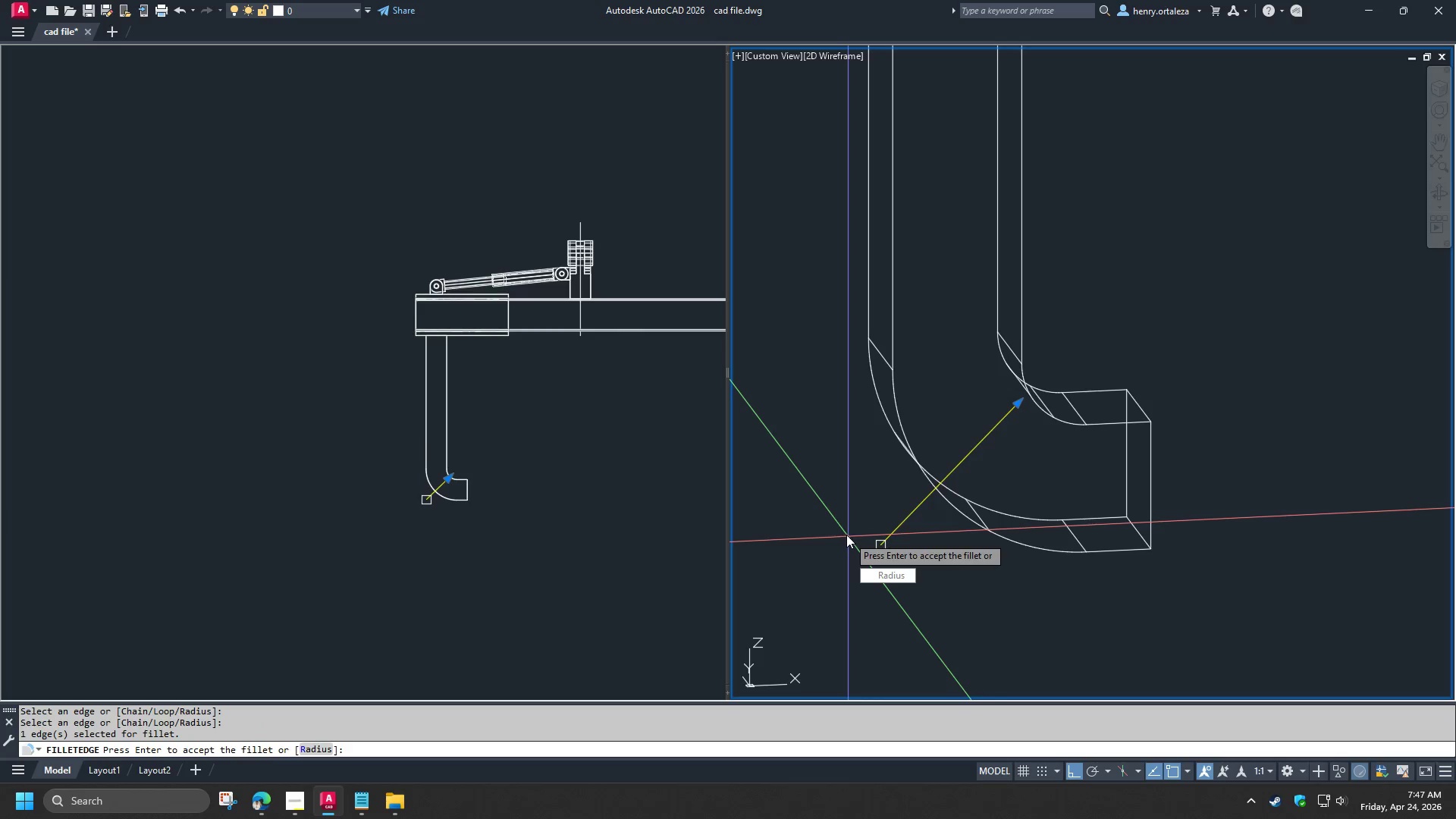 
key(Space)
 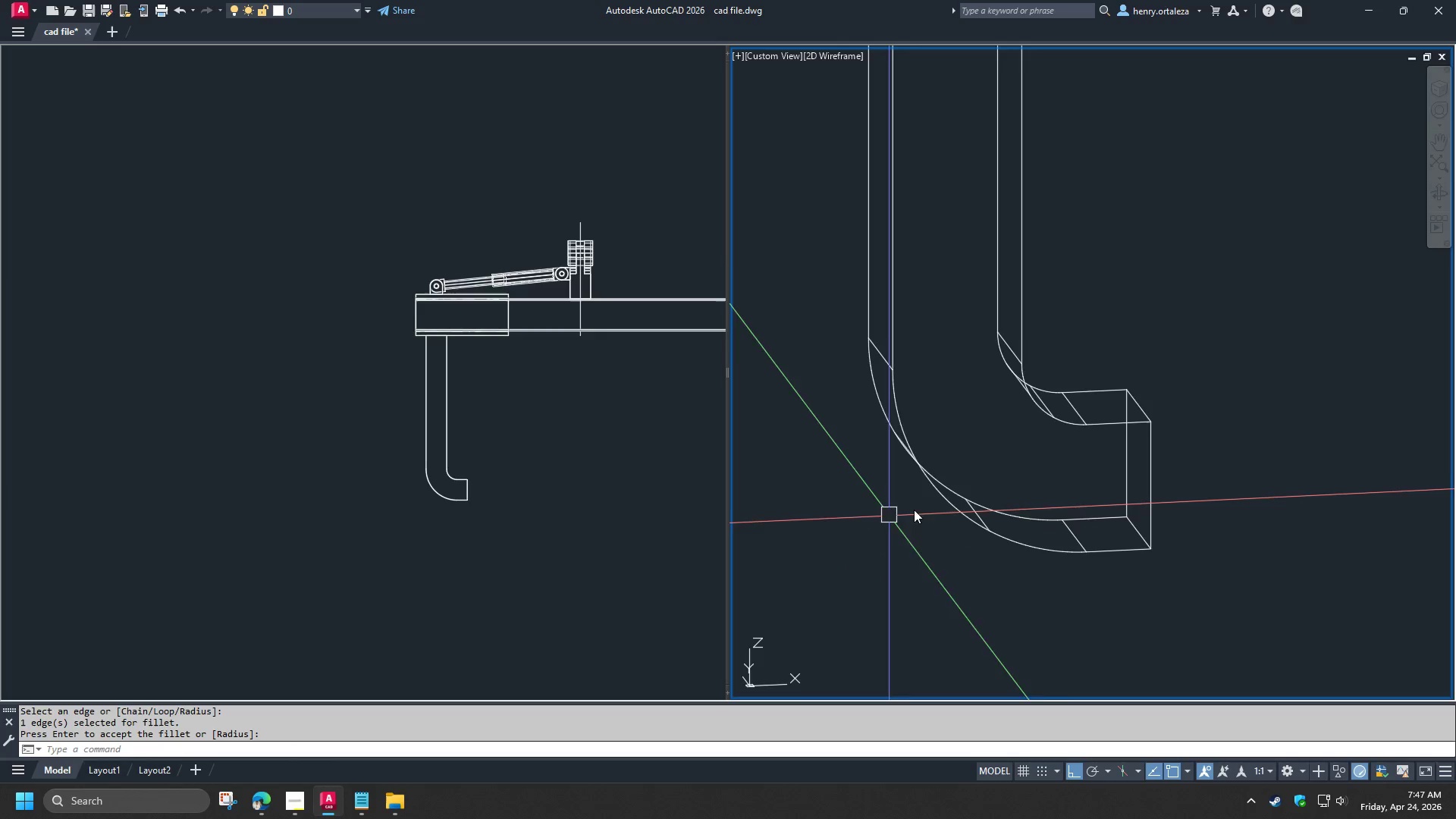 
scroll: coordinate [927, 510], scroll_direction: down, amount: 1.0
 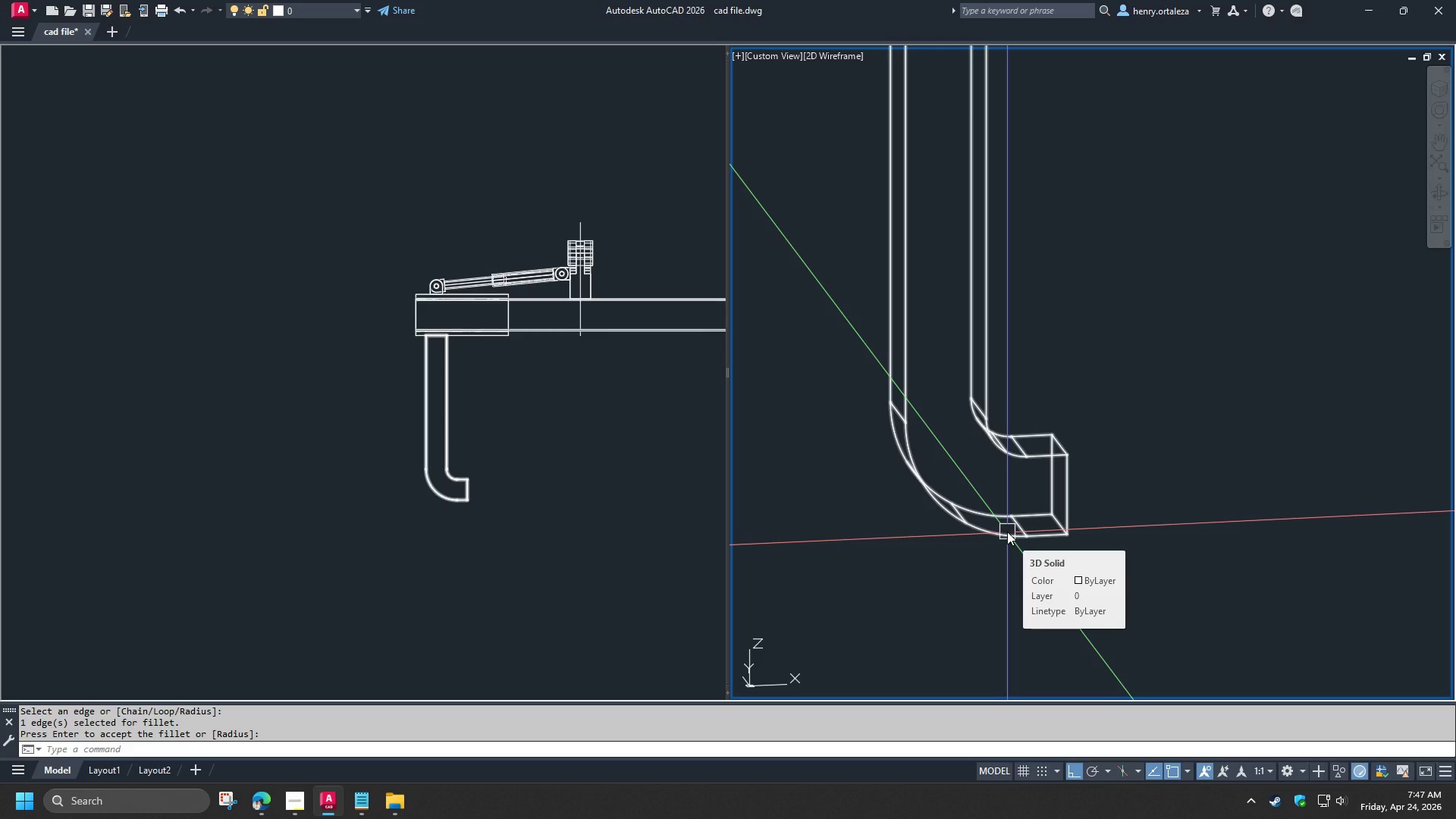 
wait(21.48)
 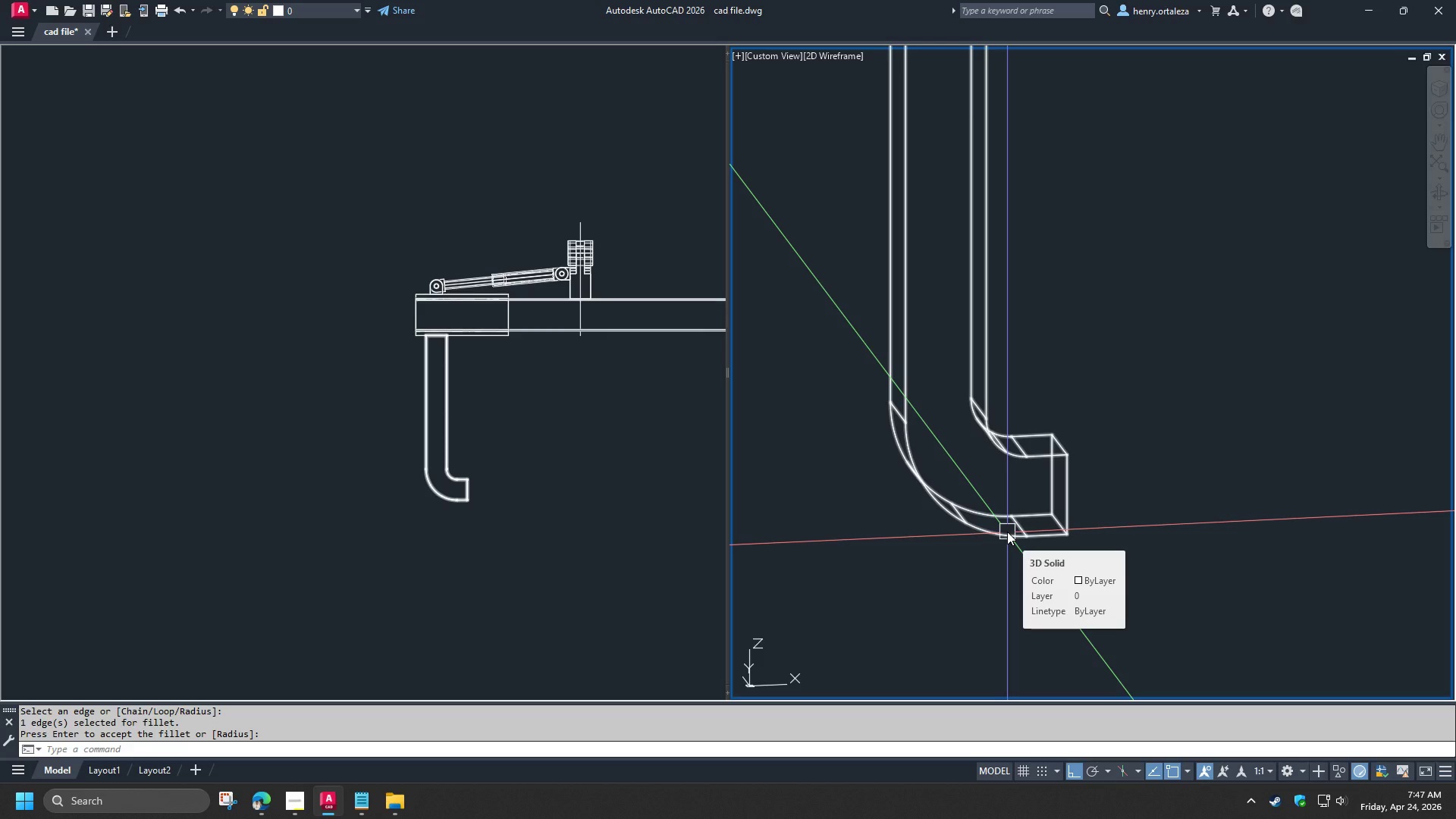 
scroll: coordinate [1138, 469], scroll_direction: down, amount: 1.0
 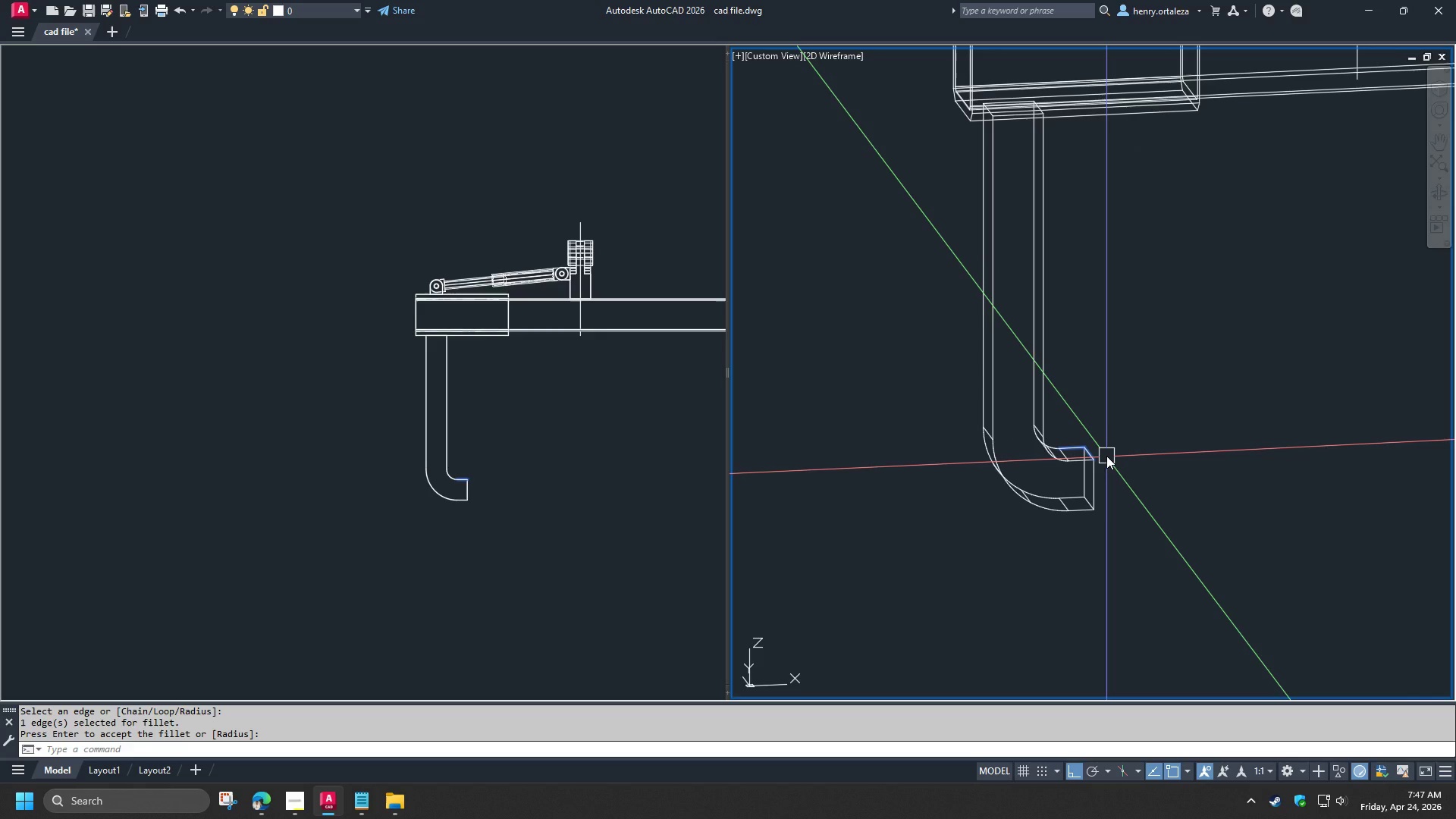 
wait(5.2)
 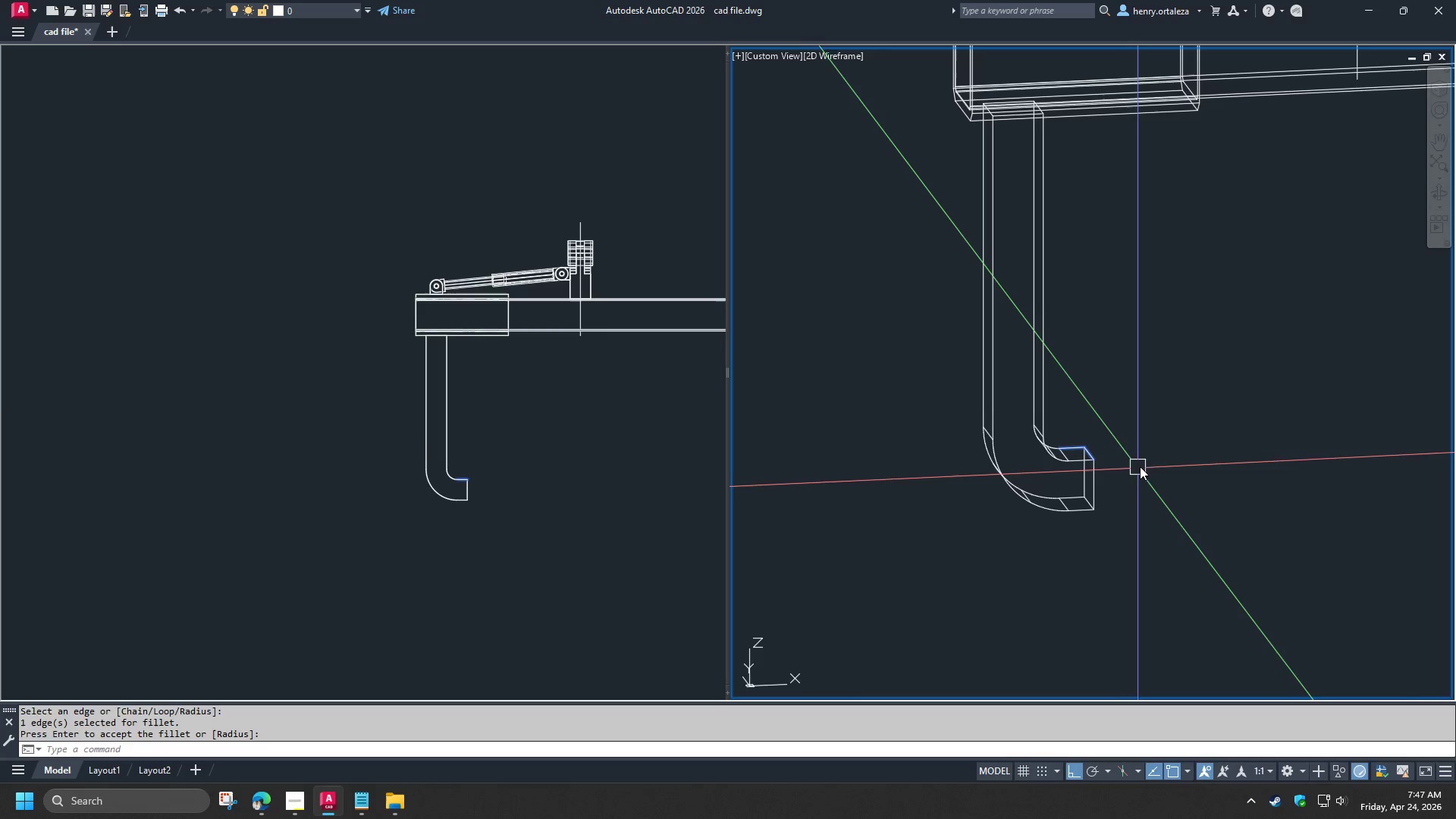 
type(rec )
 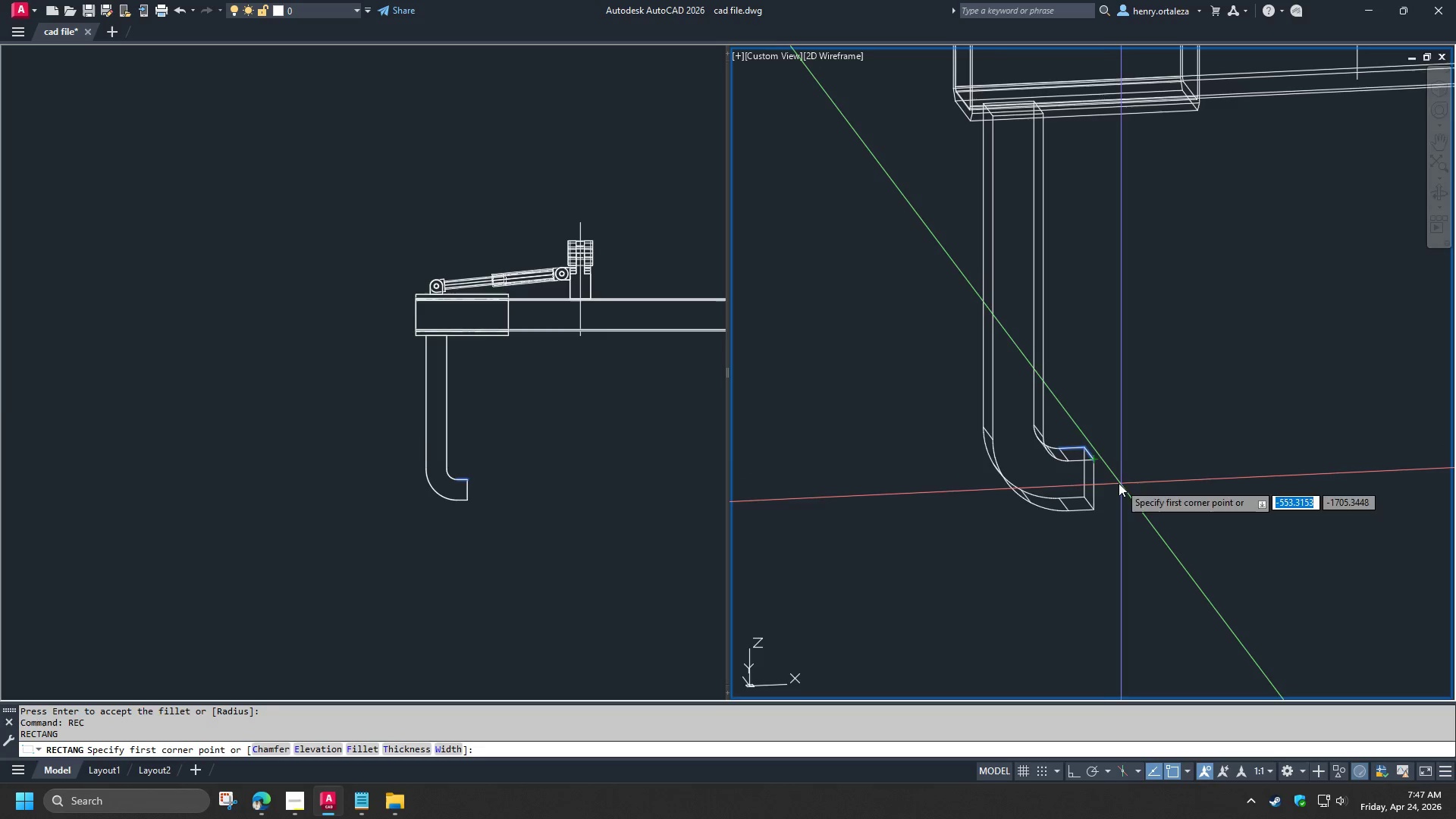 
scroll: coordinate [1115, 481], scroll_direction: up, amount: 2.0
 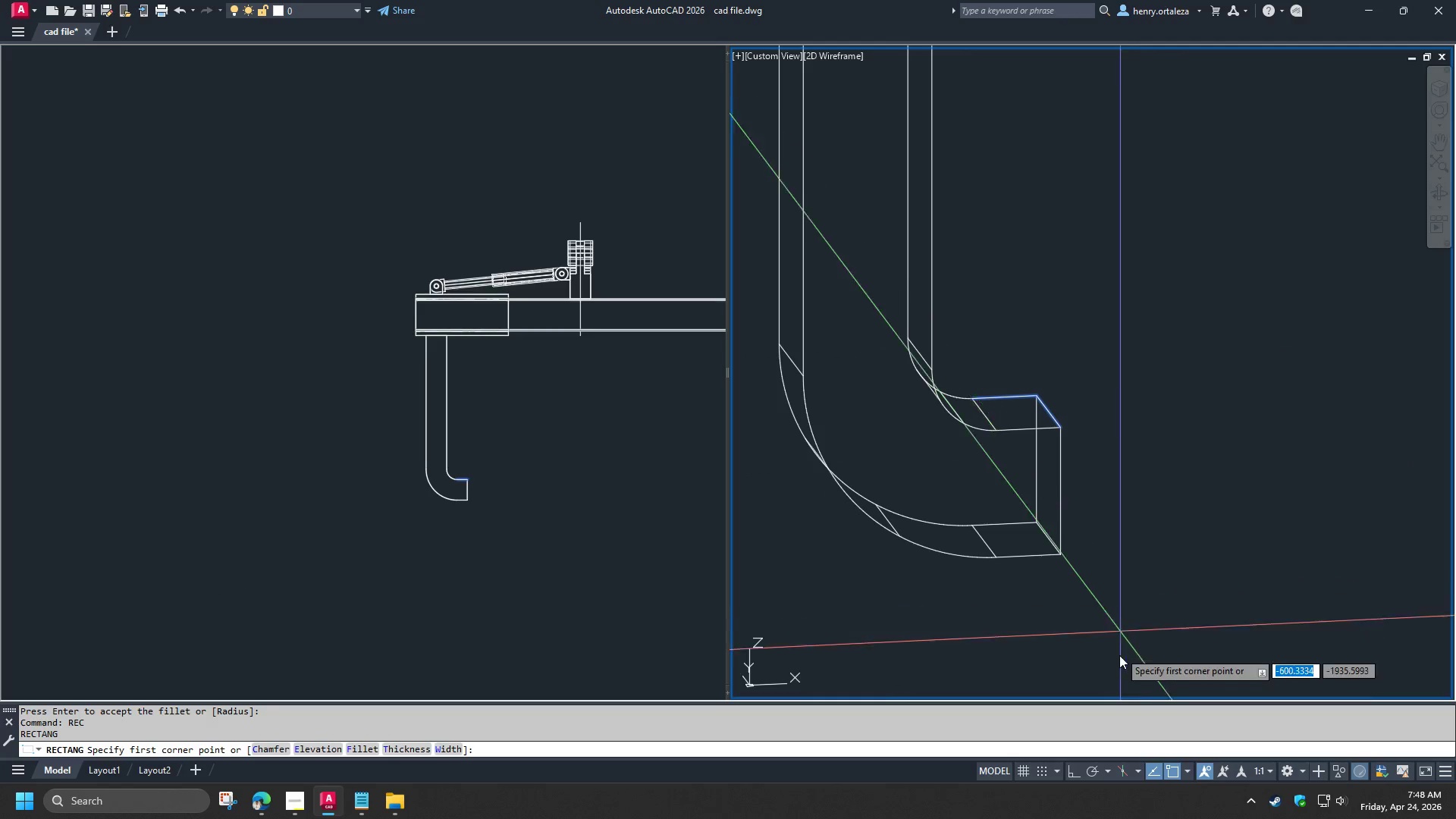 
wait(45.67)
 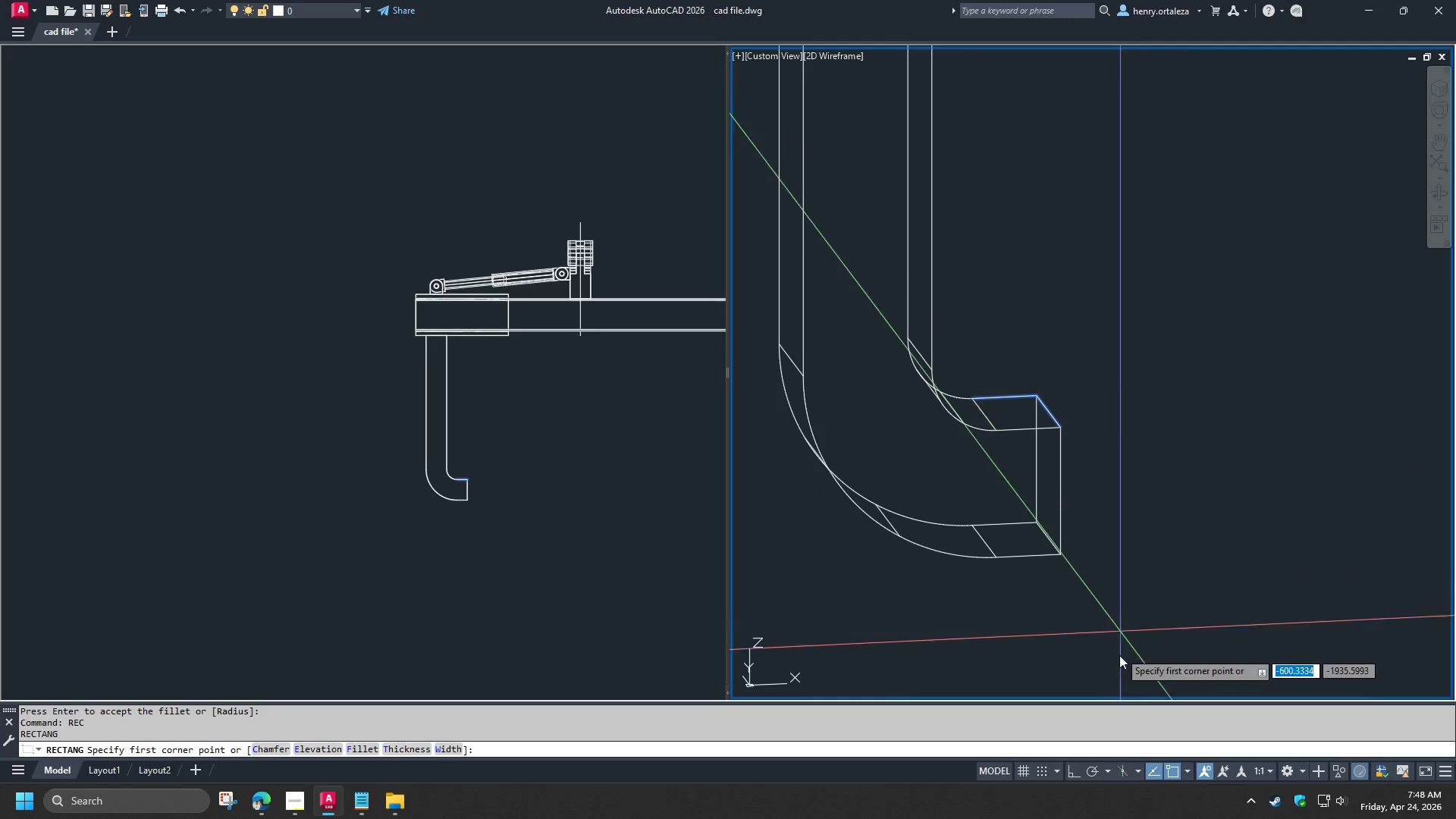 
left_click([1109, 643])
 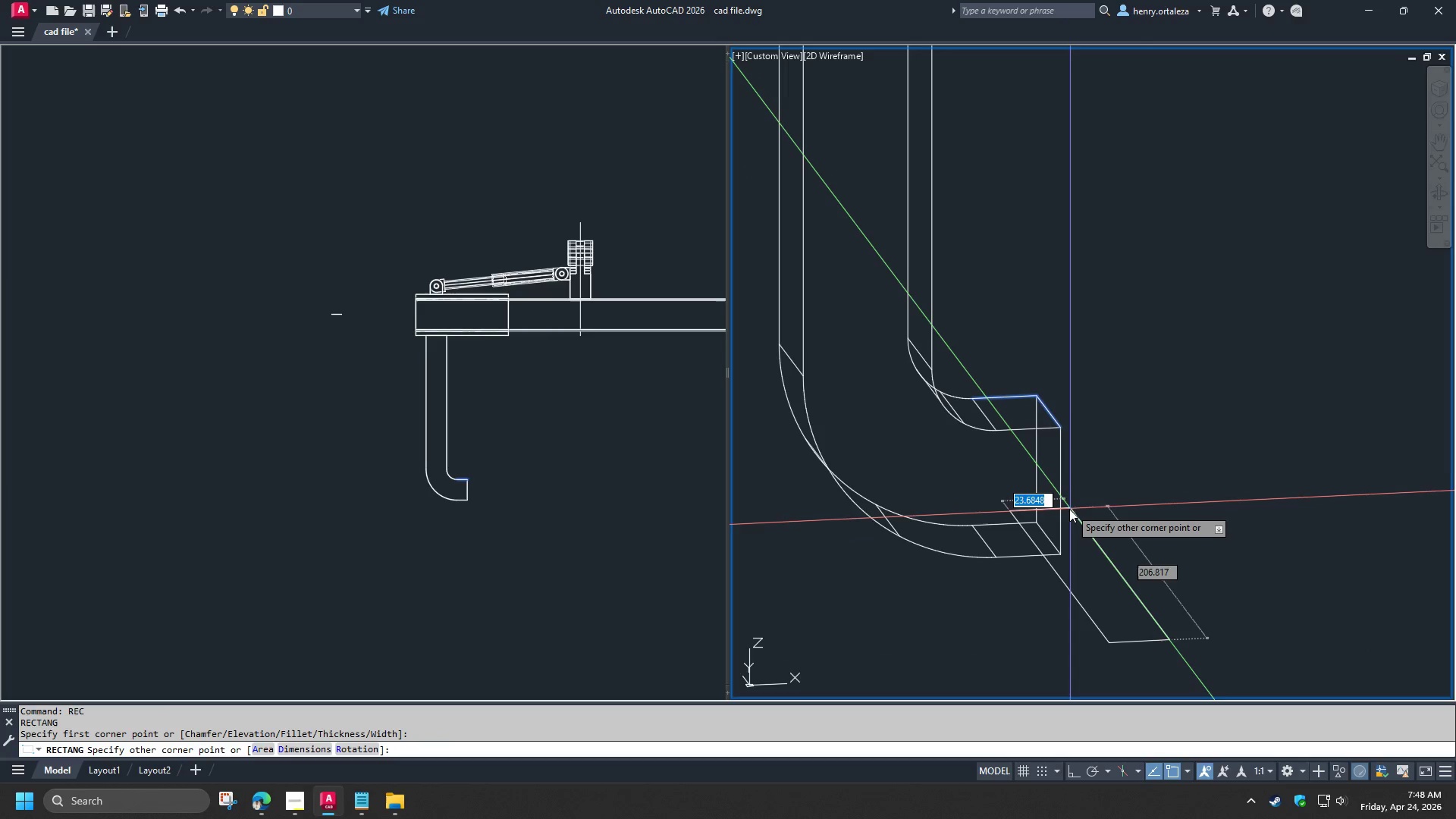 
wait(9.86)
 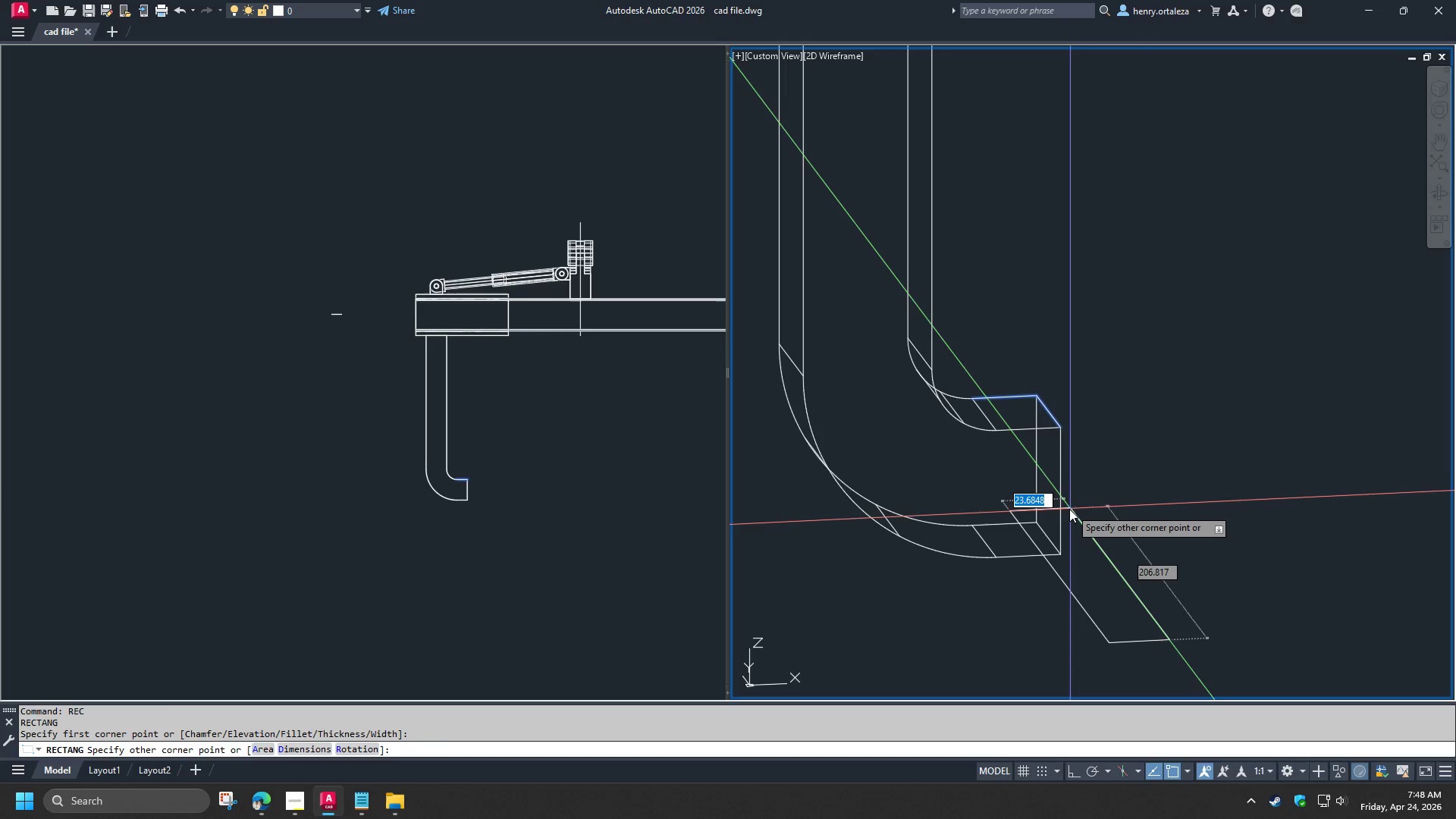 
key(Numpad2)
 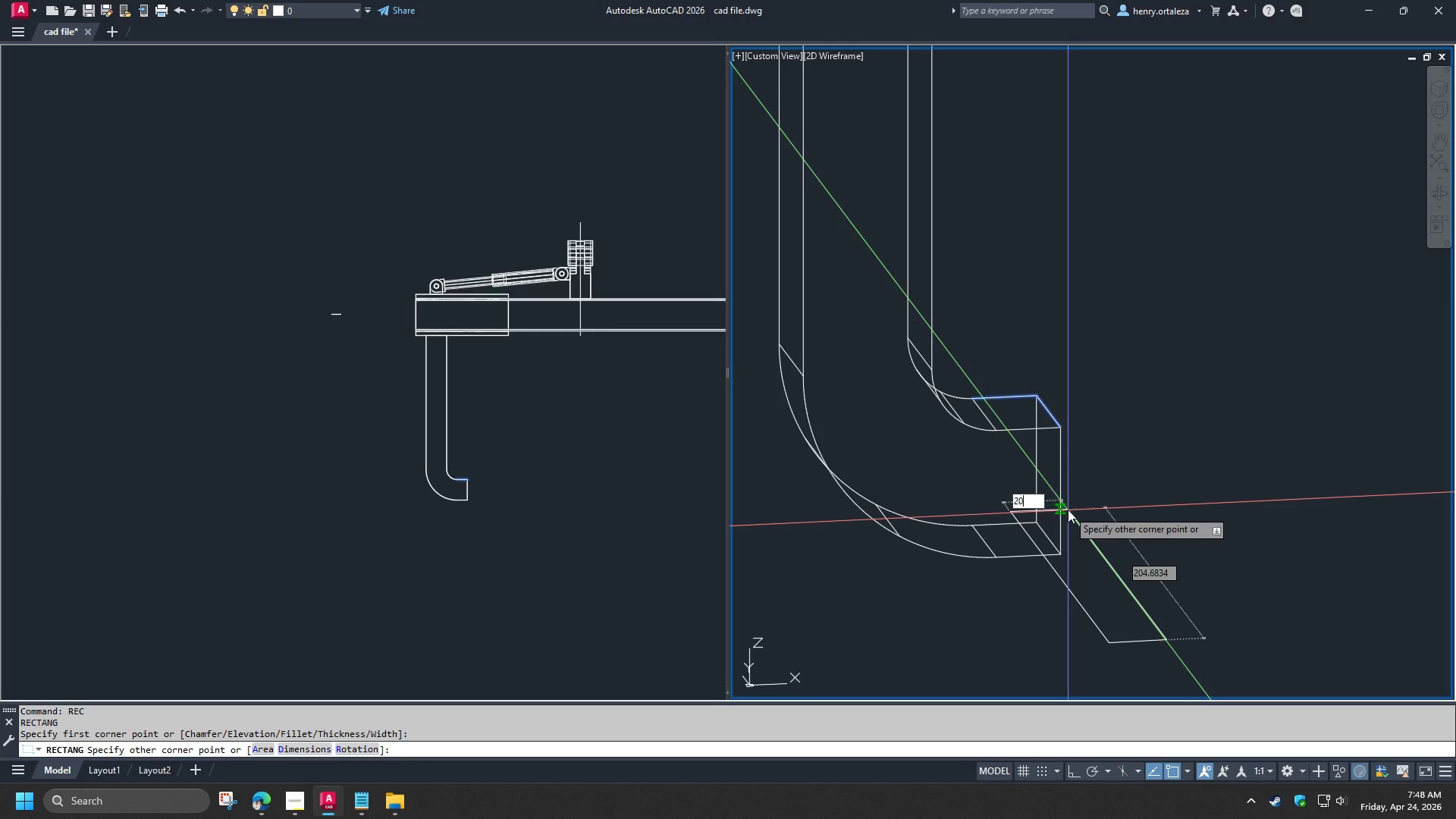 
key(Numpad0)
 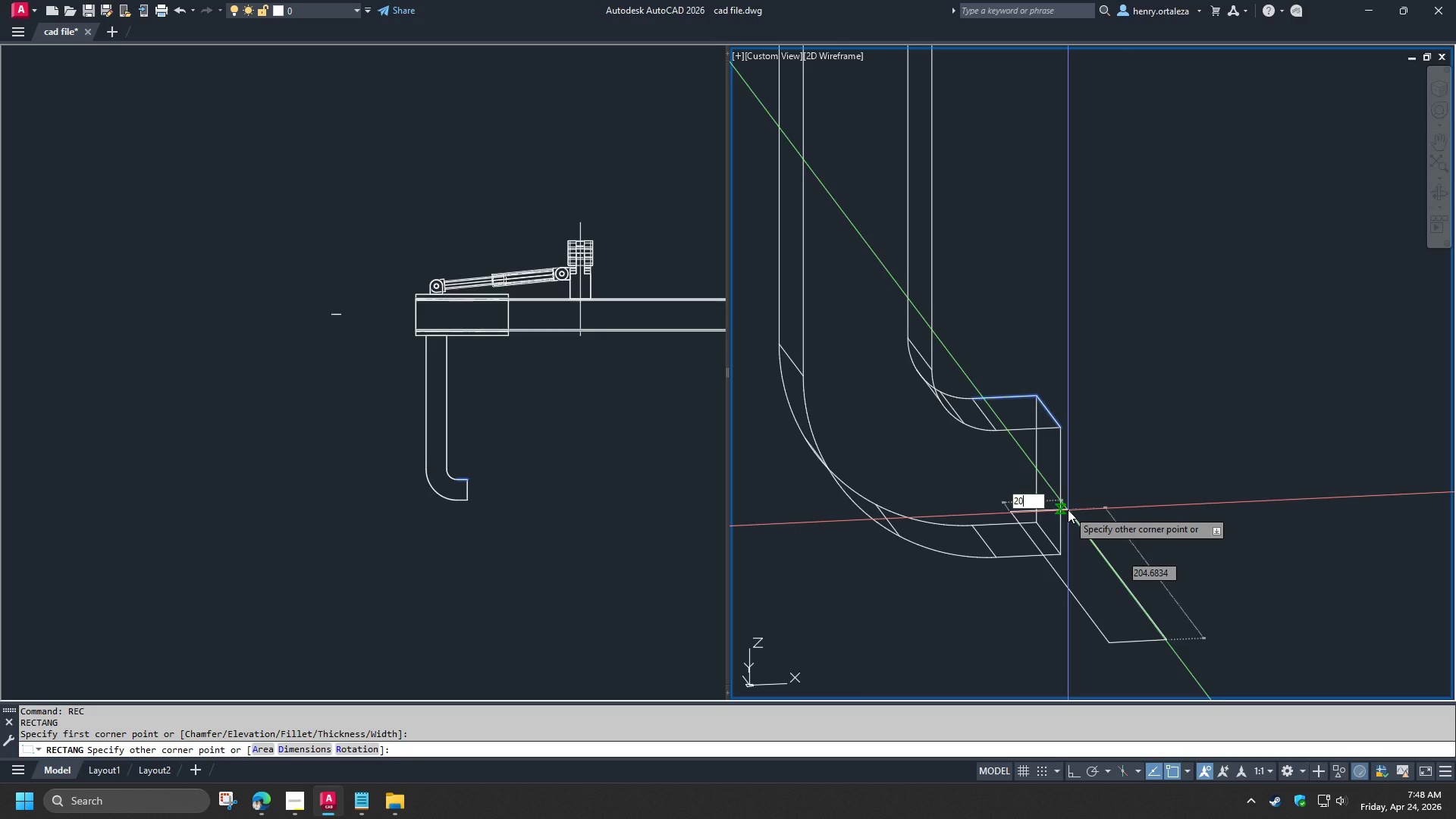 
key(Tab)
 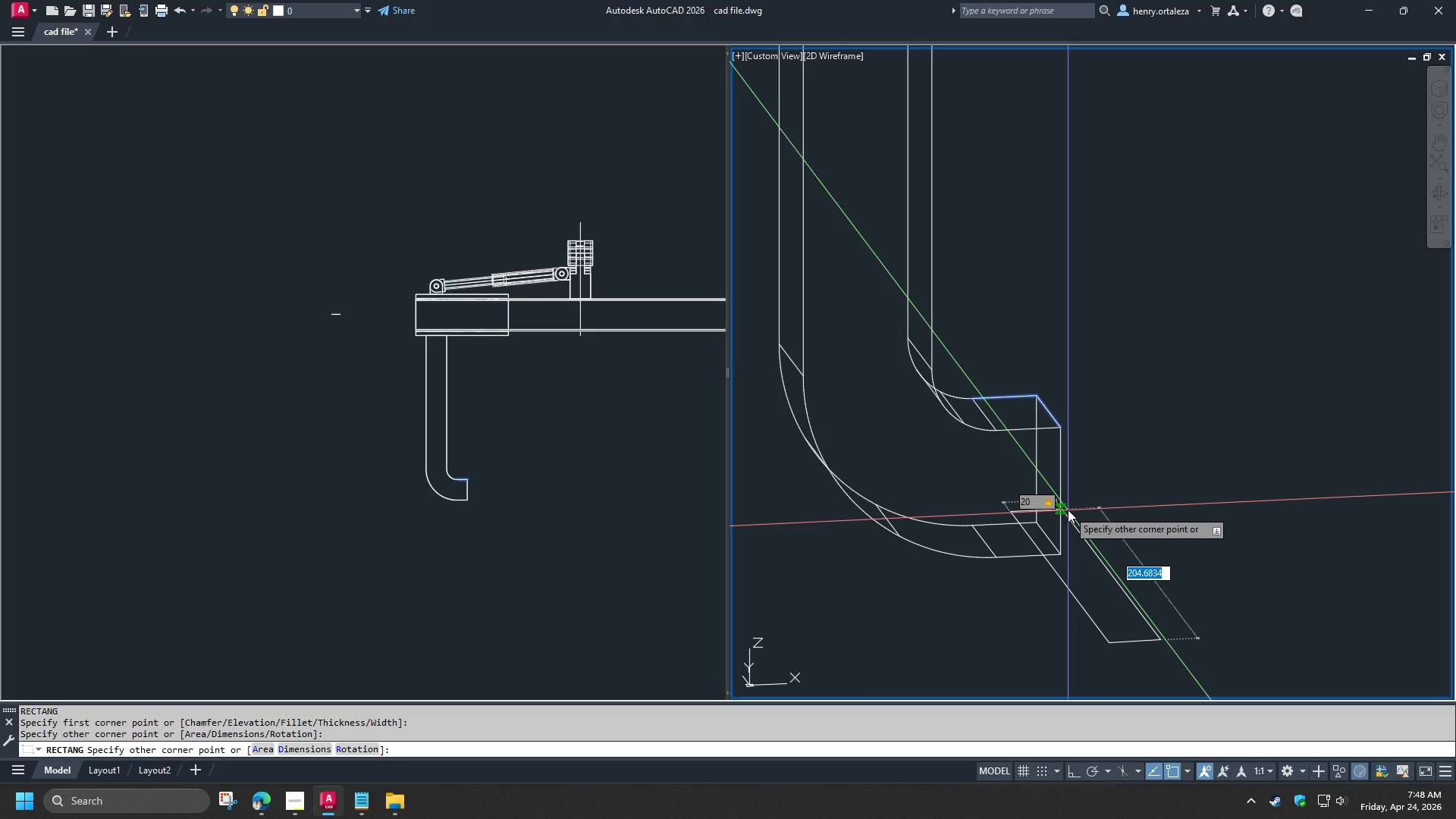 
key(Numpad2)
 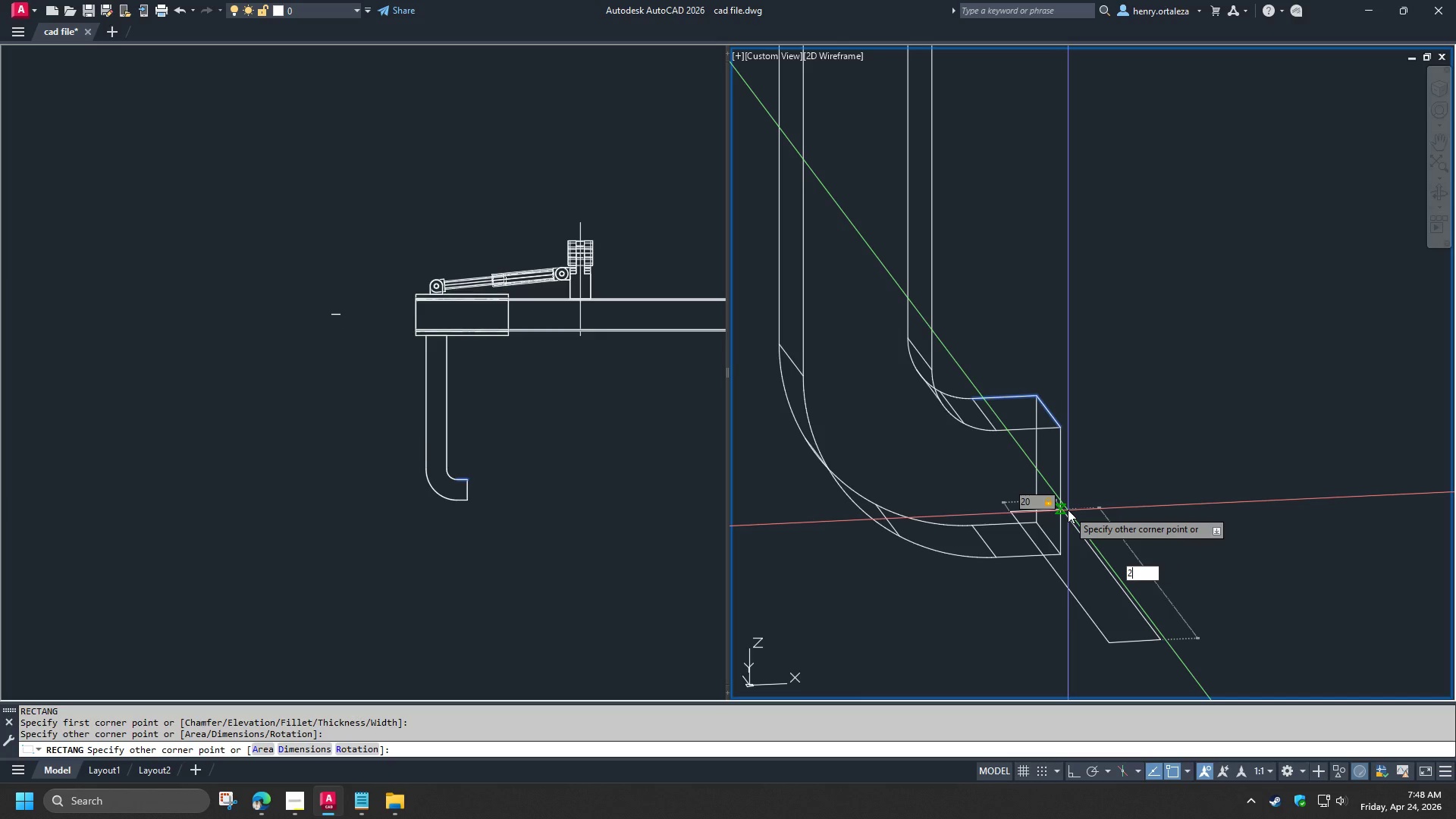 
key(Numpad0)
 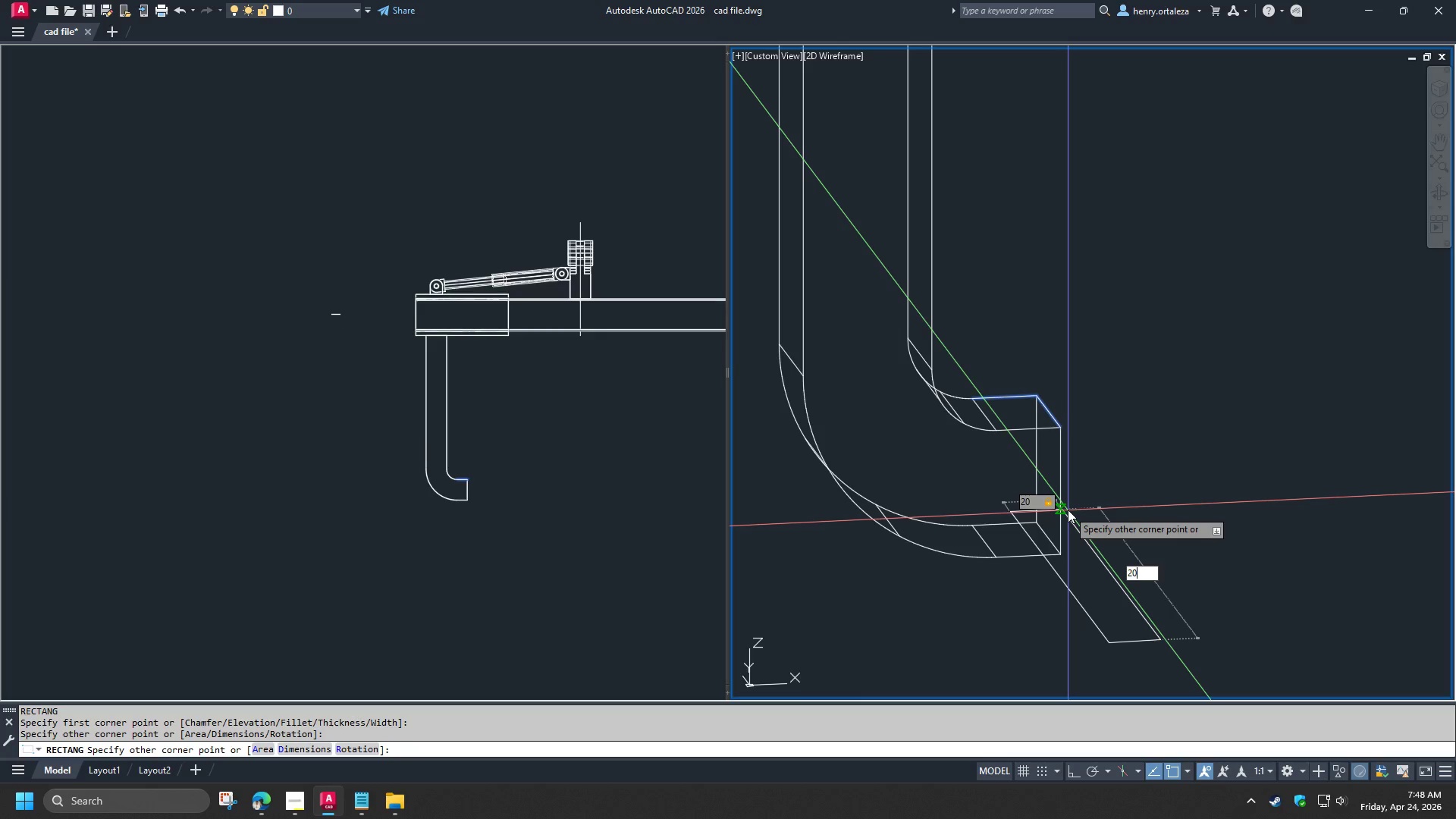 
key(Numpad0)
 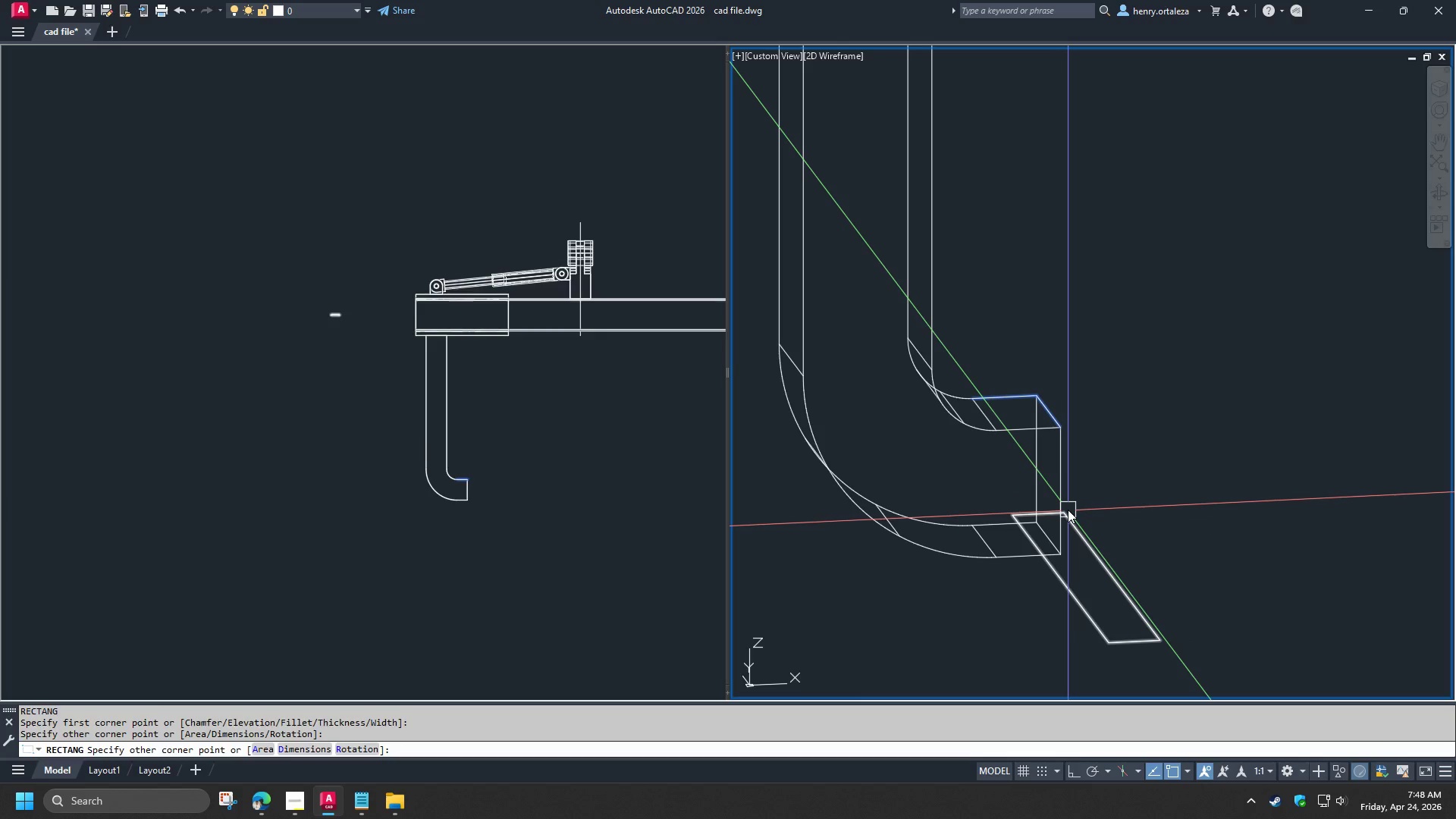 
key(NumpadEnter)
 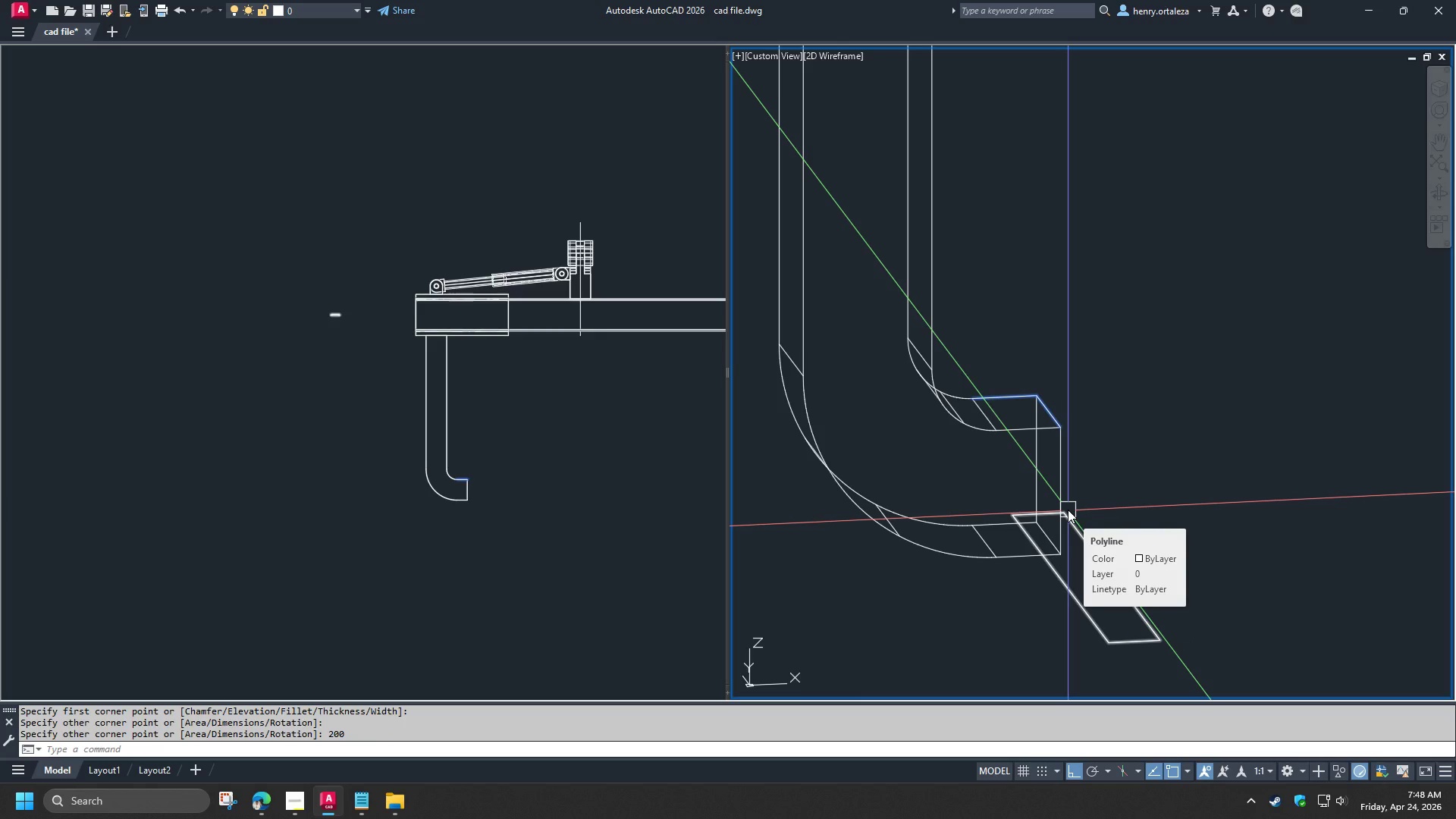 
wait(15.78)
 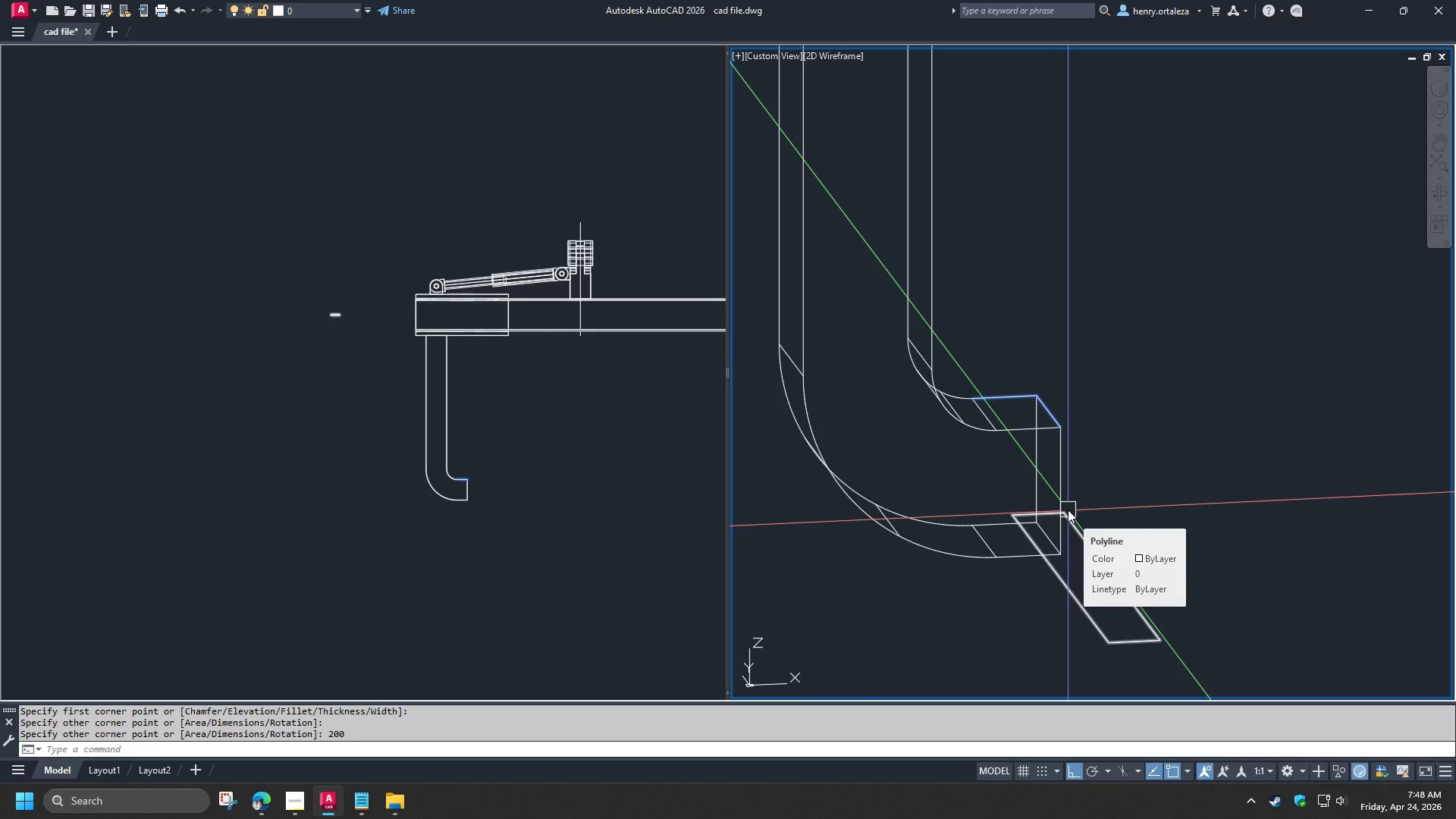 
left_click([1071, 589])
 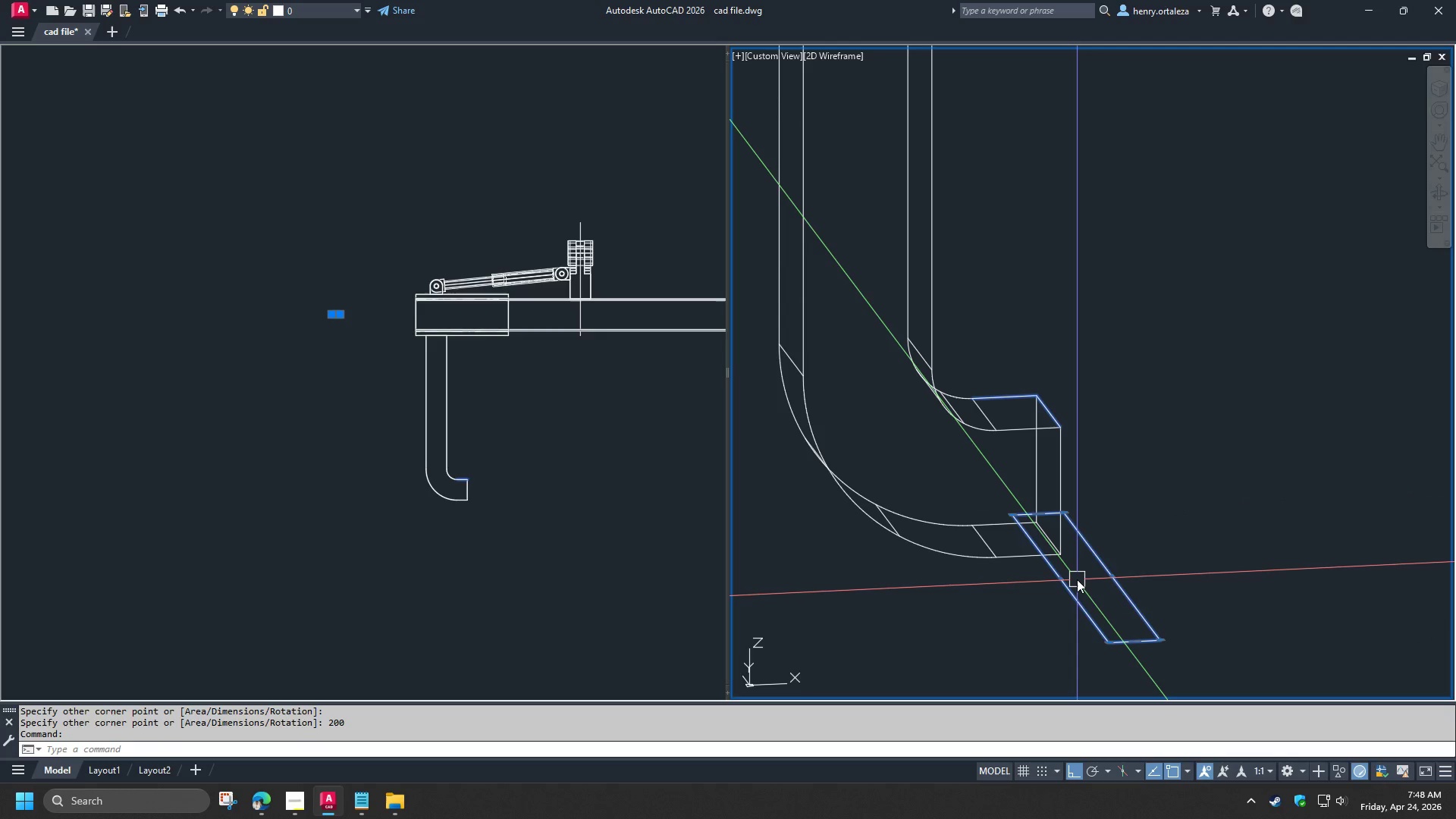 
key(M)
 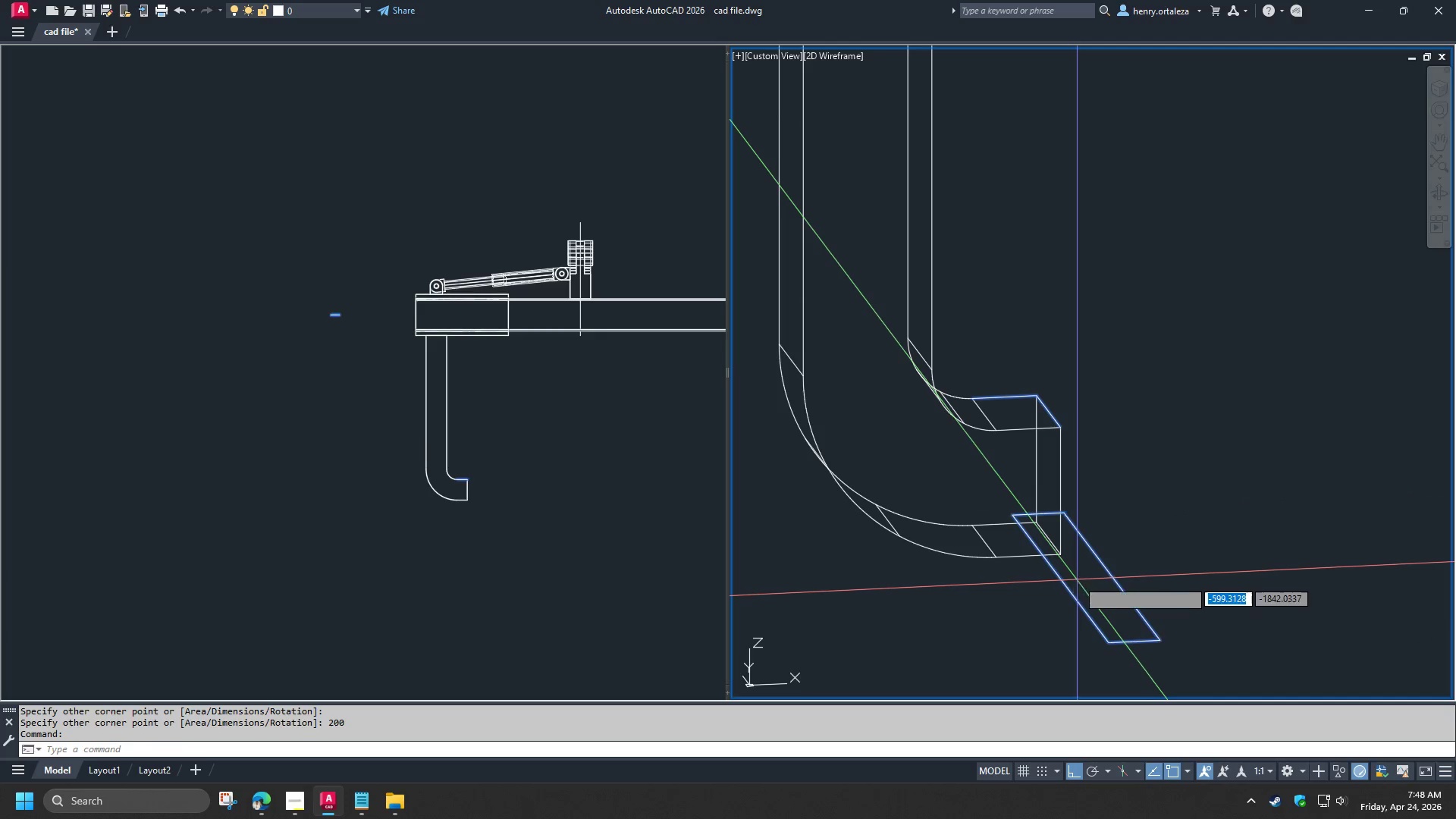 
key(Space)
 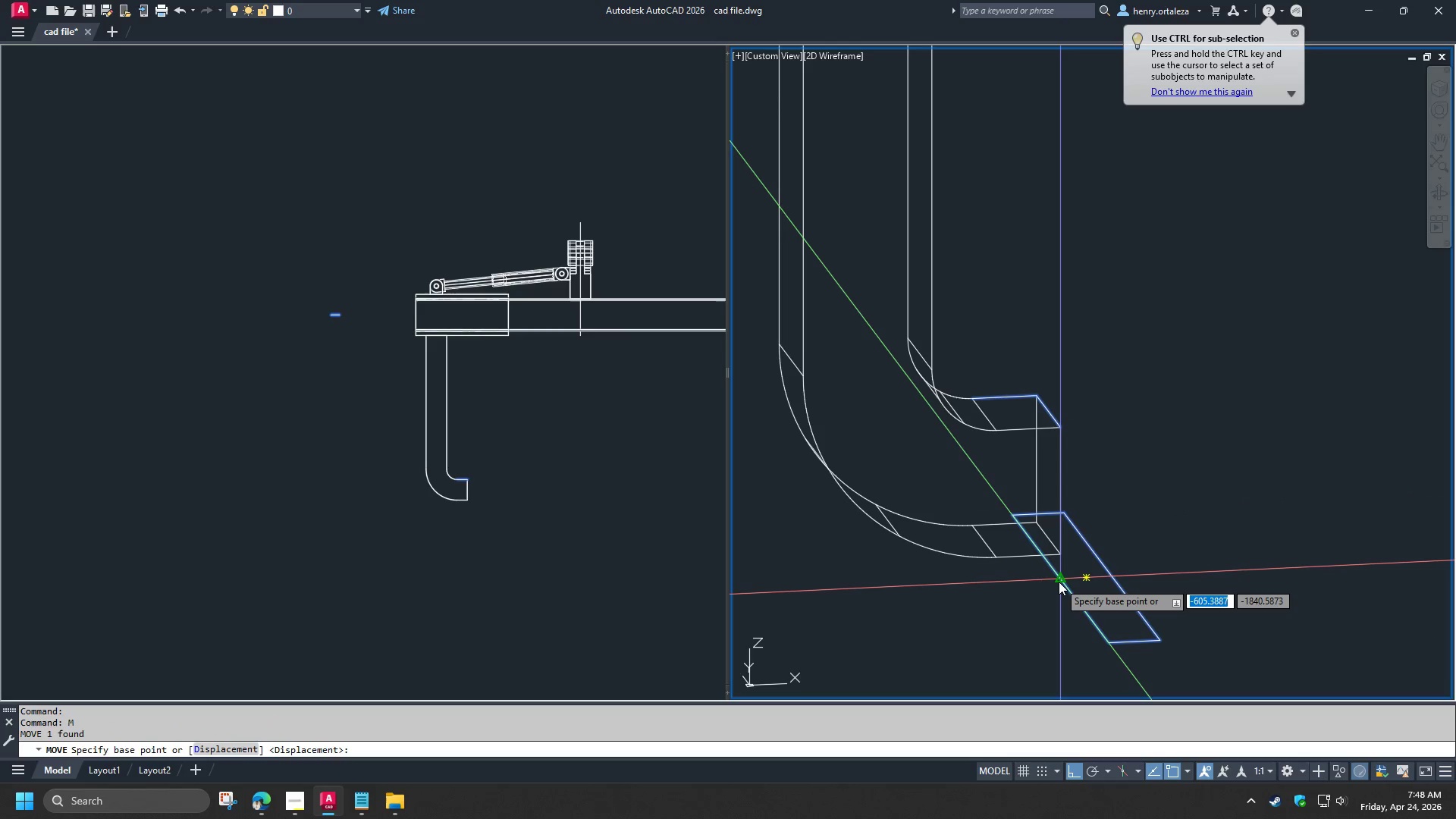 
left_click([1059, 582])
 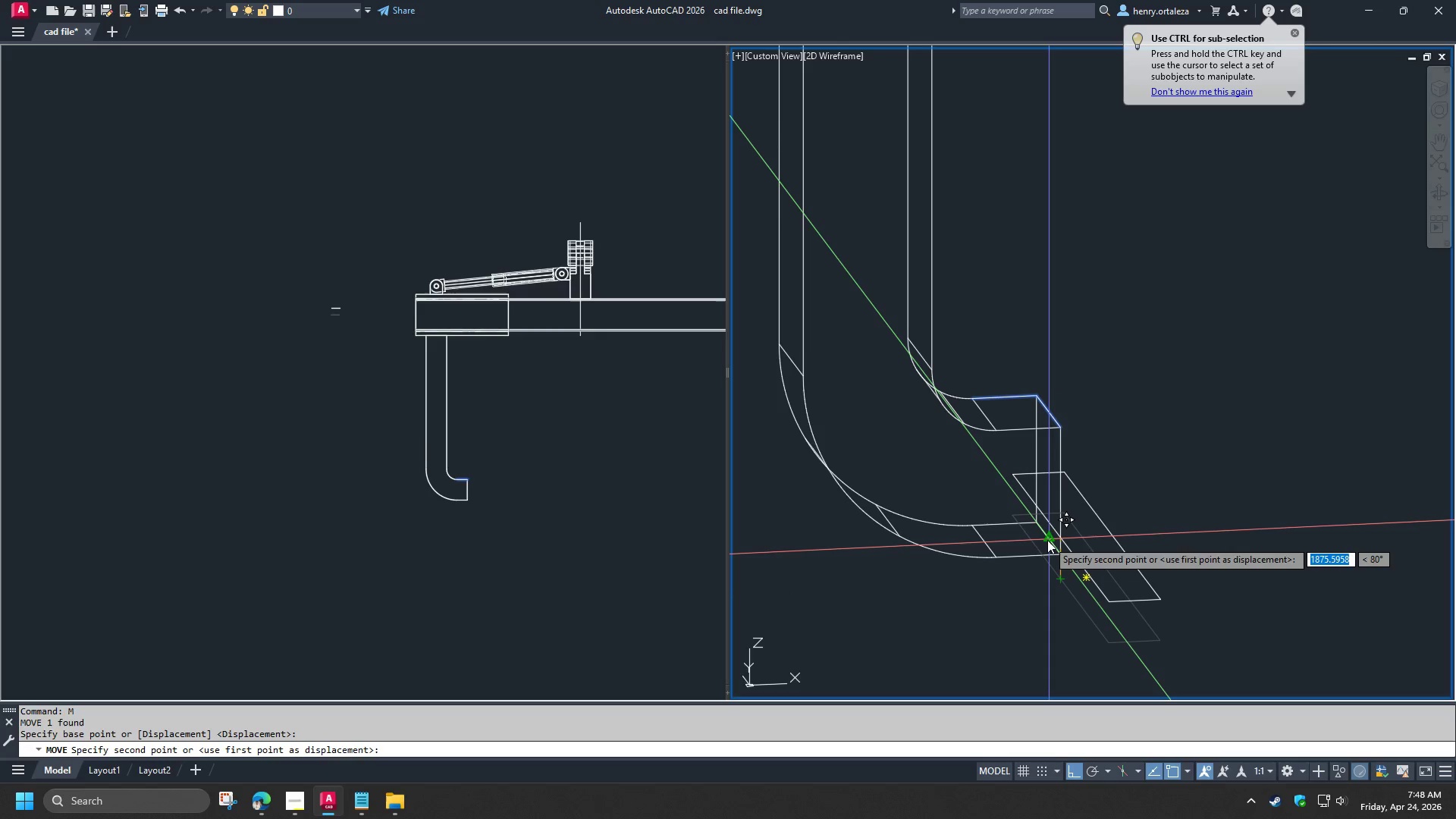 
left_click([1047, 540])
 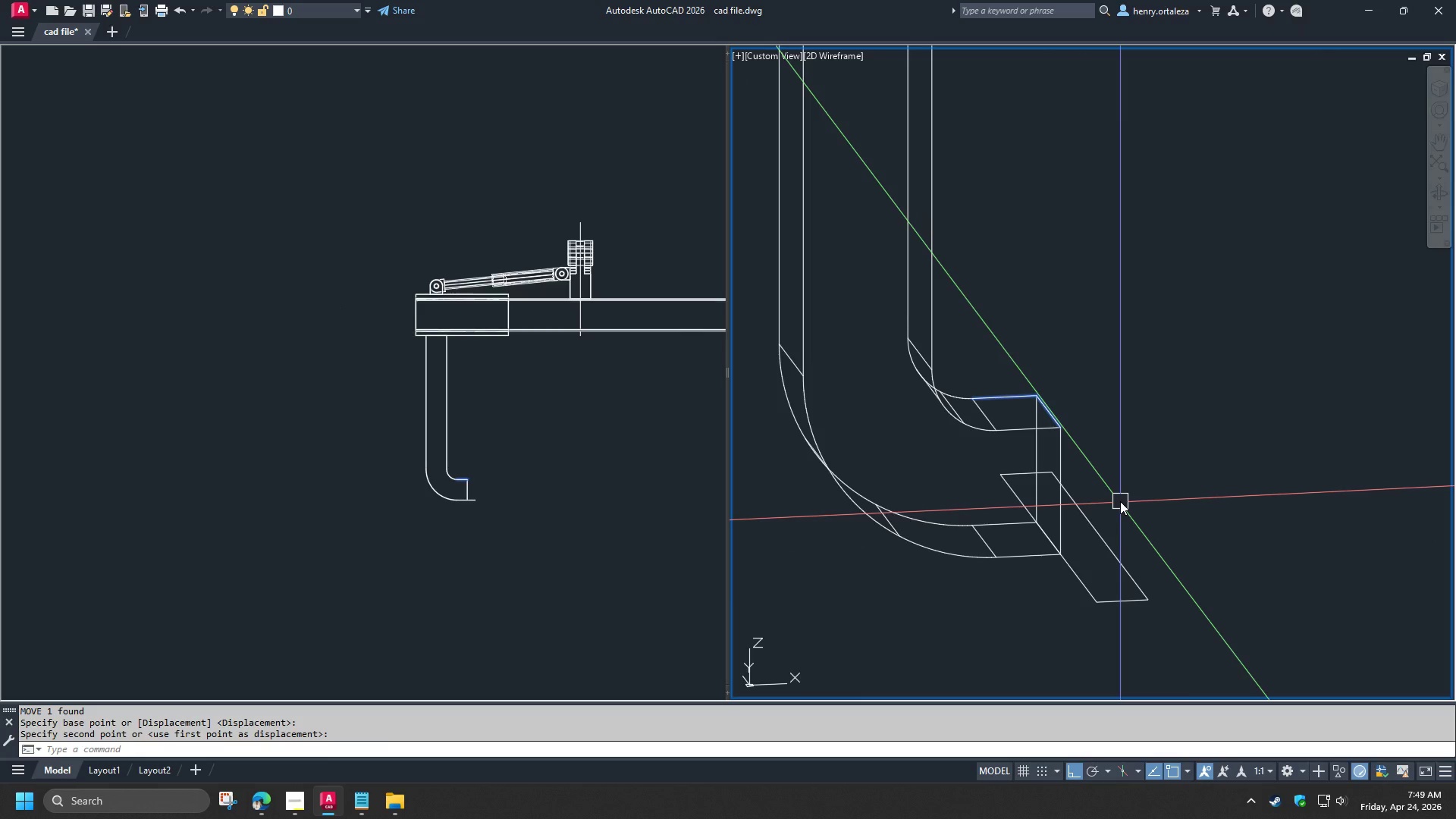 
wait(13.03)
 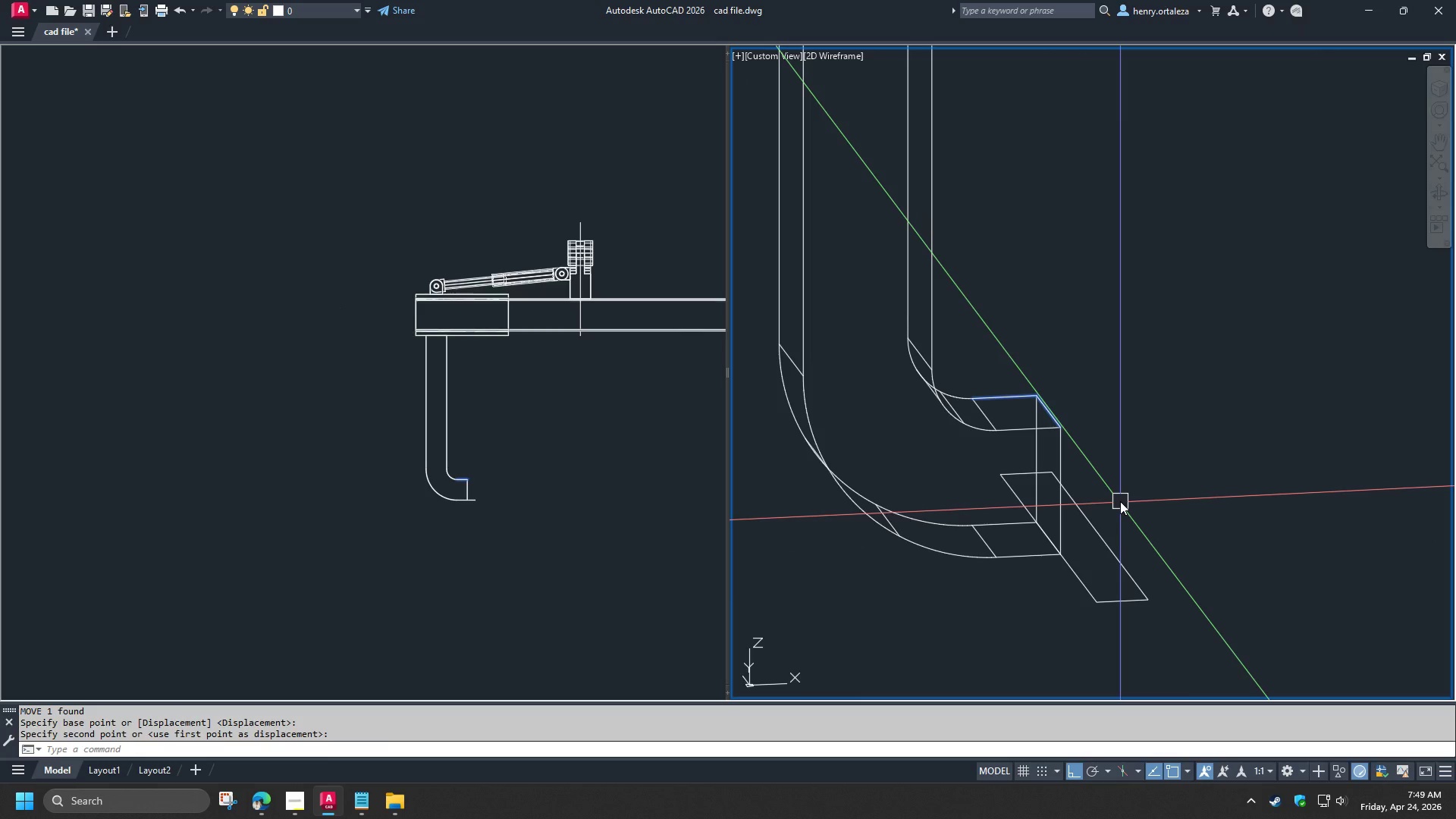 
type(ext )
 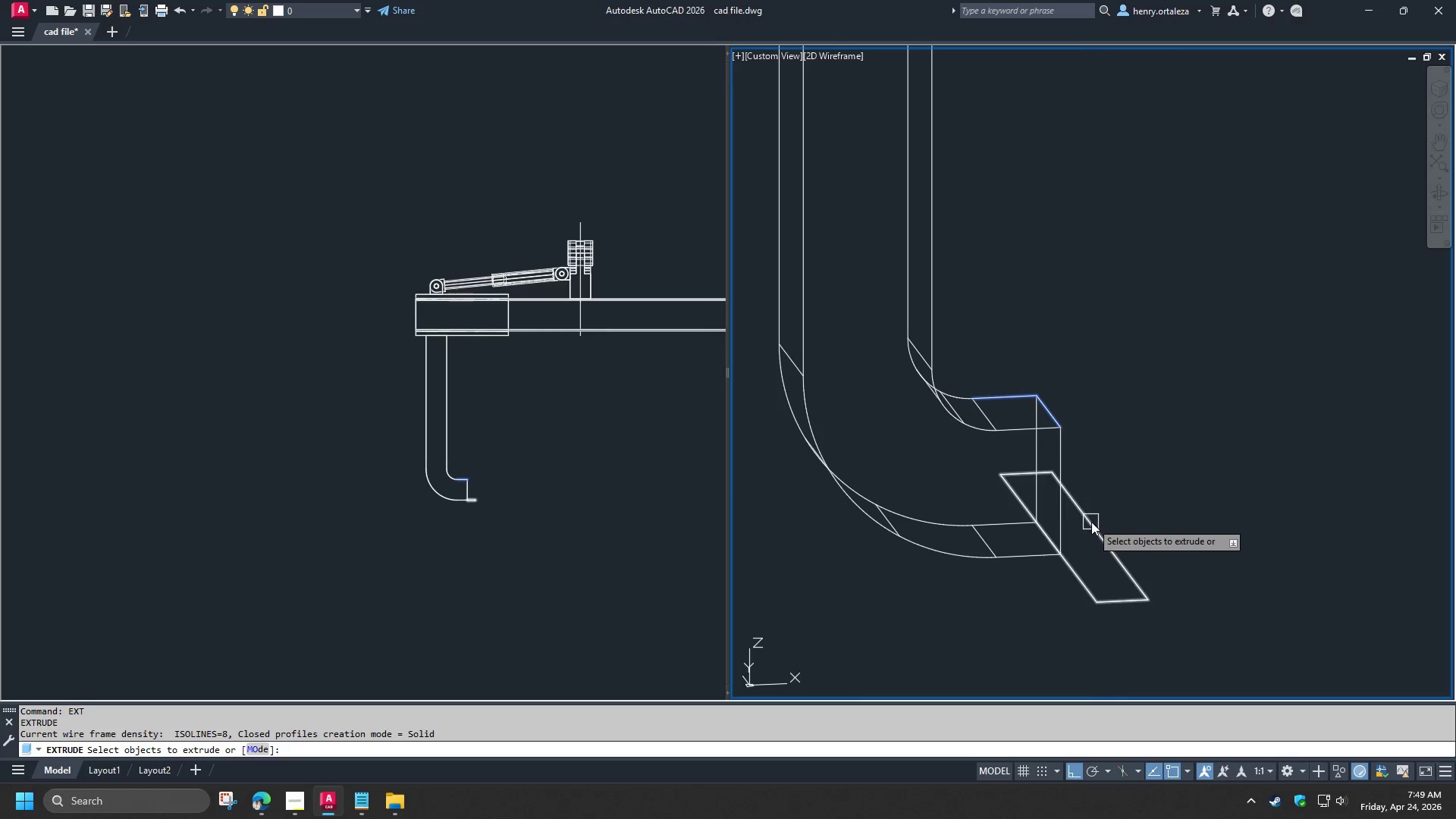 
left_click([1091, 522])
 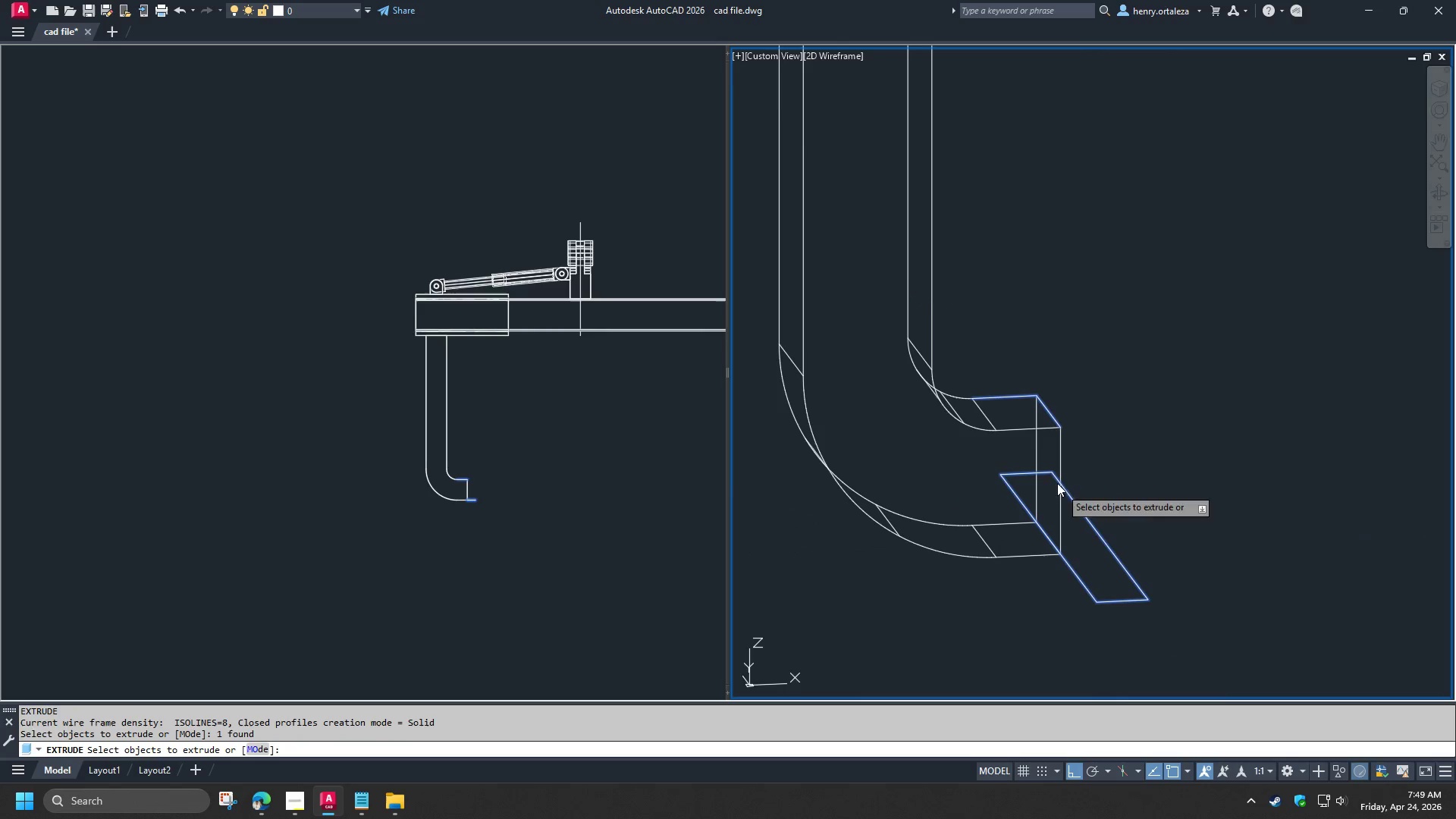 
key(Space)
 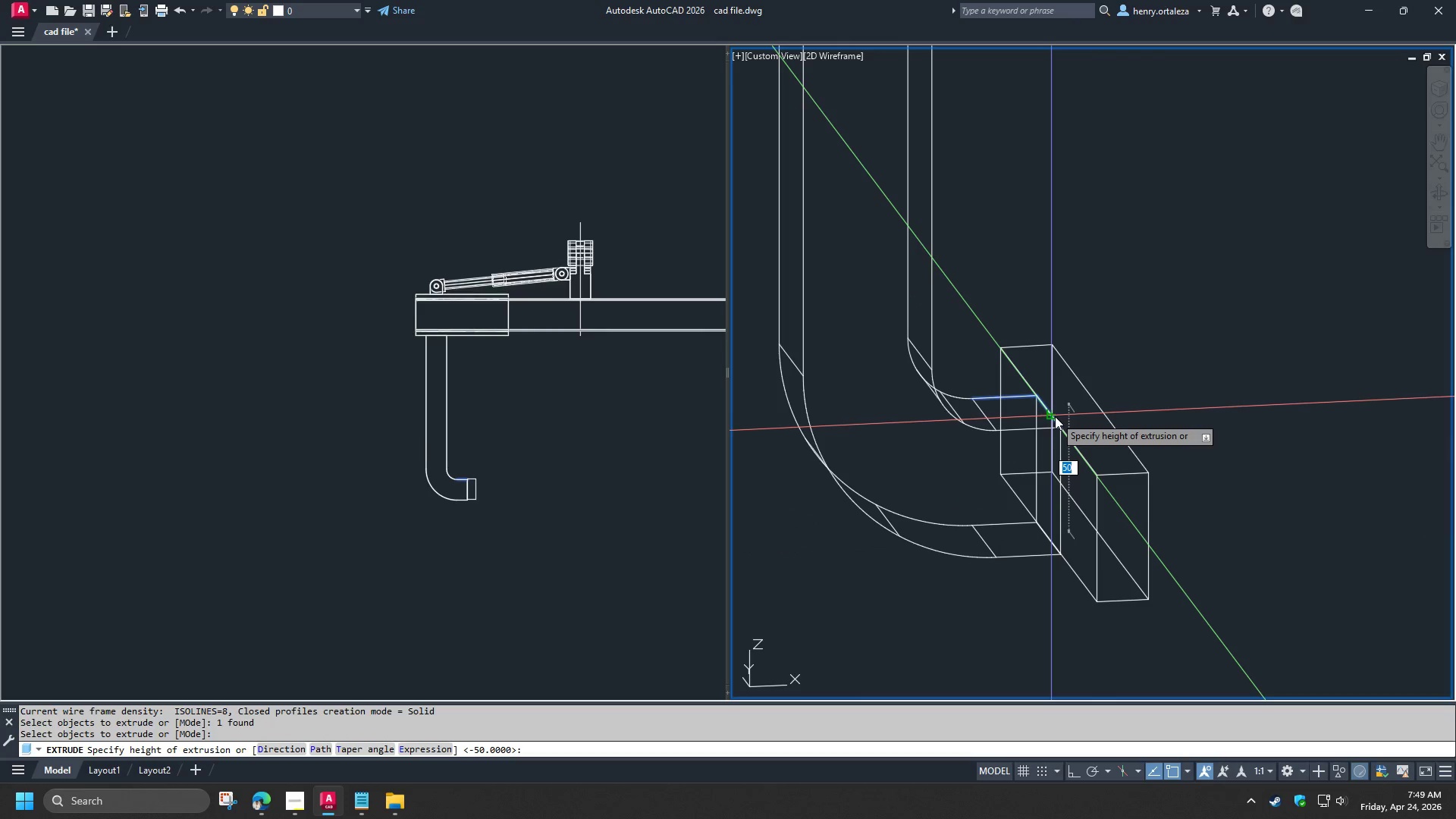 
left_click([1055, 416])
 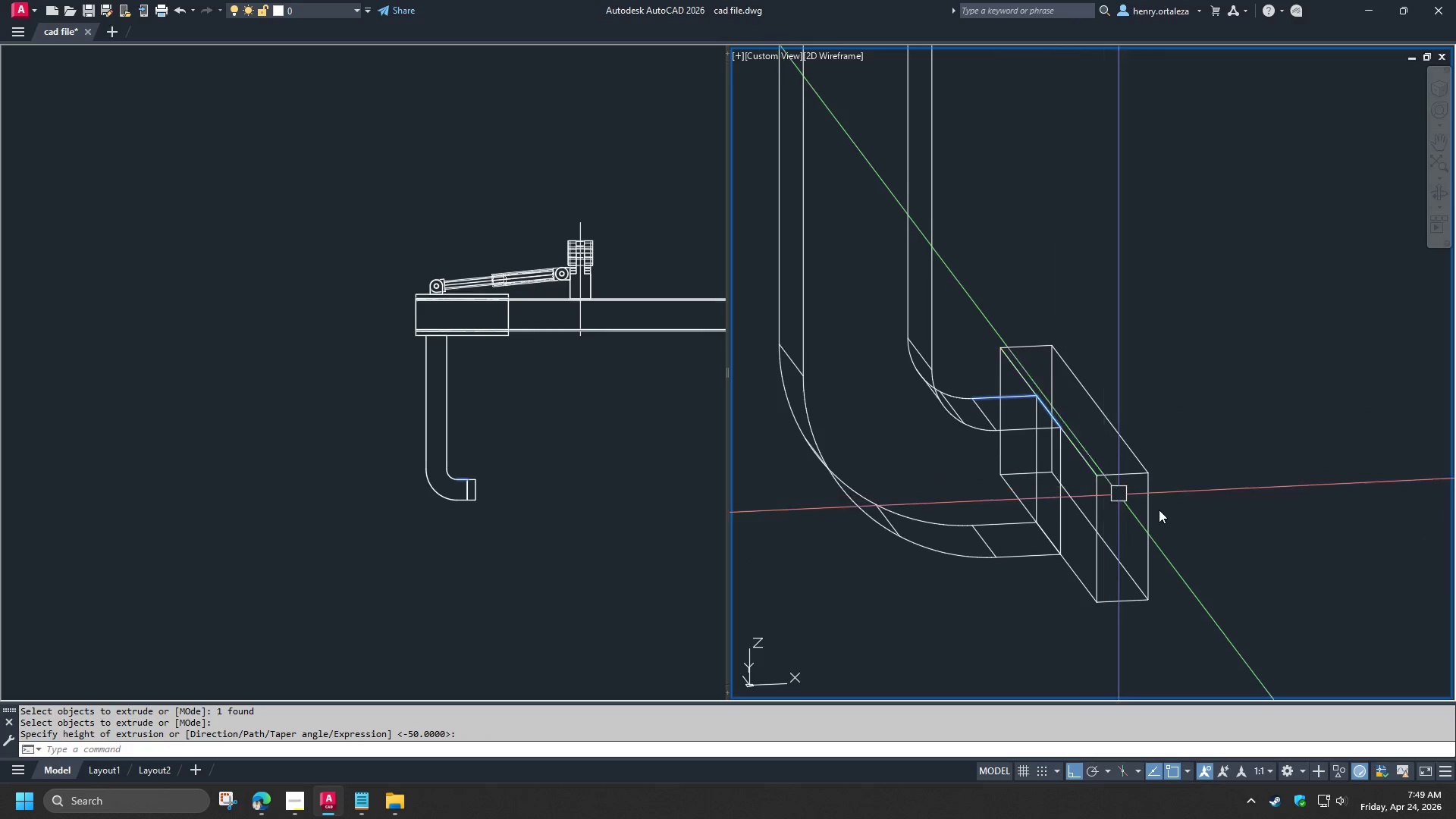 
hold_key(key=ShiftLeft, duration=1.5)
 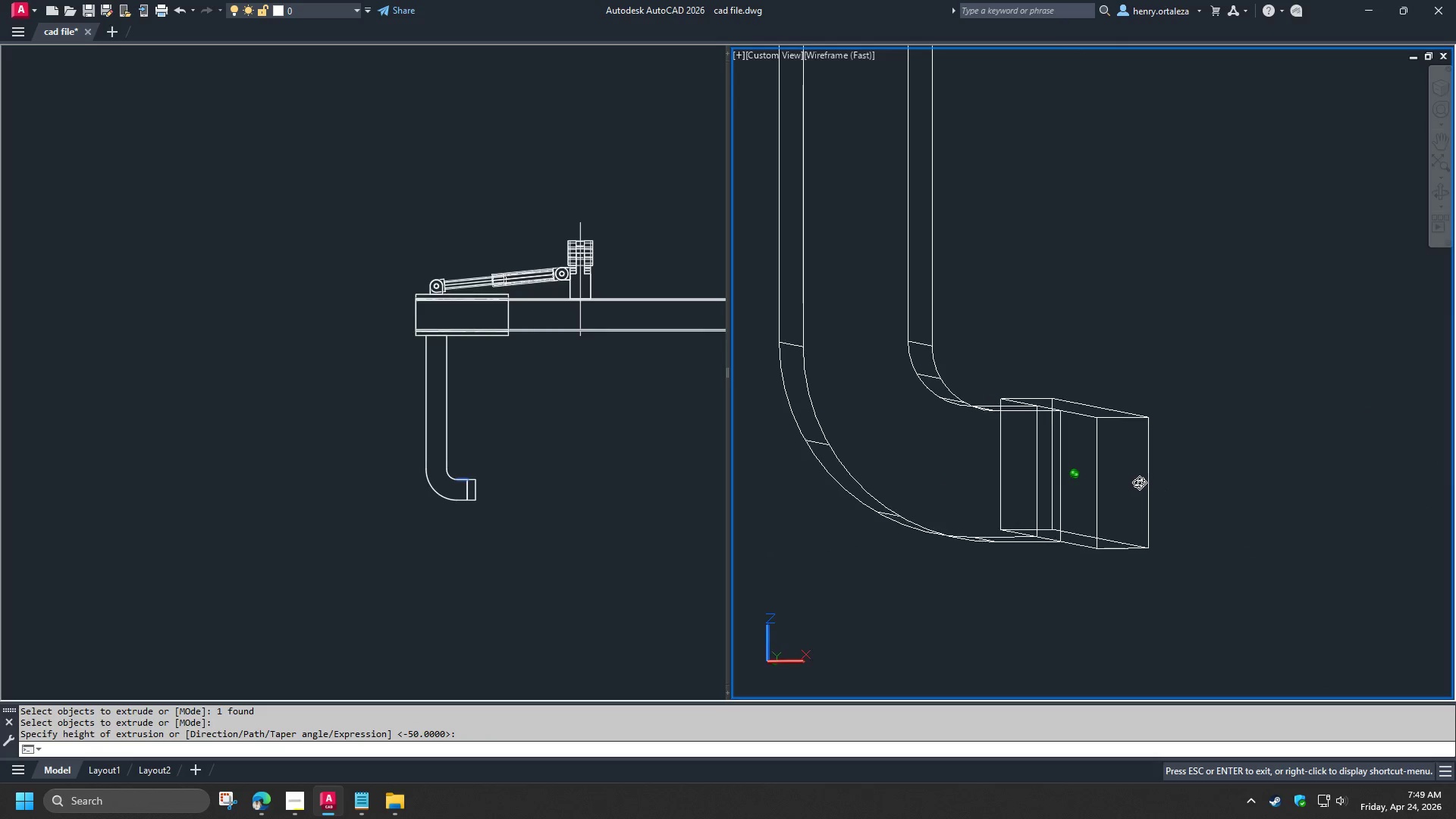 
hold_key(key=ShiftLeft, duration=1.5)
 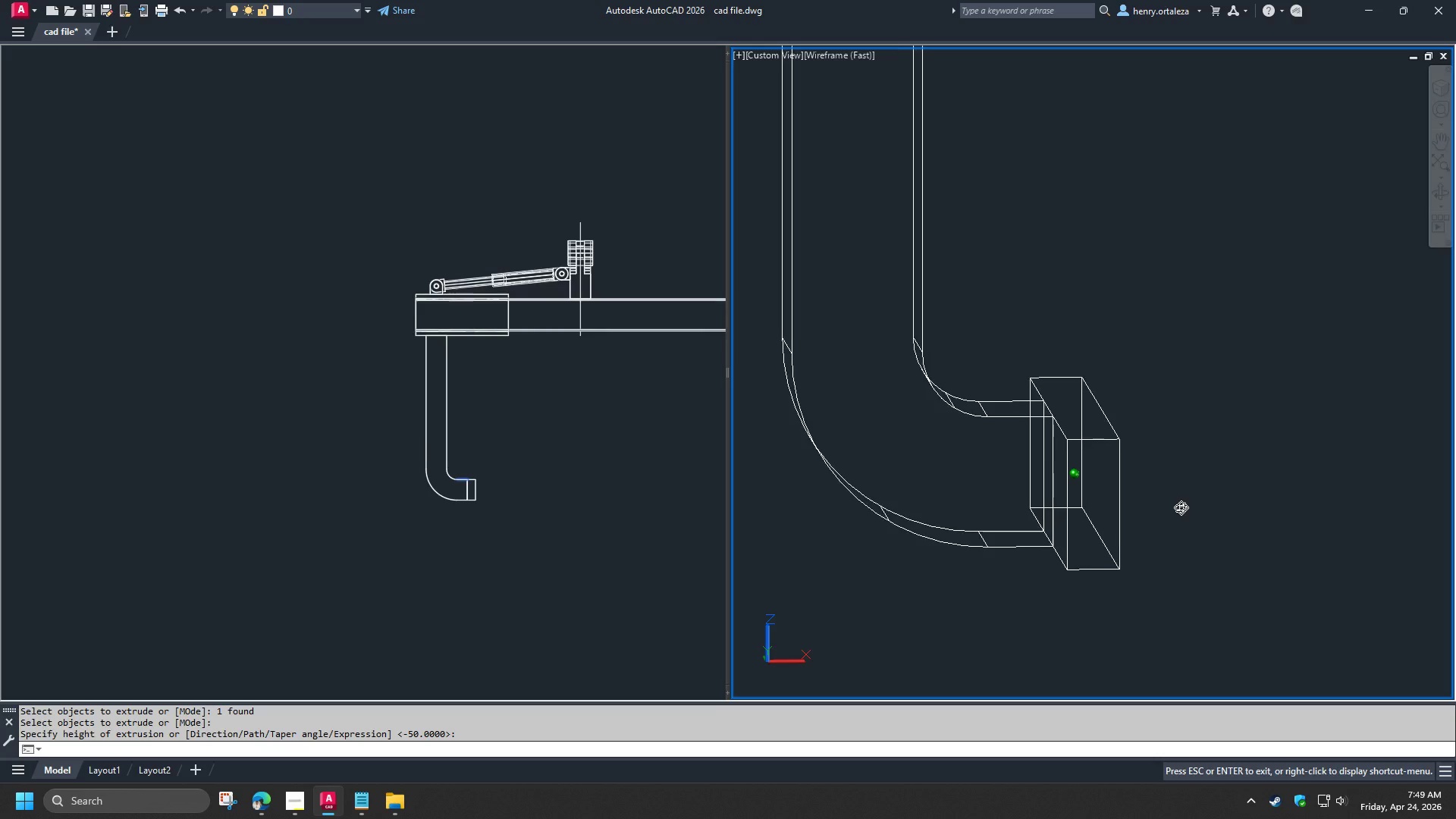 
hold_key(key=ShiftLeft, duration=1.51)
 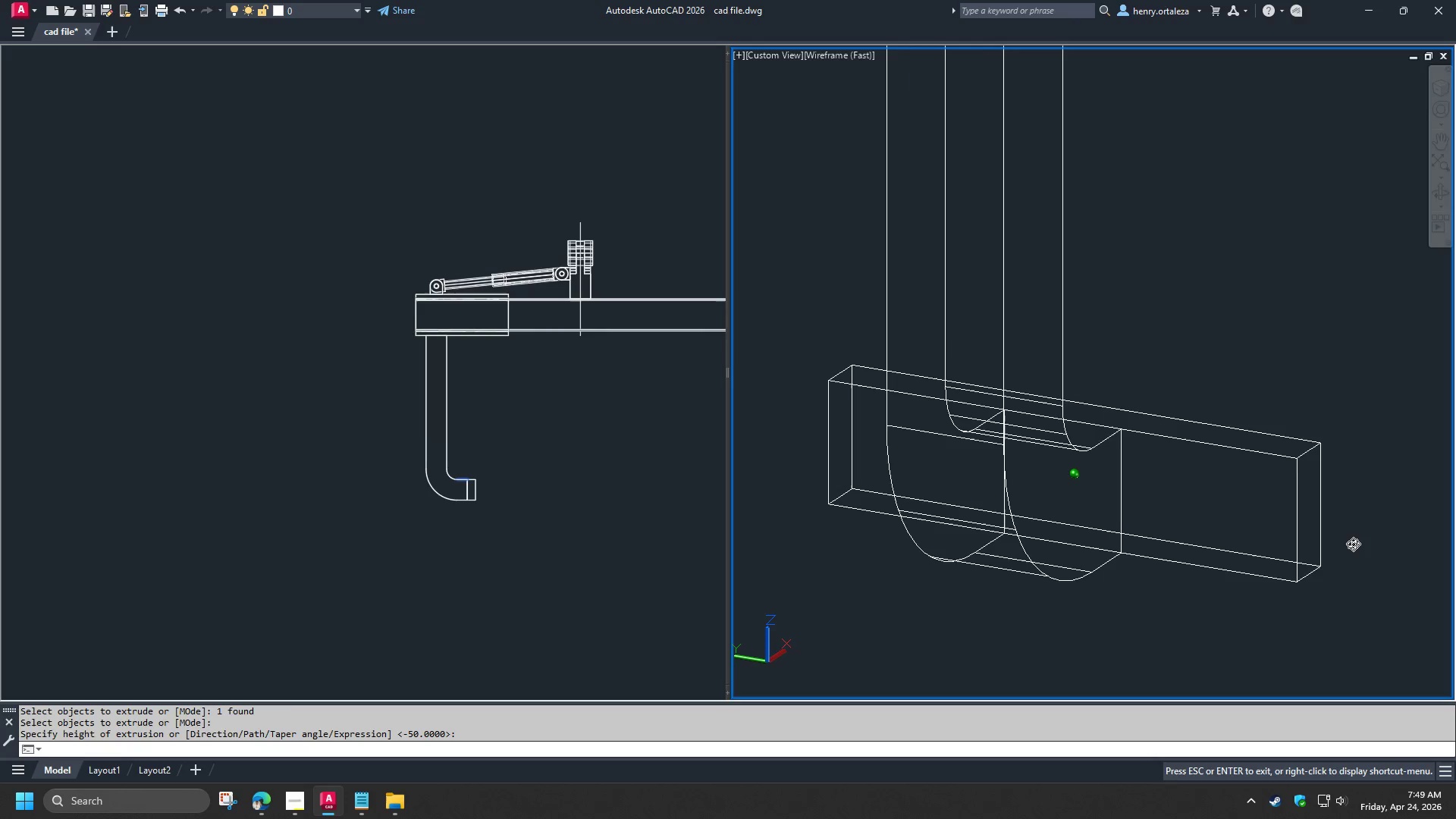 
hold_key(key=ShiftLeft, duration=1.5)
 